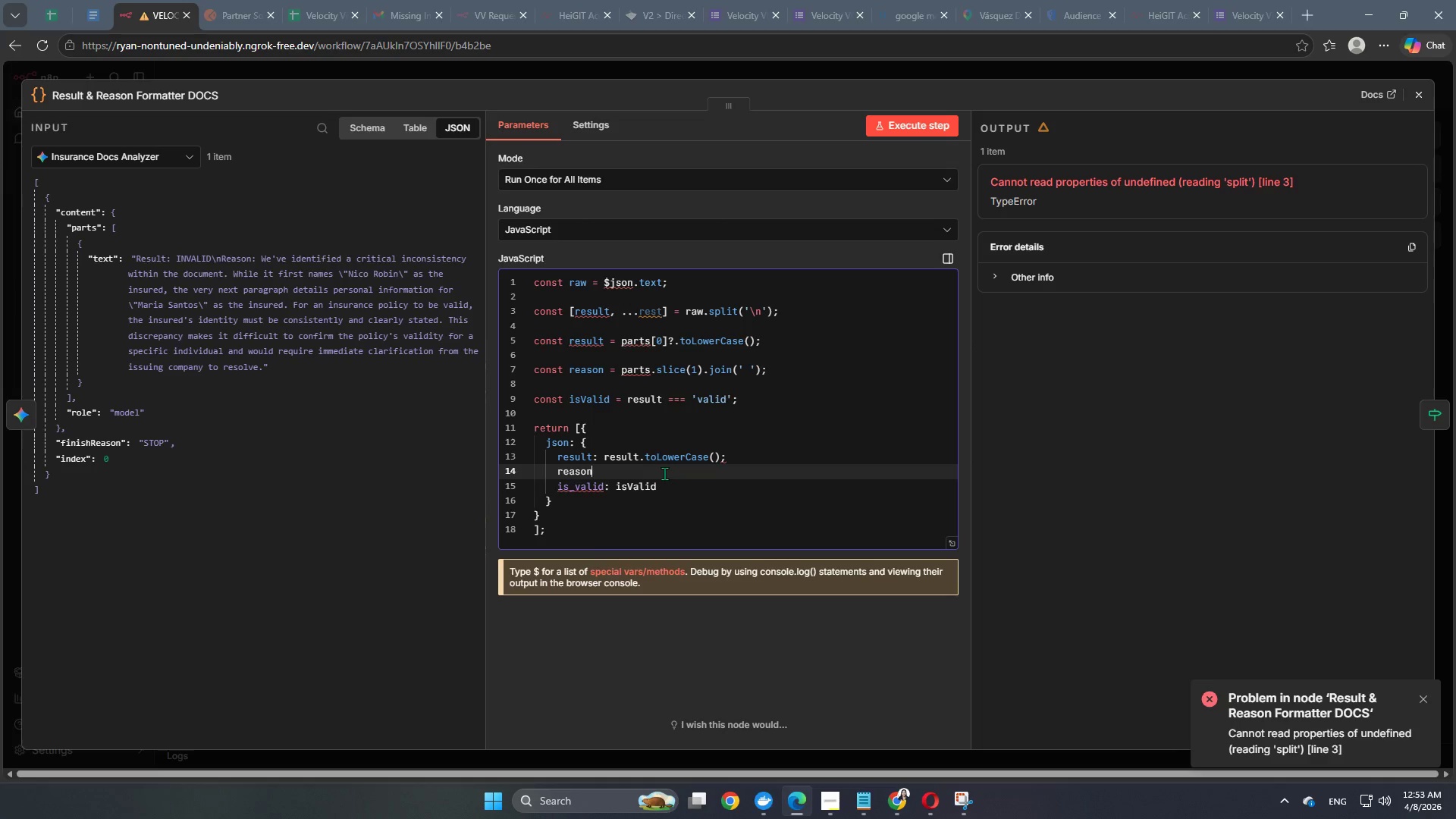 
hold_key(key=ShiftRight, duration=0.53)
 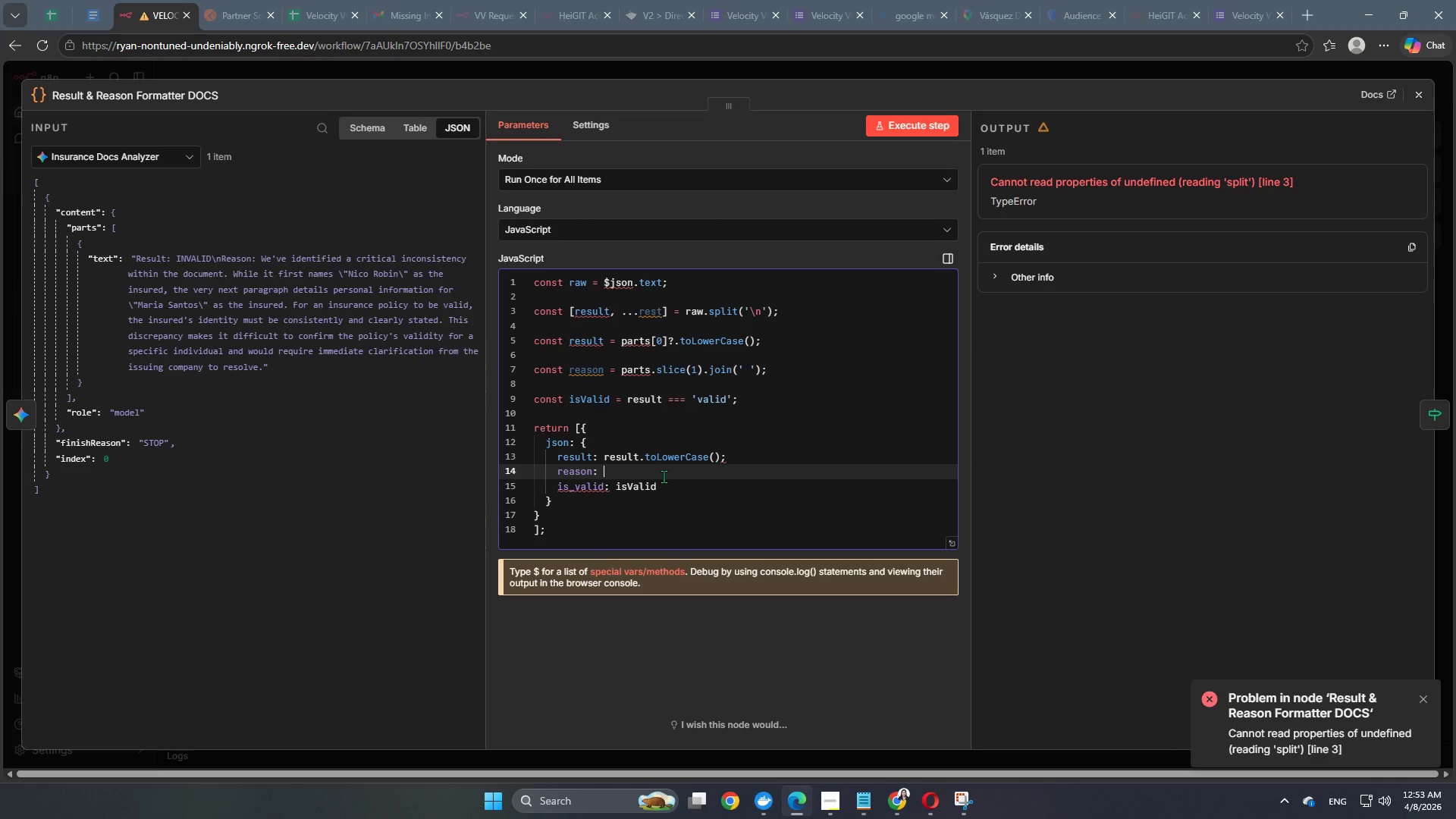 
hold_key(key=Semicolon, duration=0.38)
 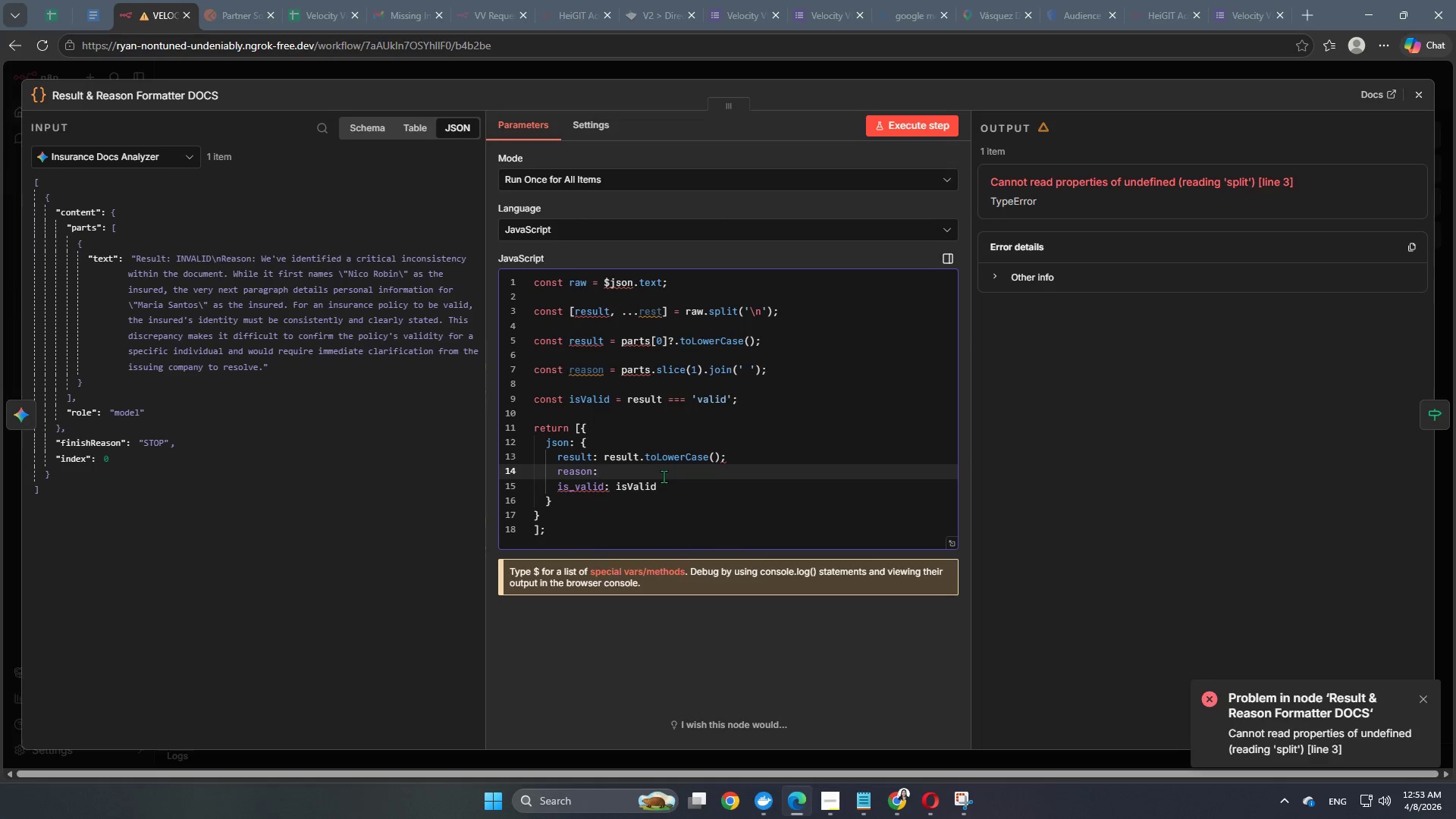 
key(Space)
 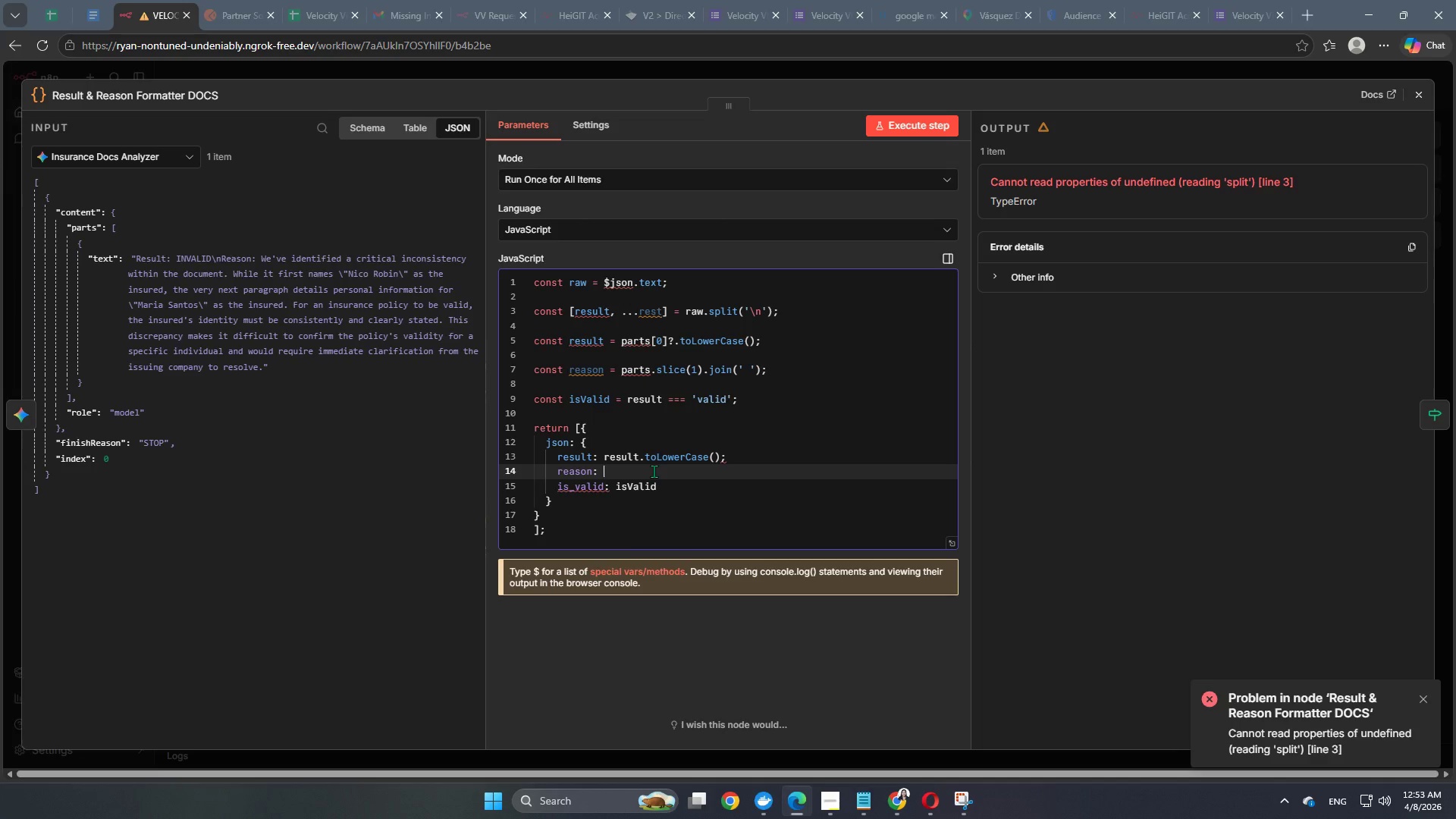 
type(rst.)
 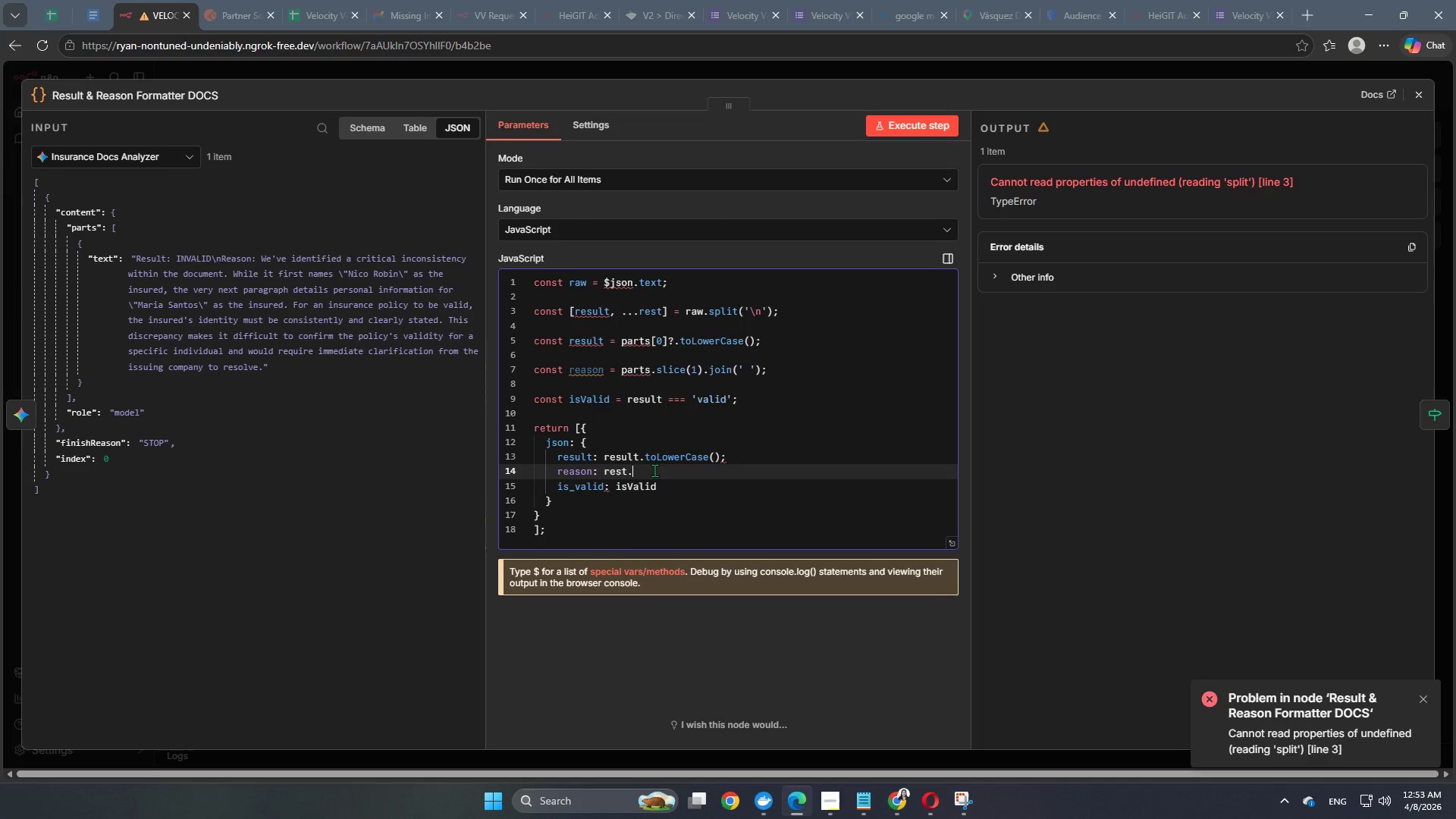 
hold_key(key=E, duration=0.31)
 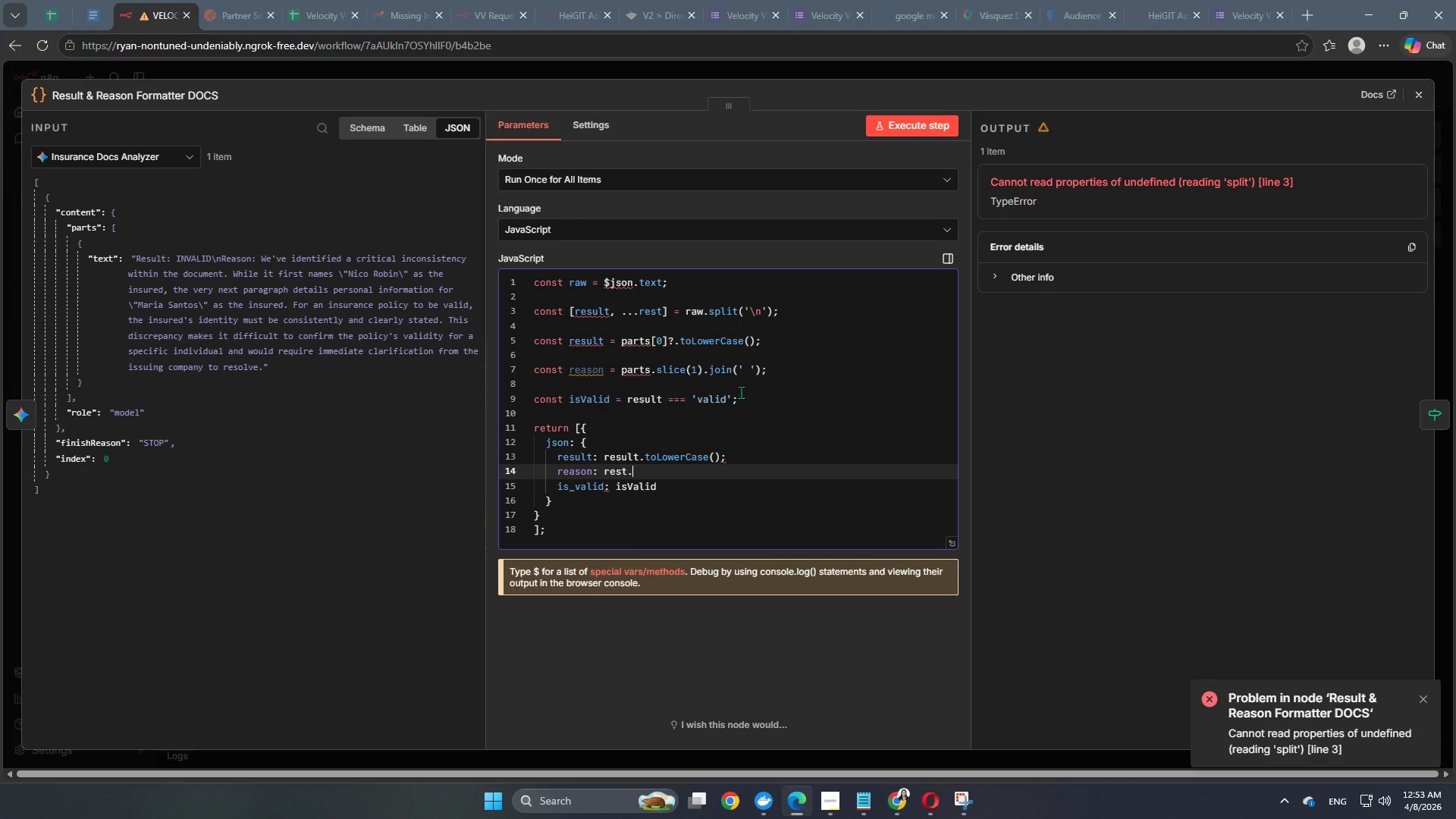 
wait(5.55)
 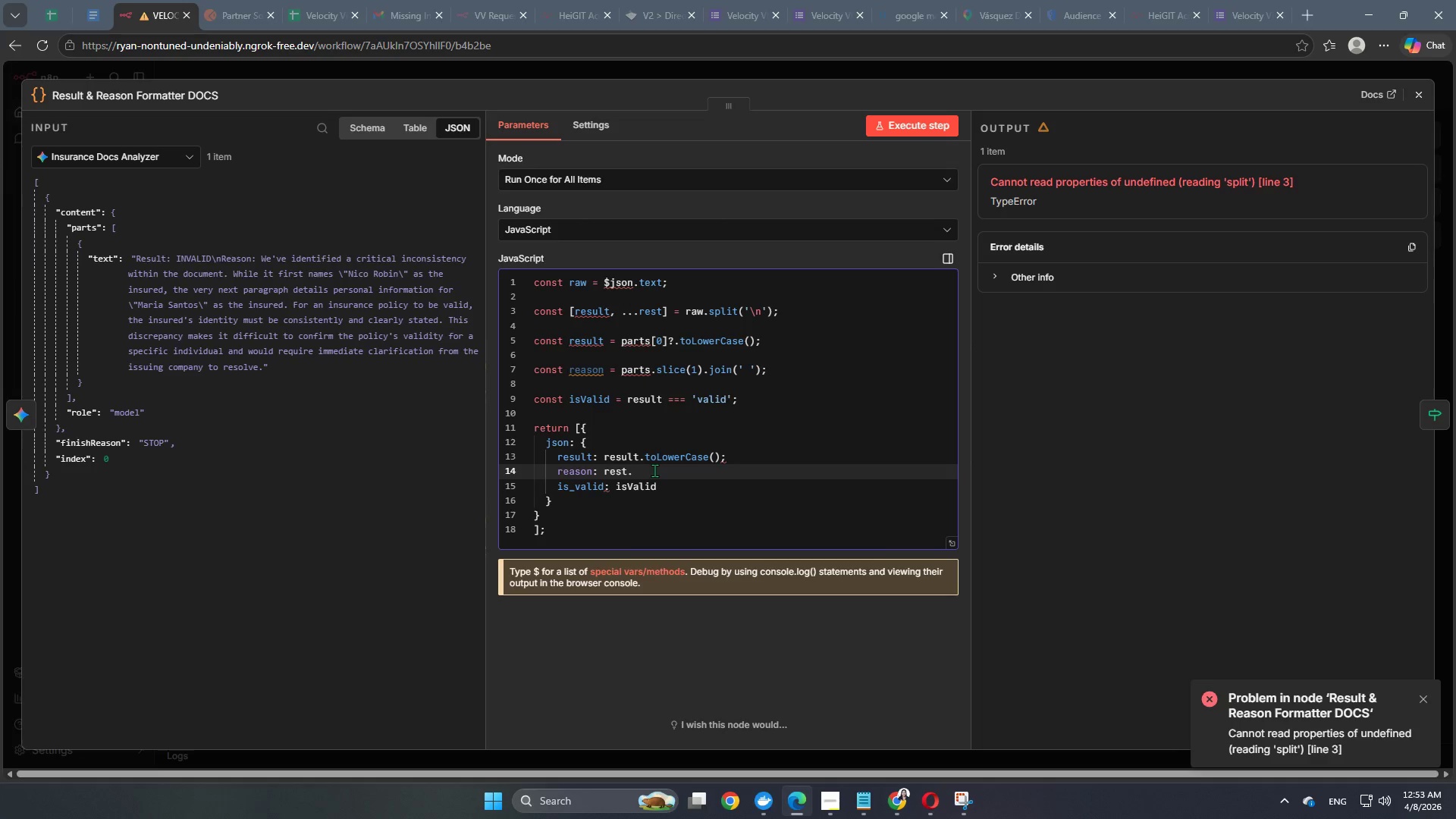 
left_click_drag(start_coordinate=[711, 368], to_coordinate=[768, 366])
 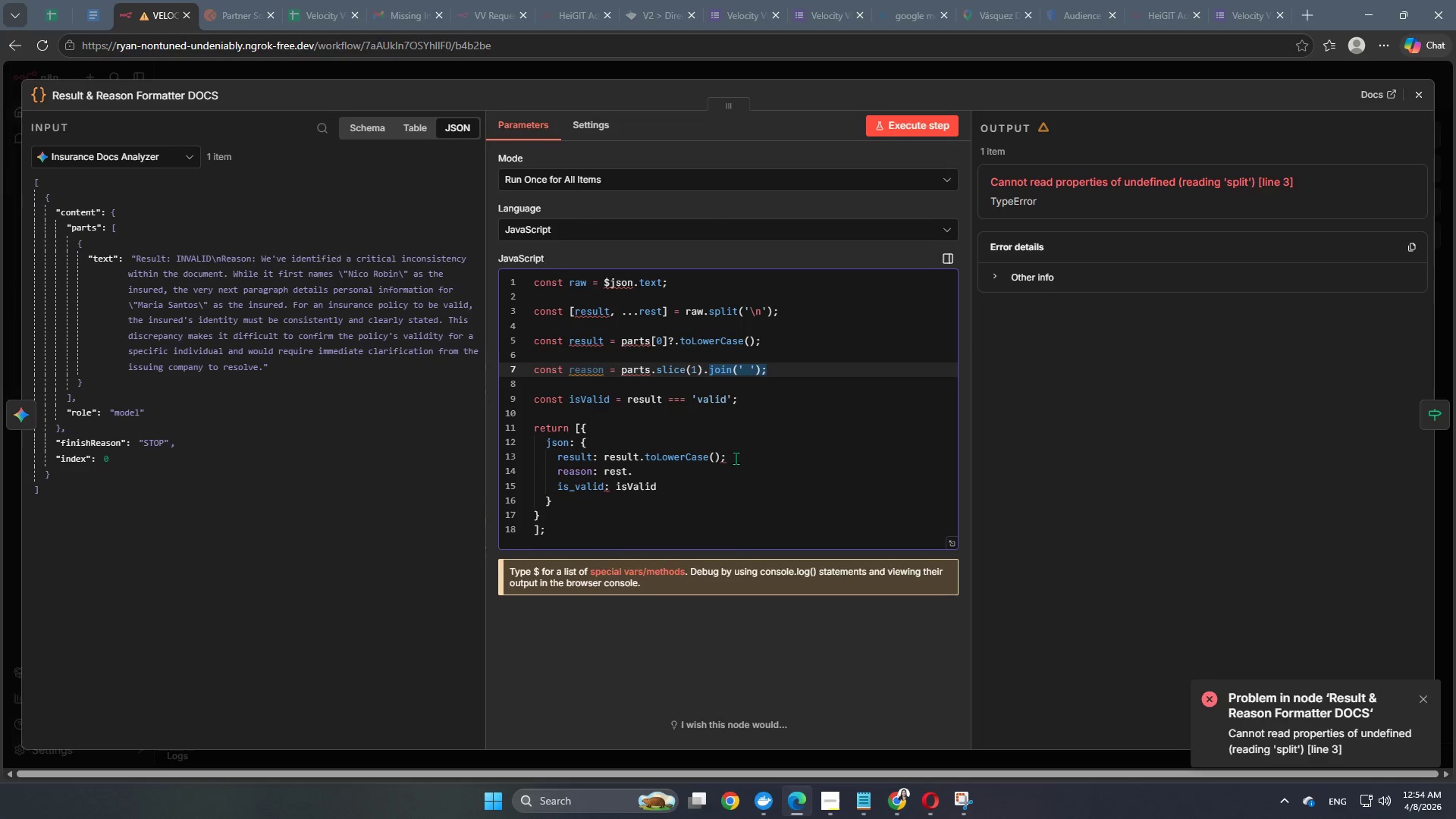 
key(Control+C)
 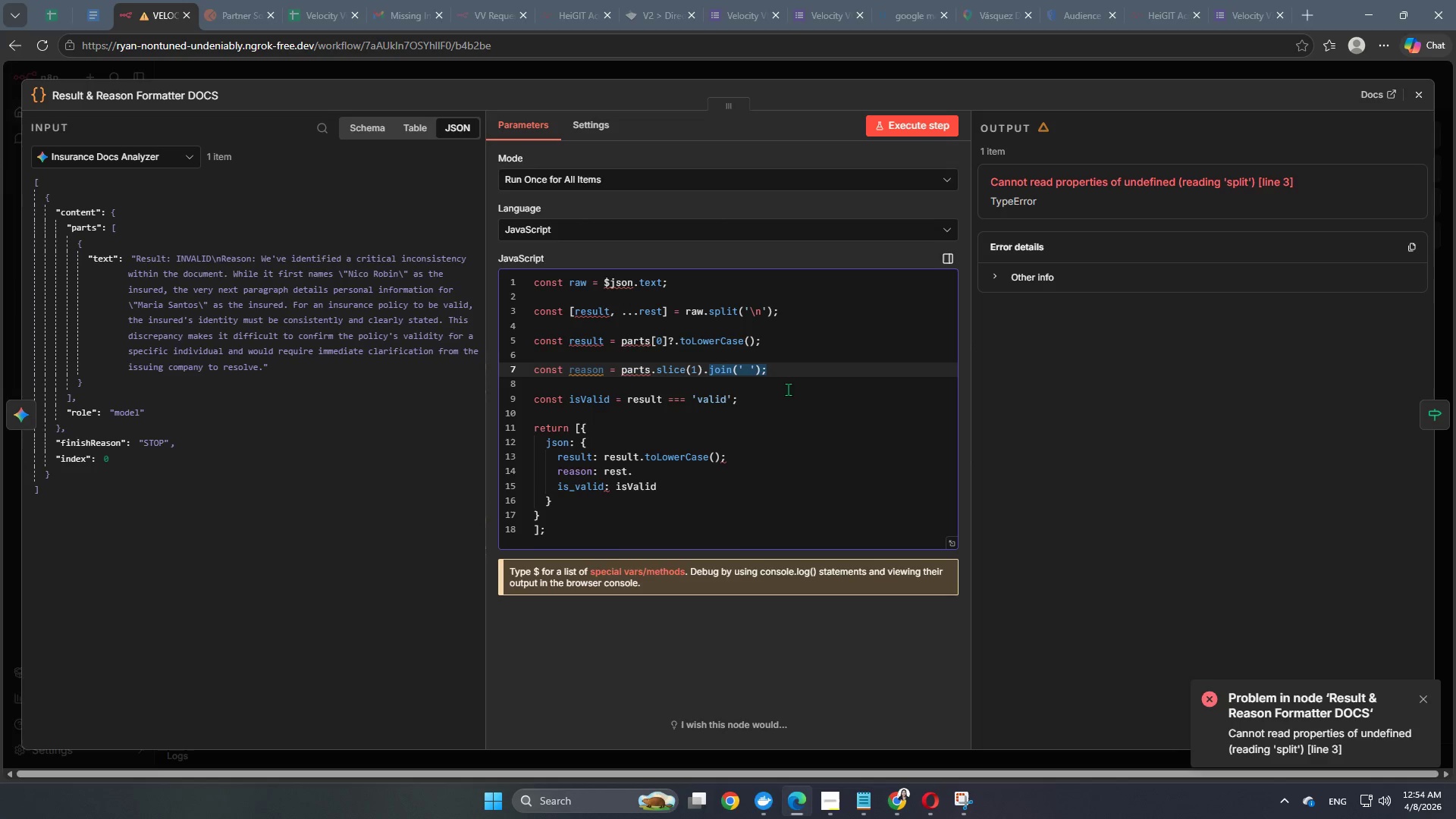 
key(Control+ControlLeft)
 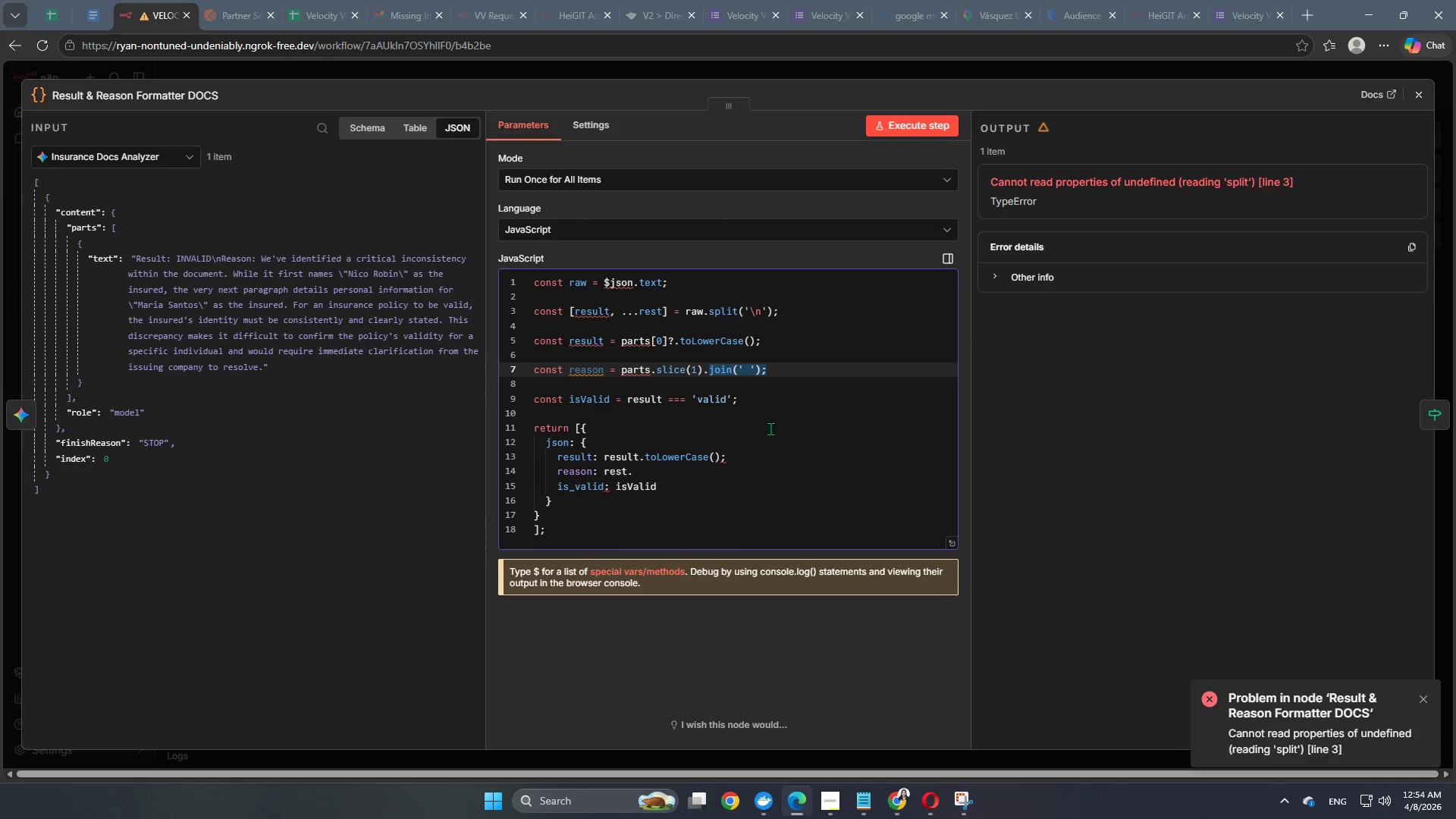 
key(Control+C)
 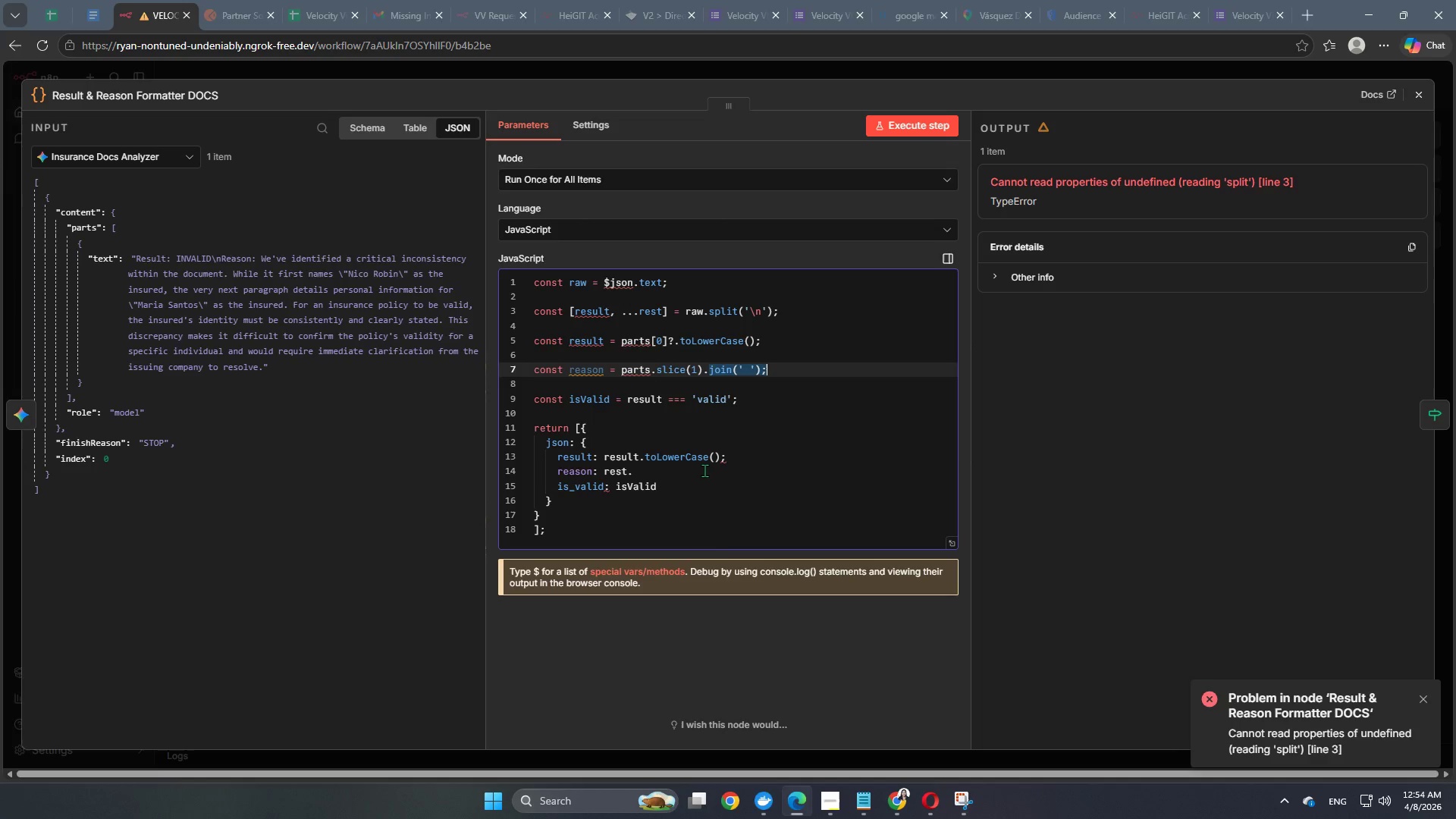 
left_click([704, 470])
 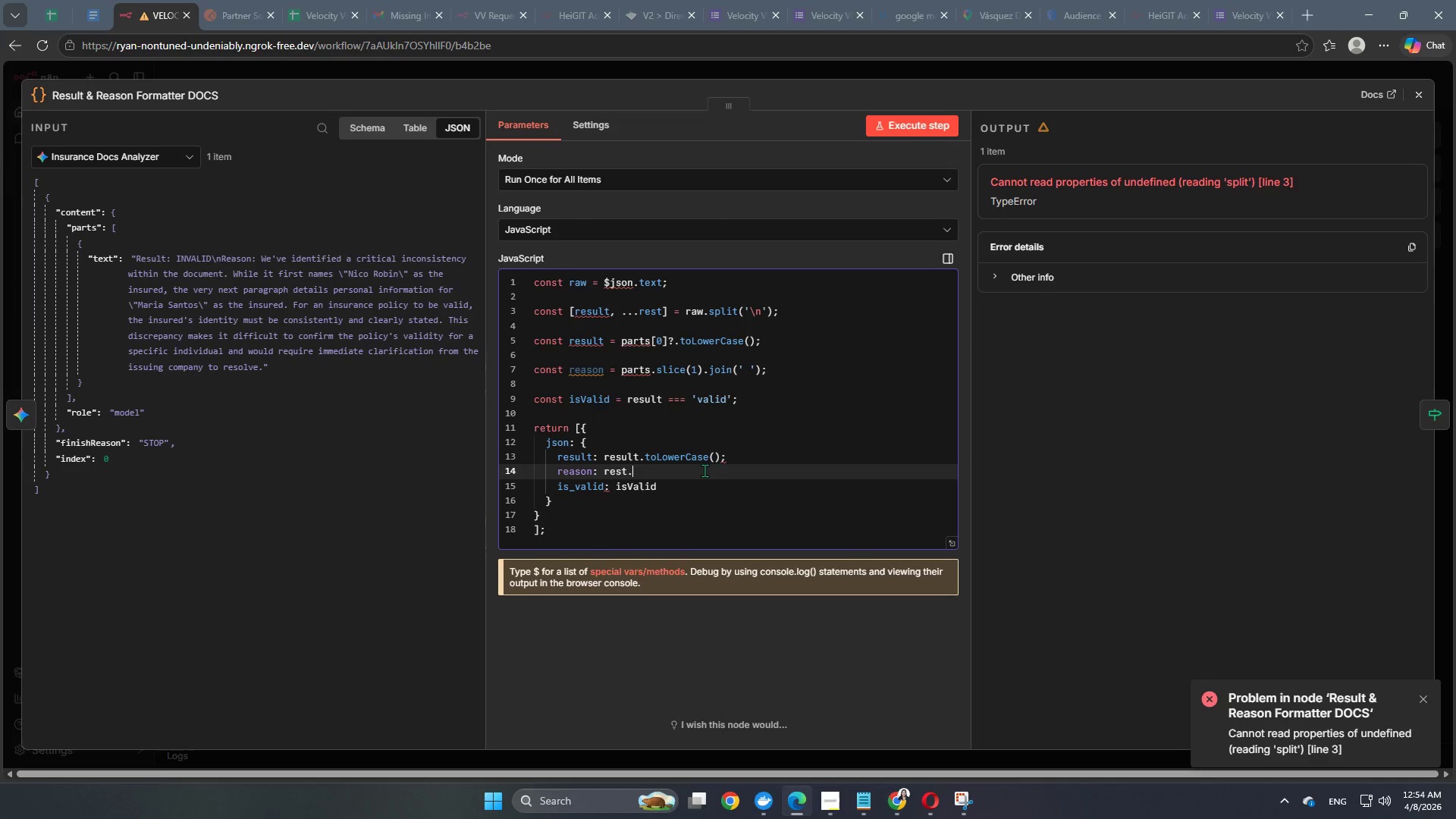 
key(Control+V)
 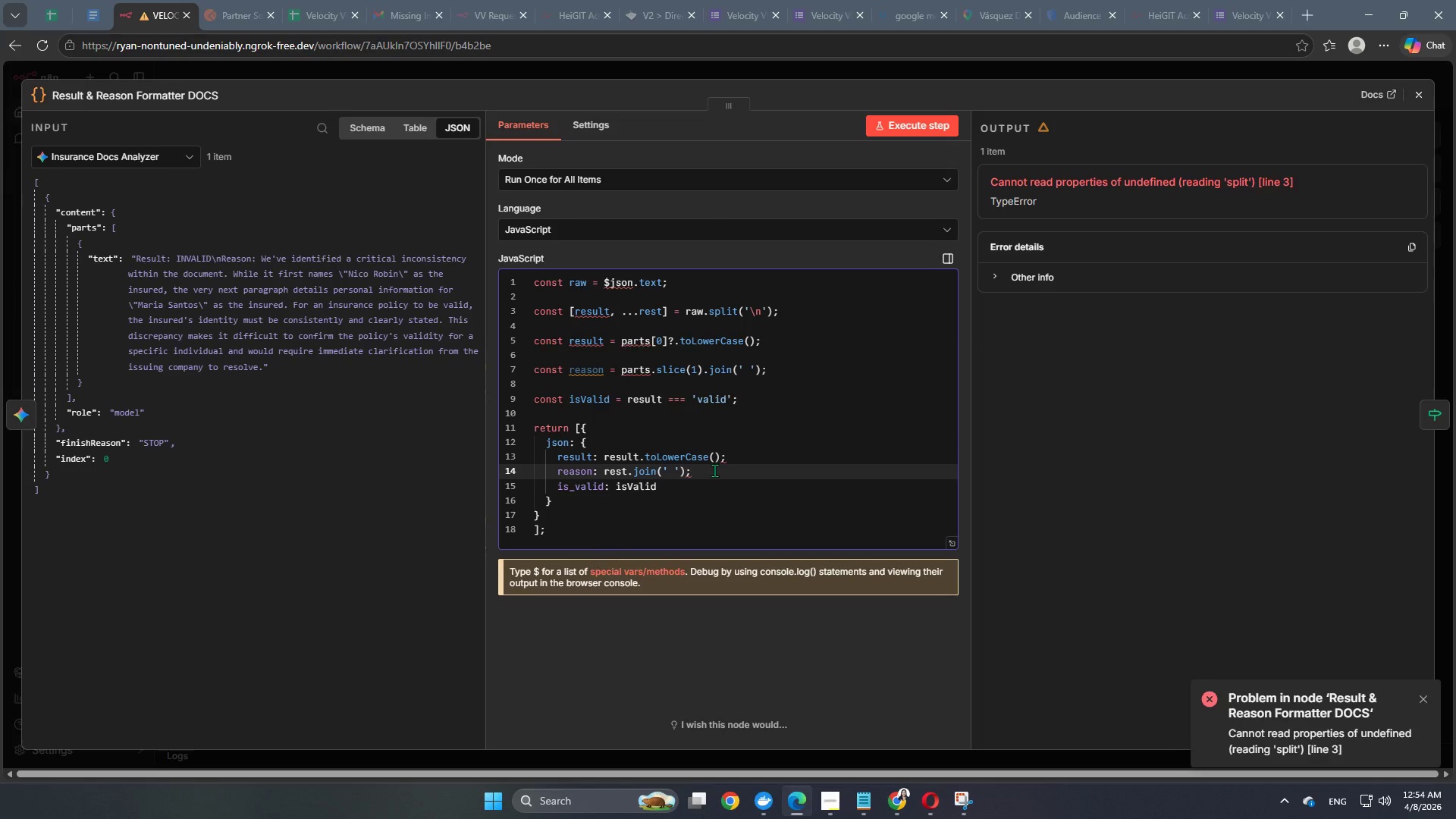 
left_click([686, 467])
 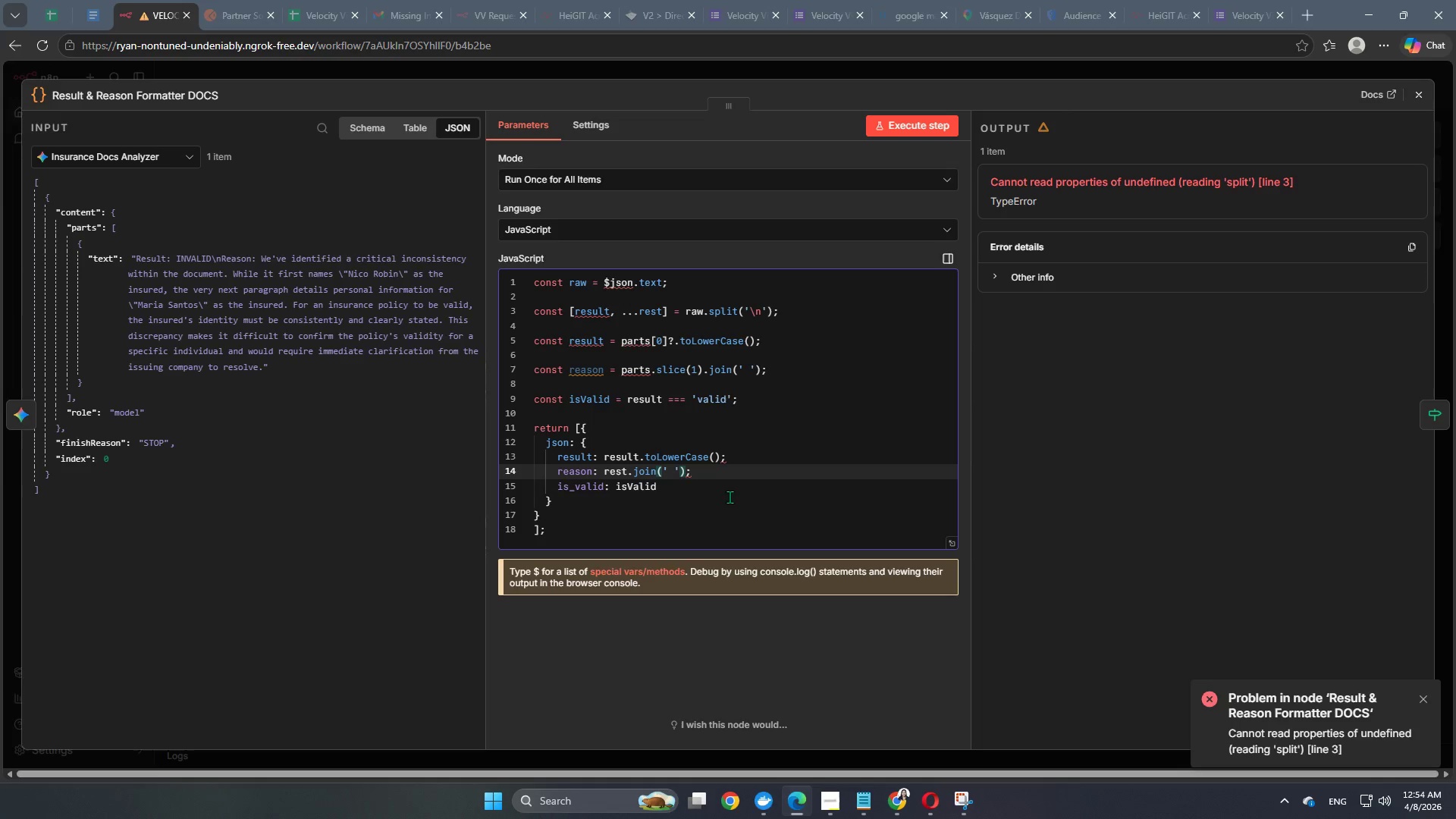 
type(.trim()
 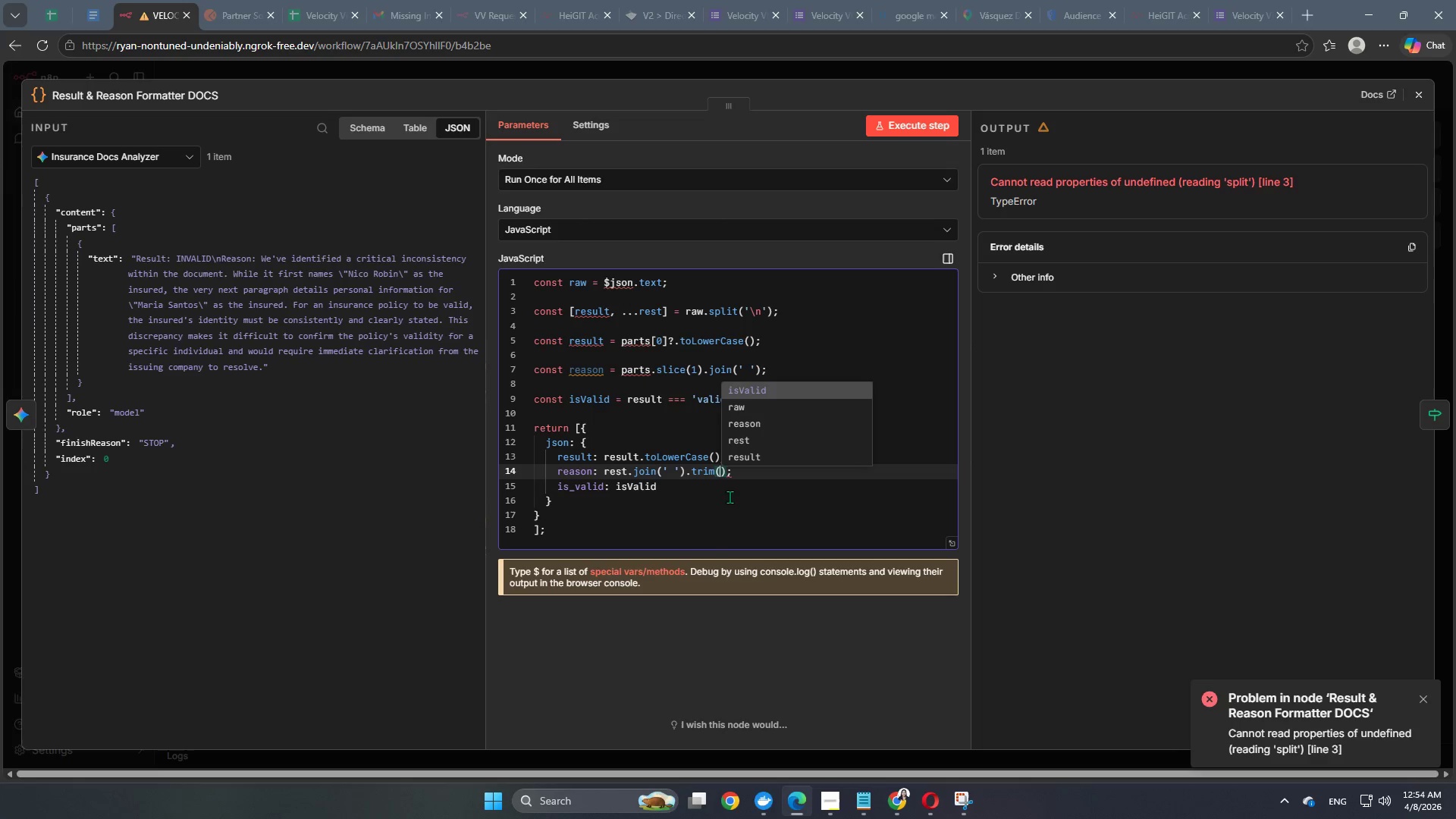 
left_click([730, 497])
 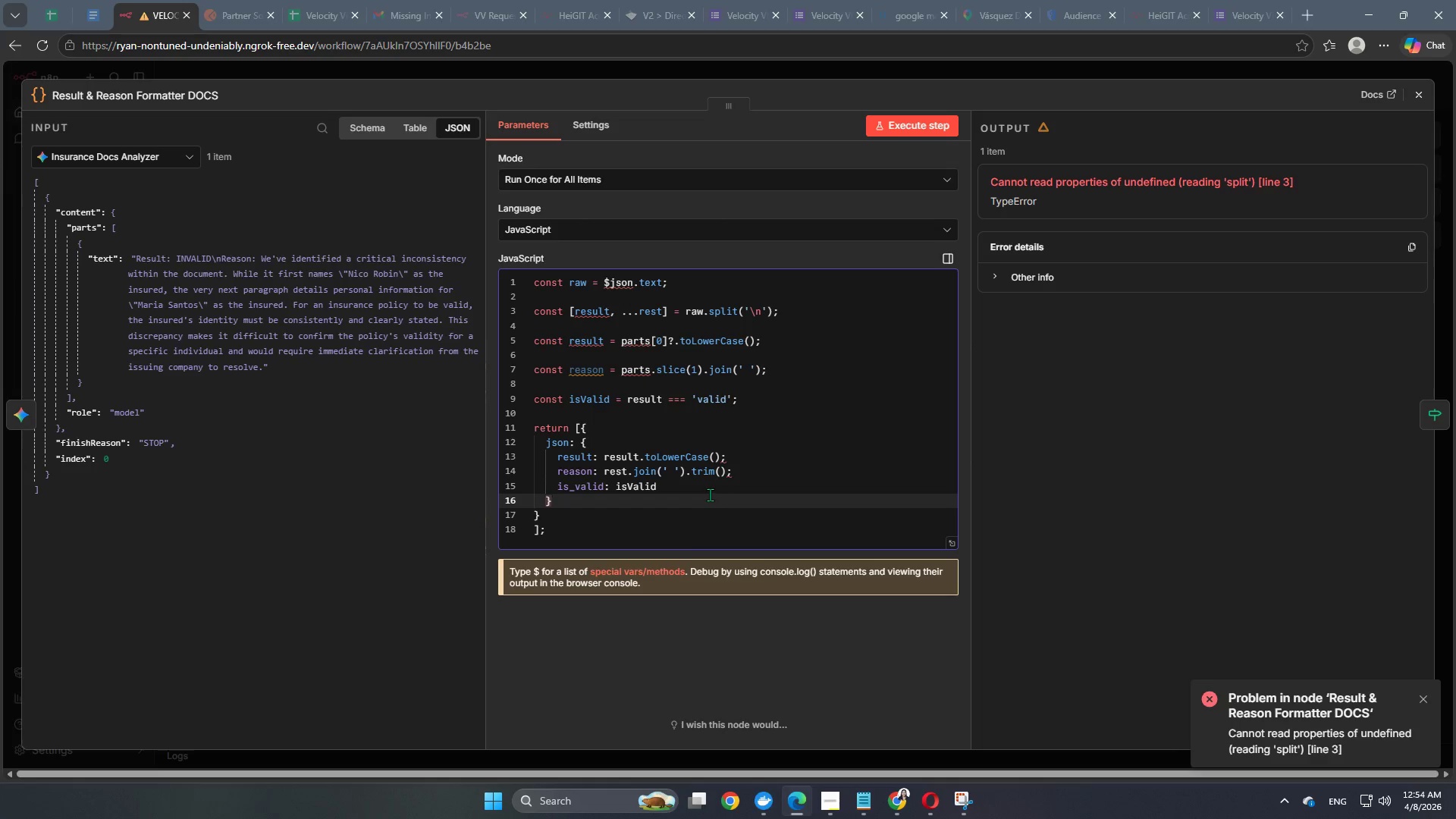 
left_click([710, 493])
 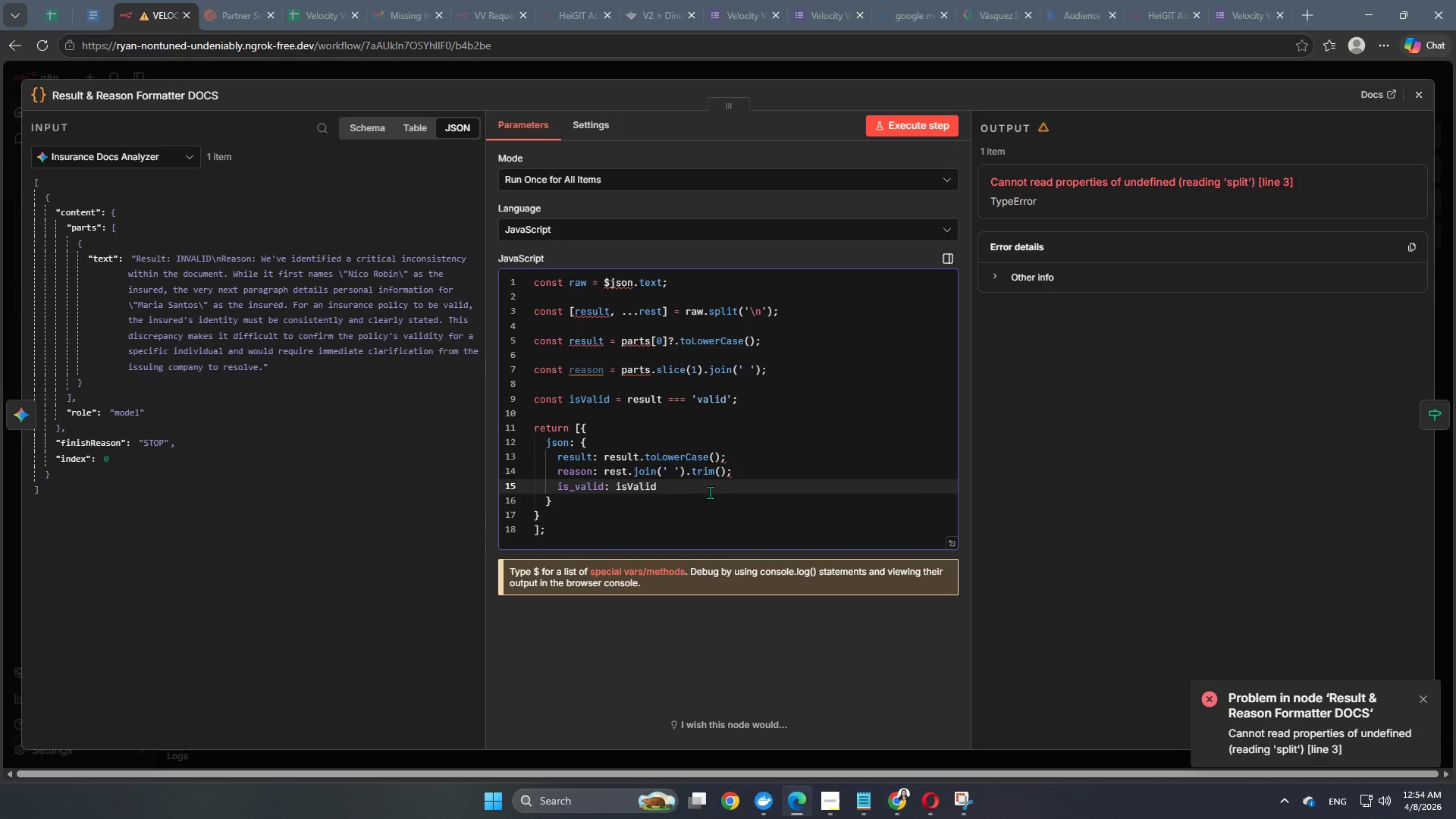 
wait(7.28)
 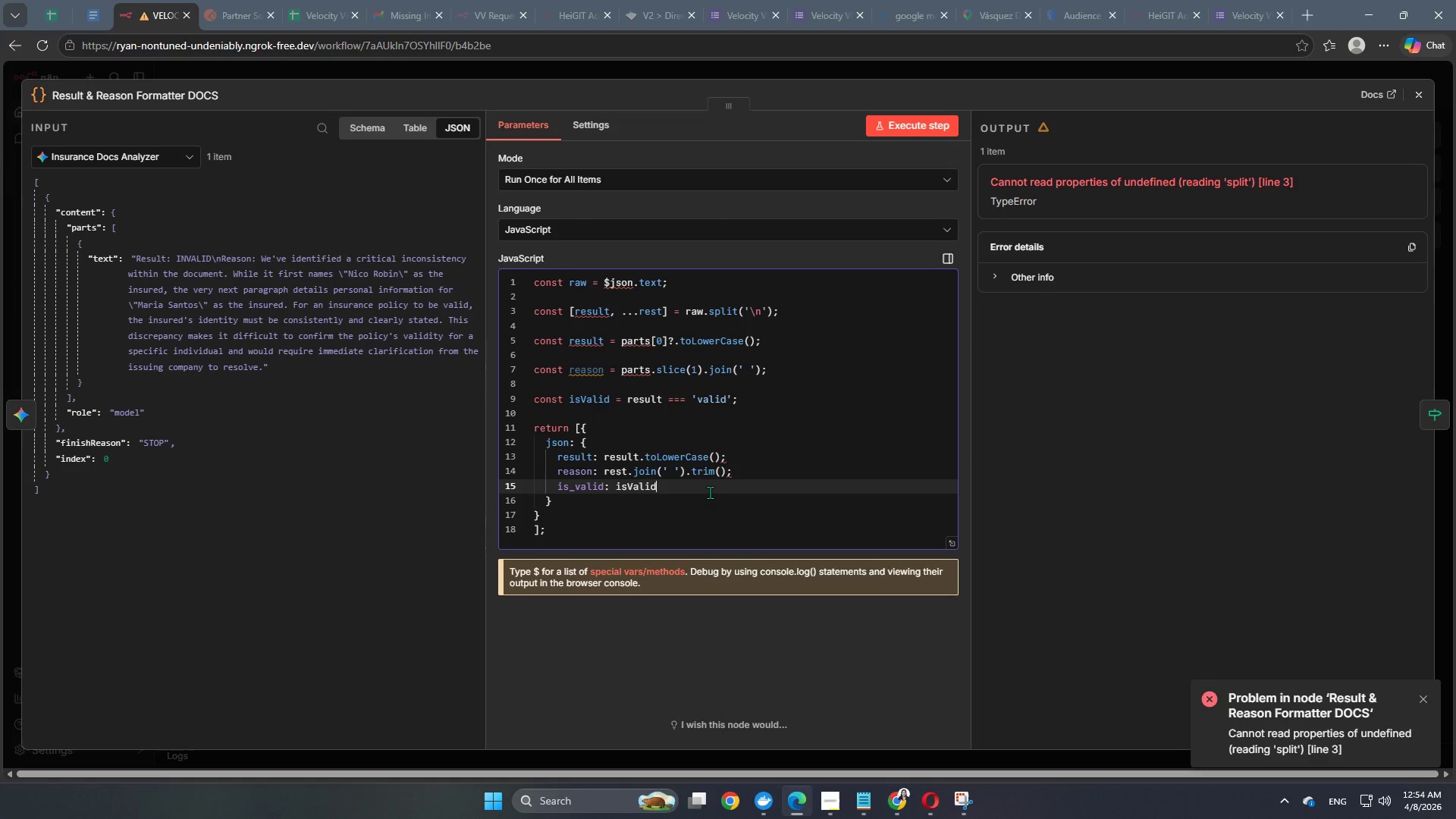 
mouse_move([649, 492])
 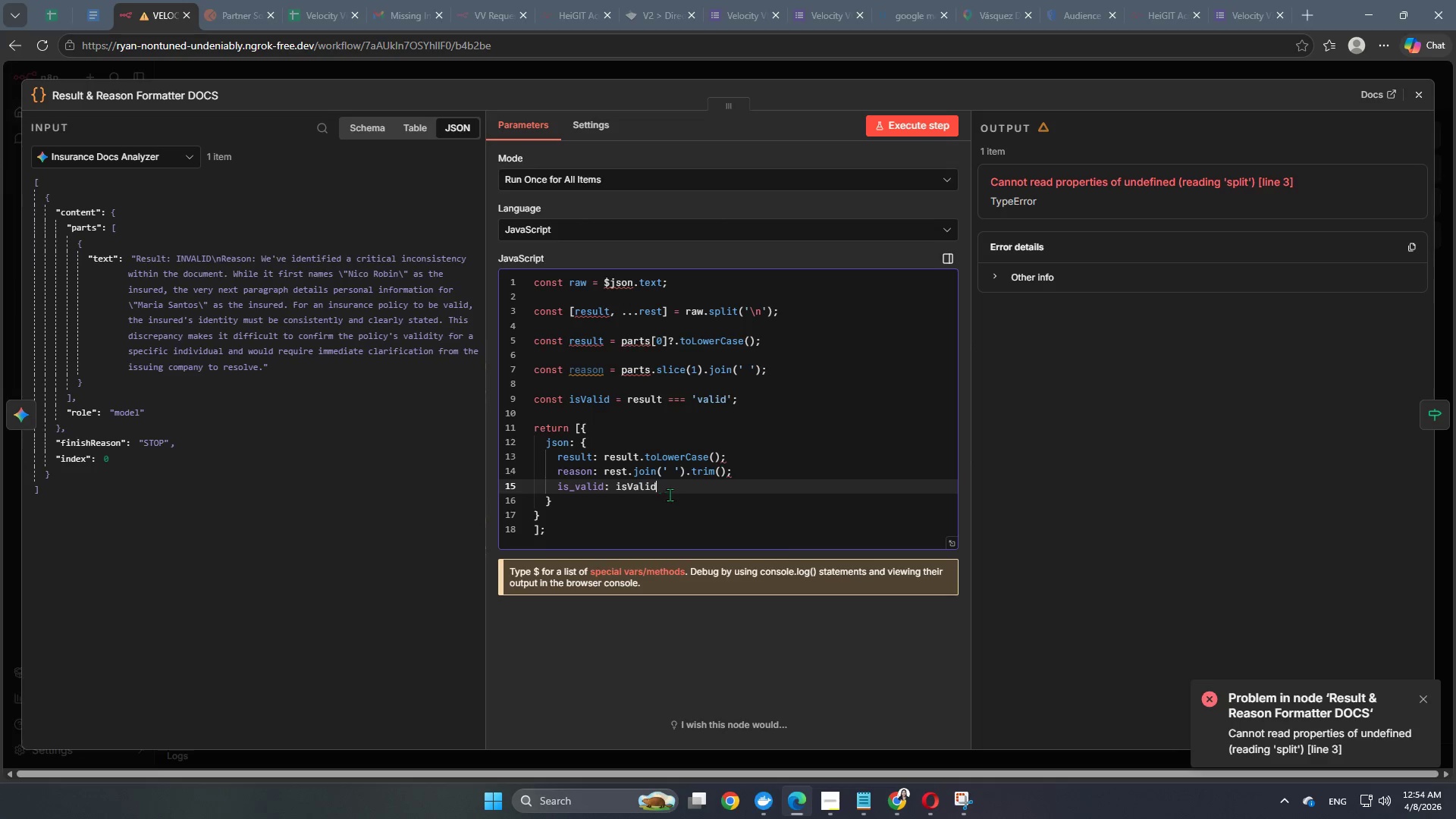 
left_click_drag(start_coordinate=[670, 493], to_coordinate=[617, 493])
 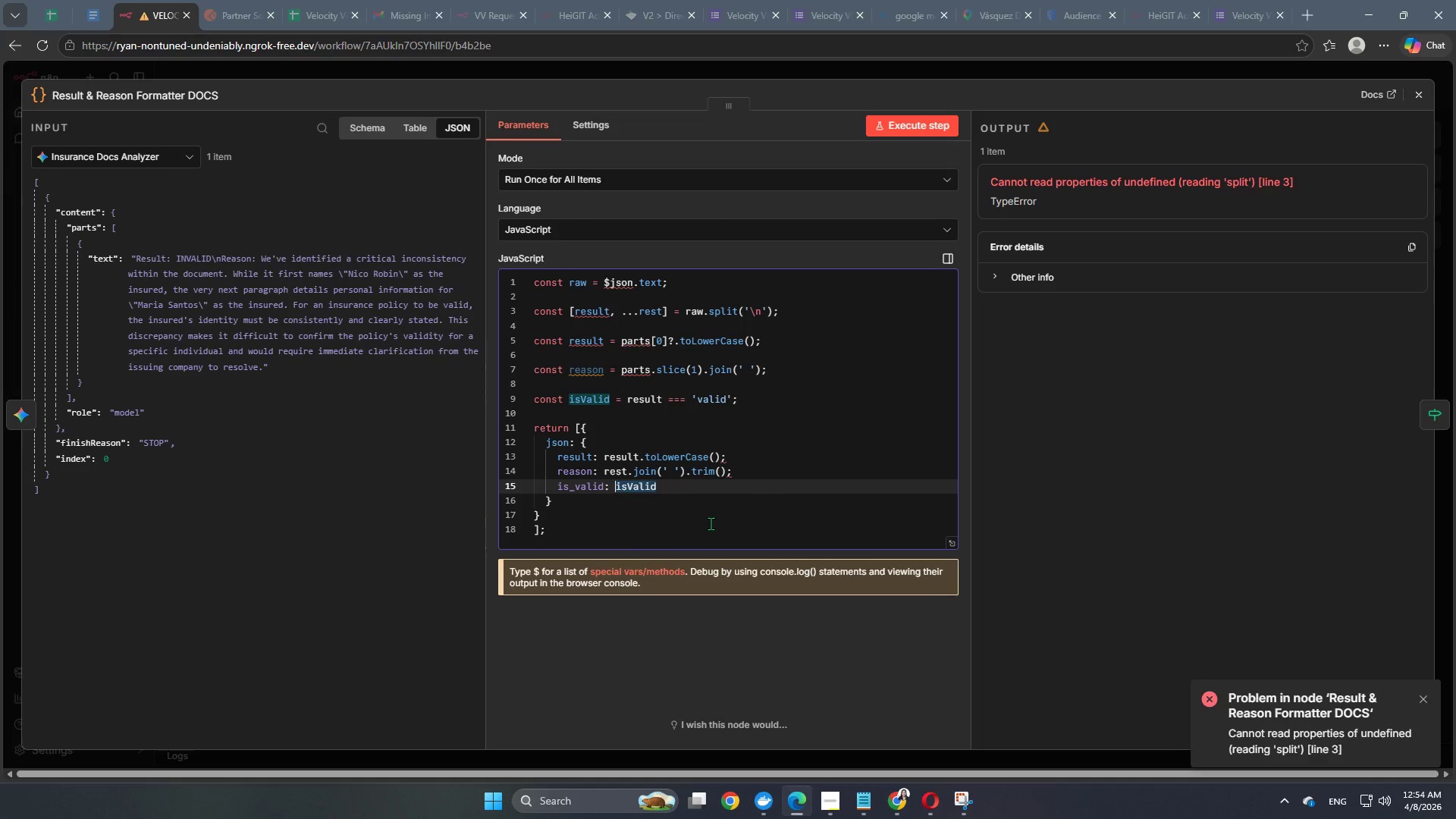 
key(Backspace)
type(resu)
 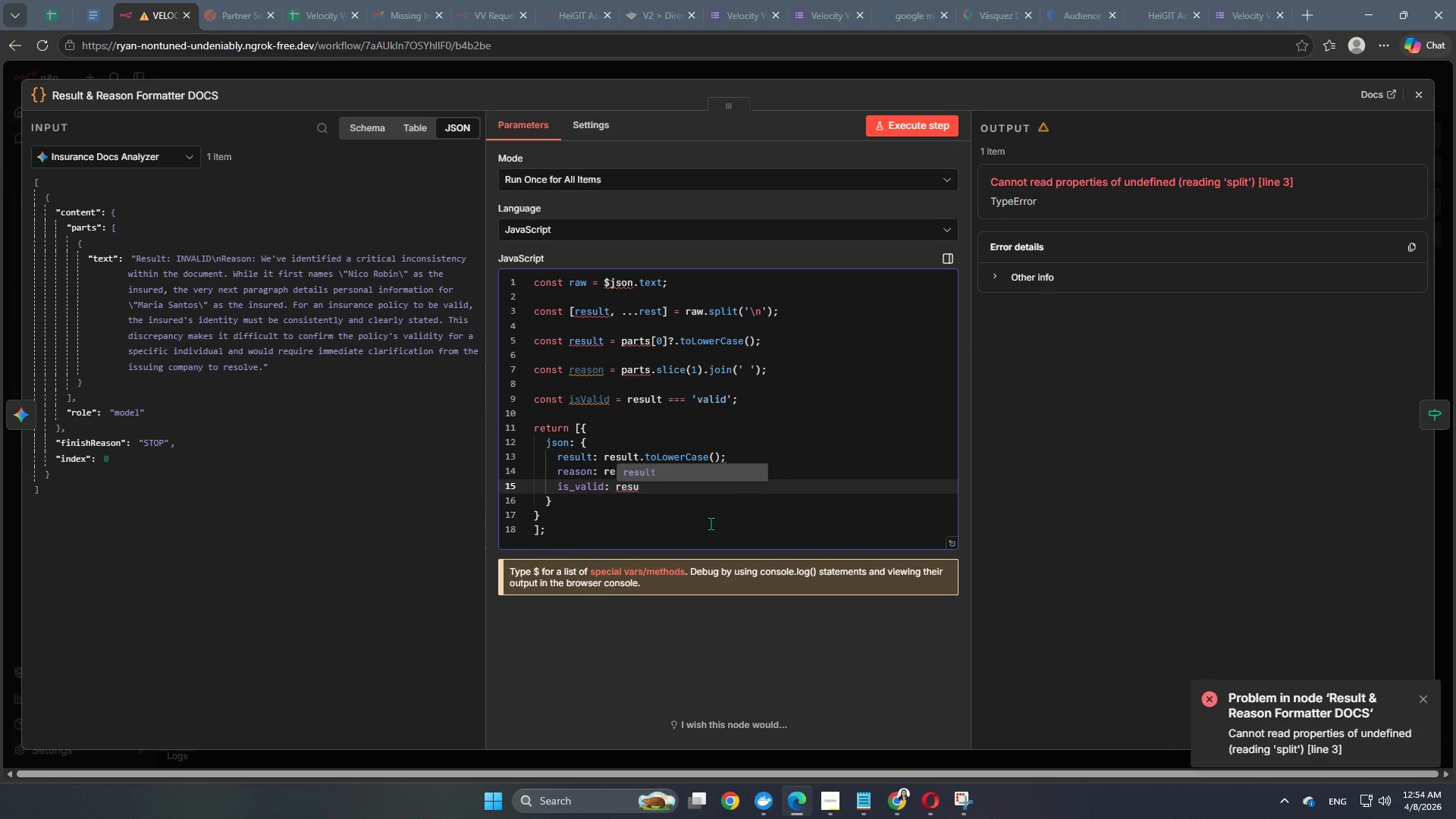 
key(Enter)
 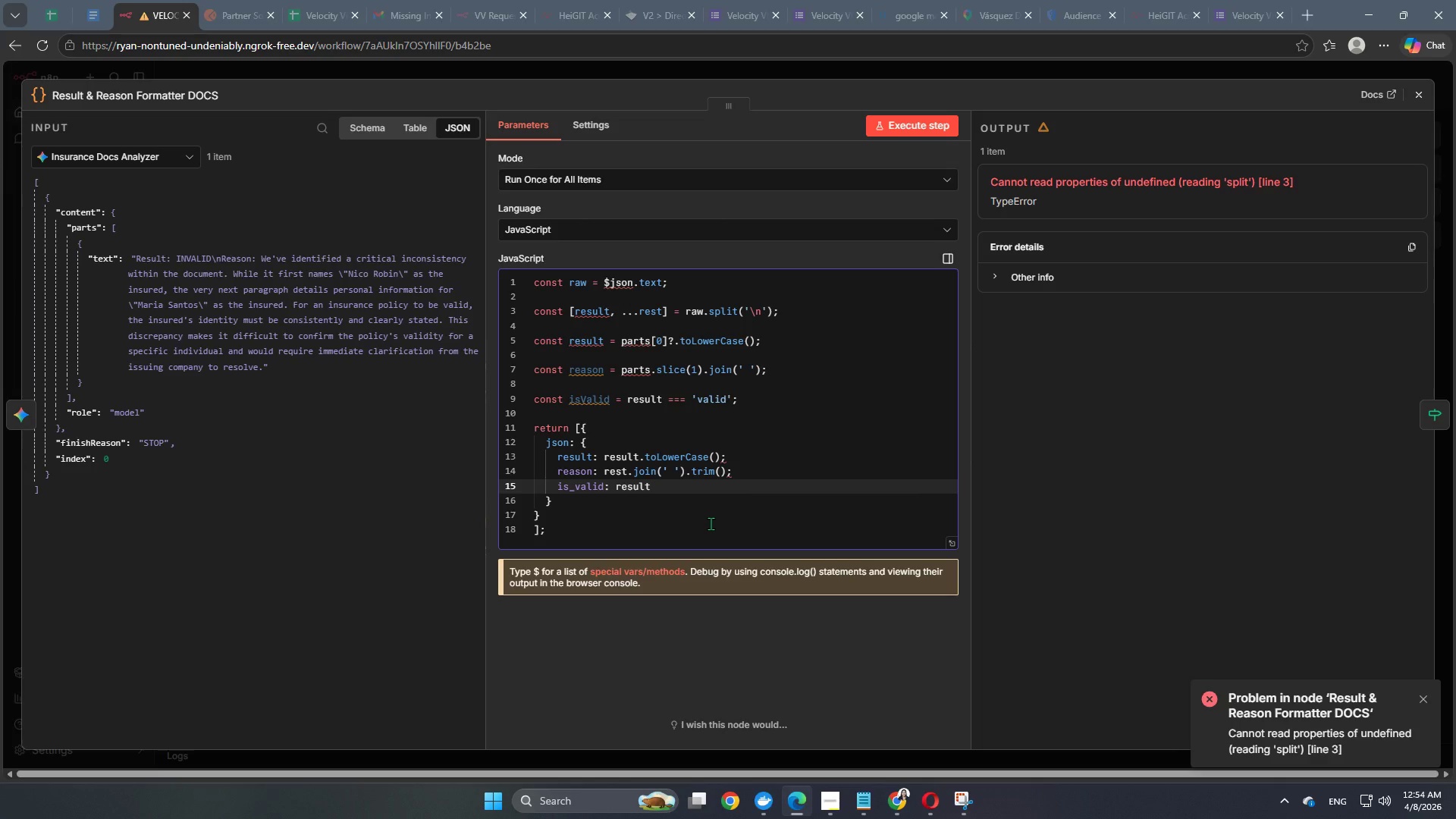 
key(Space)
 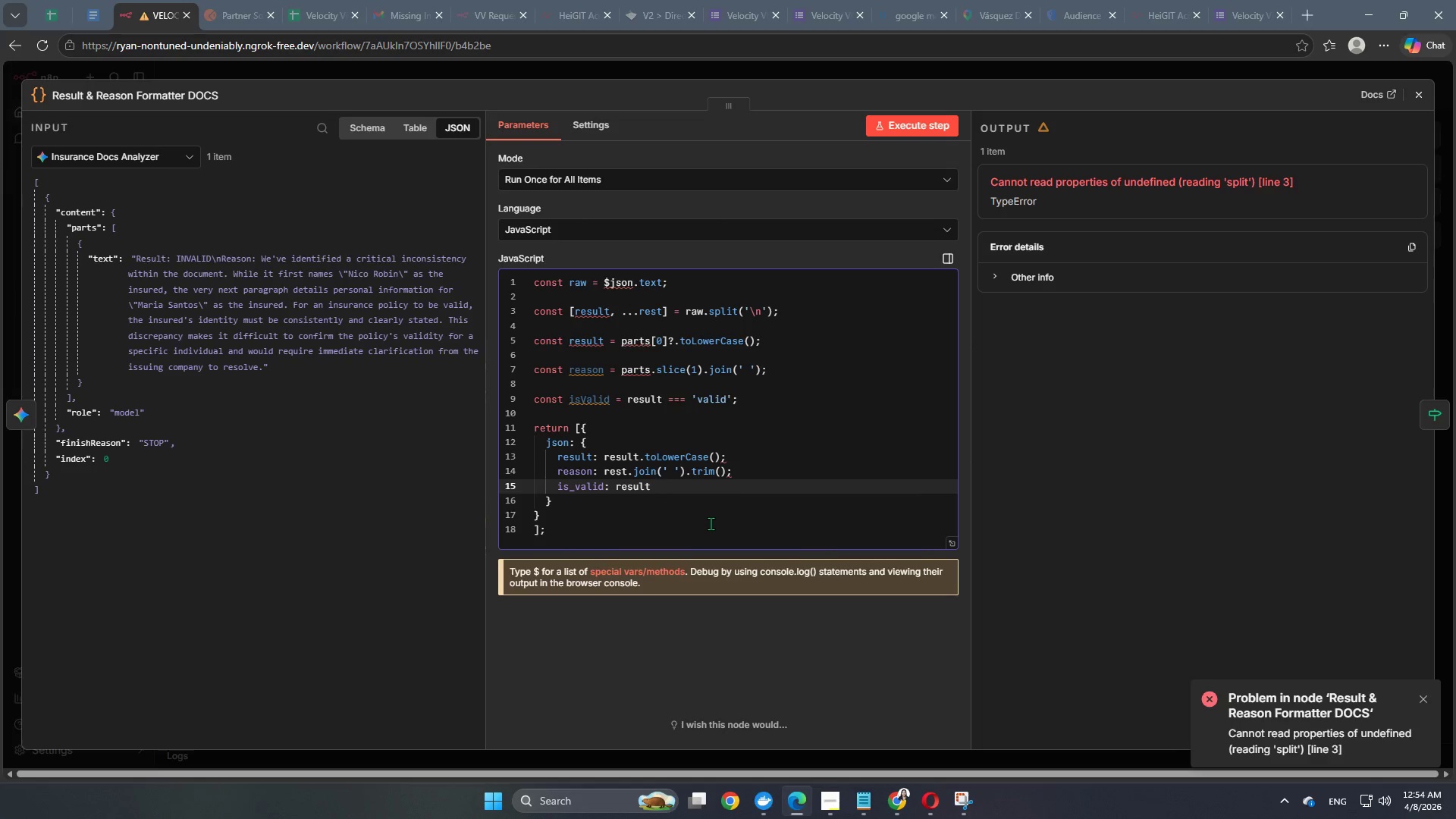 
key(Backspace)
 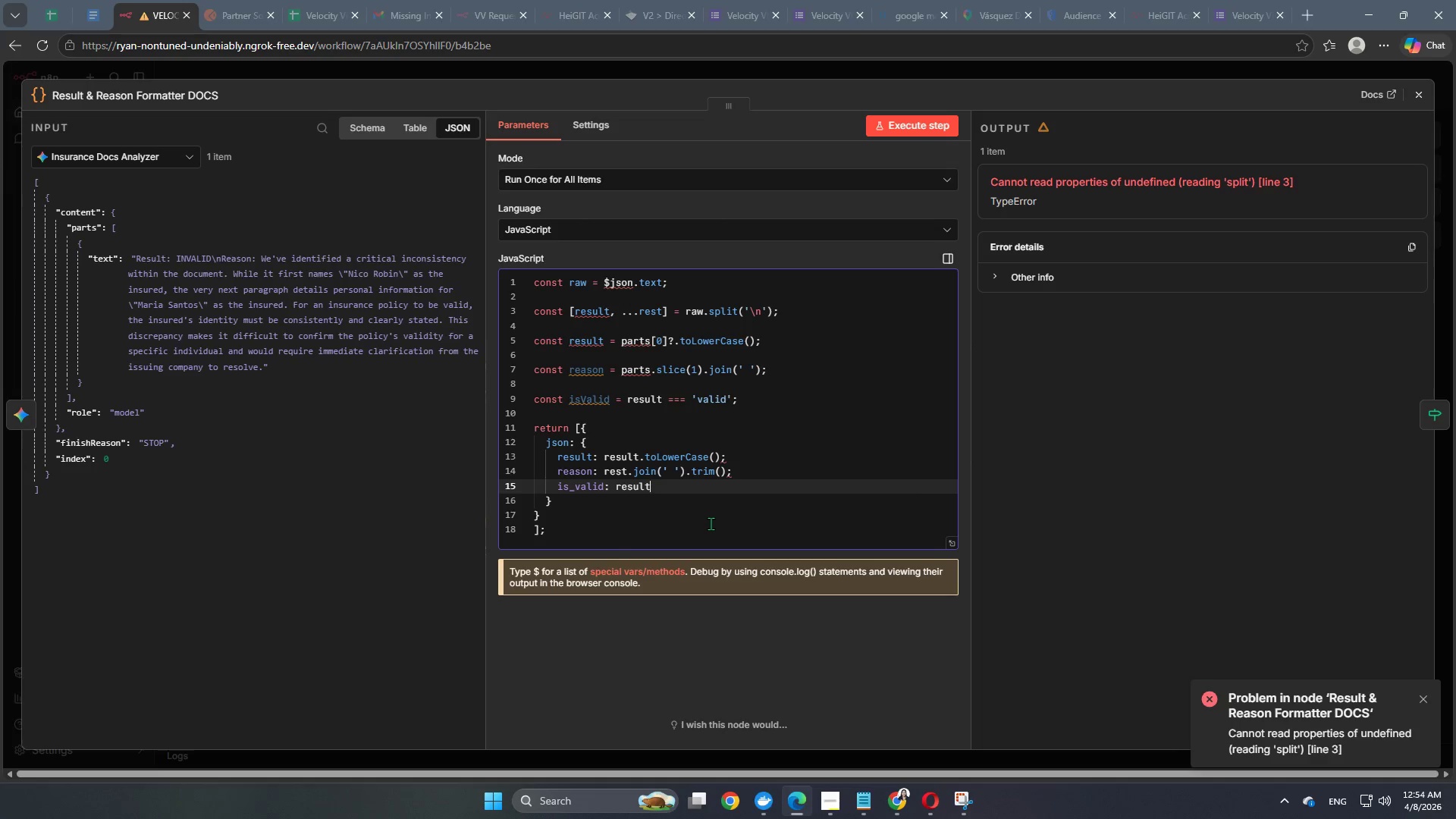 
key(Period)
 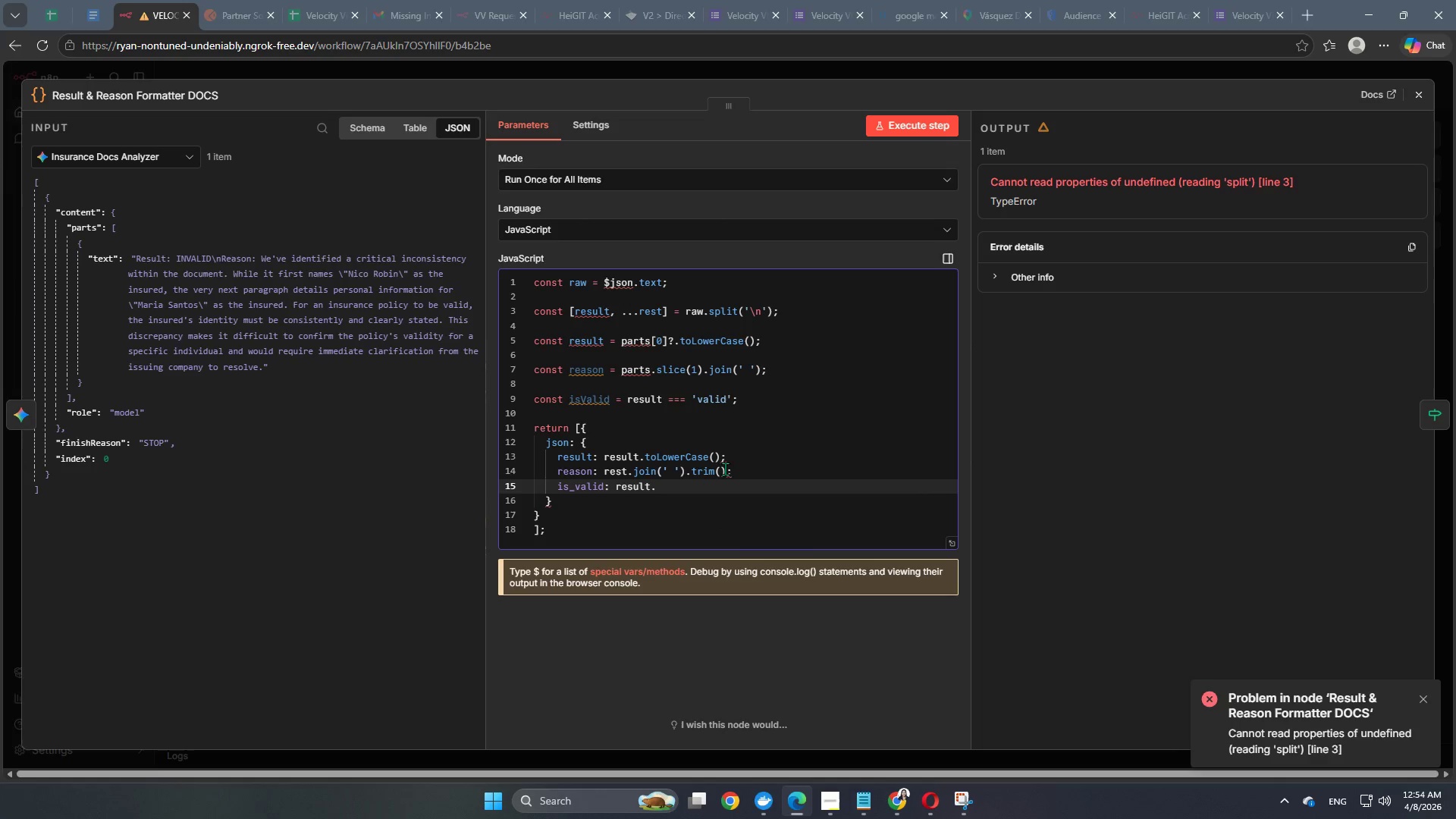 
left_click_drag(start_coordinate=[720, 454], to_coordinate=[645, 455])
 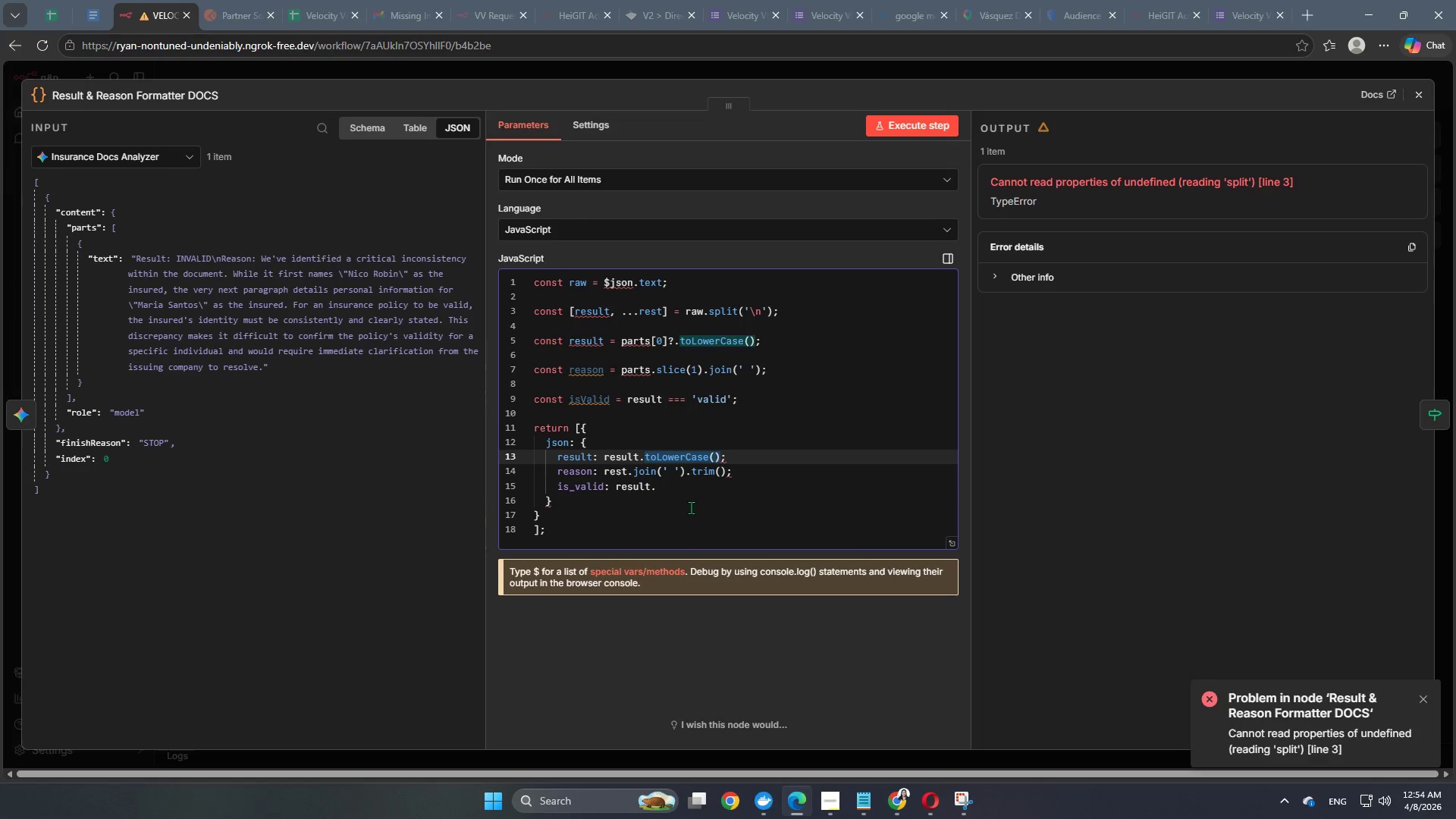 
key(Control+C)
 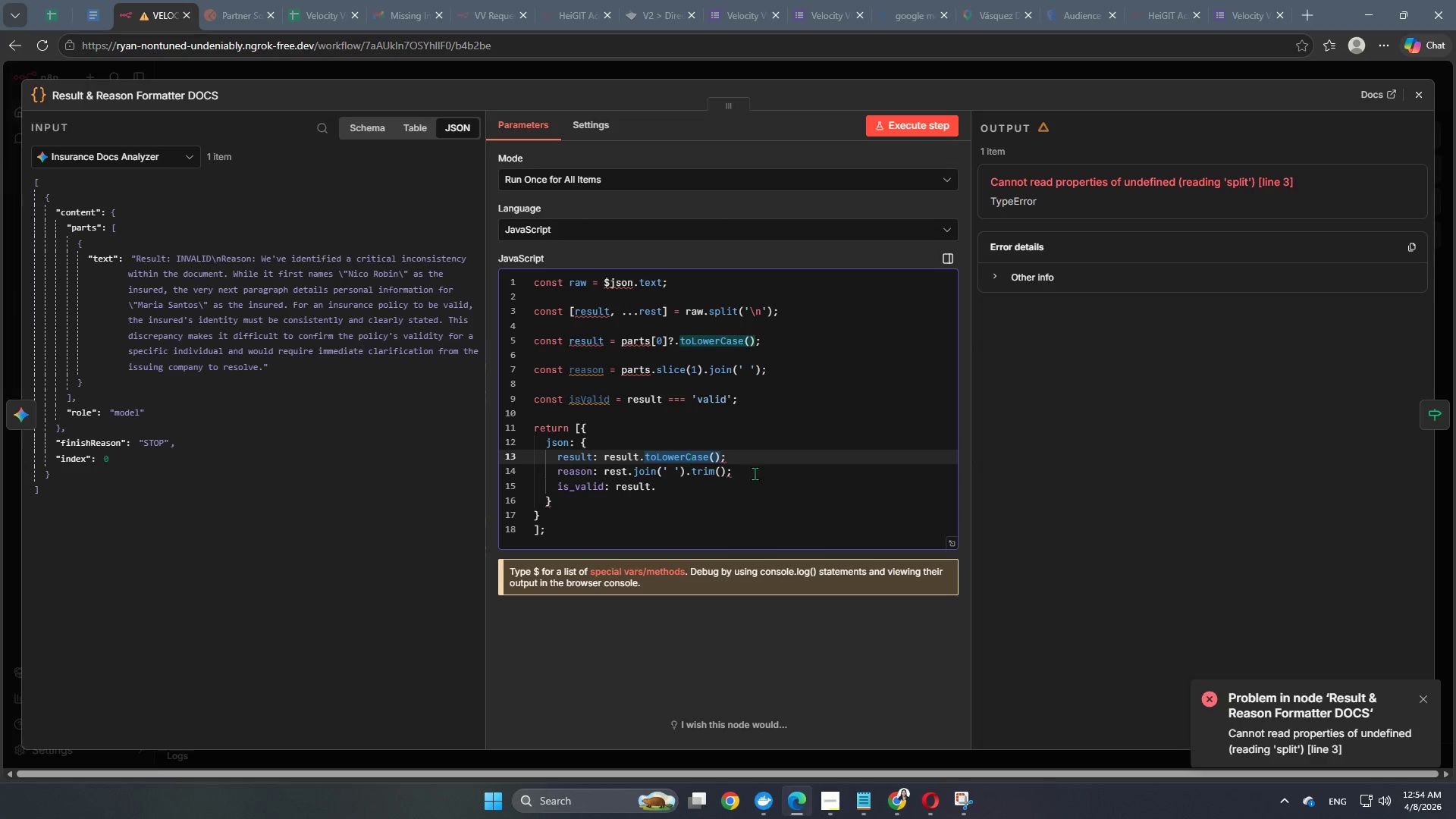 
key(Control+ControlLeft)
 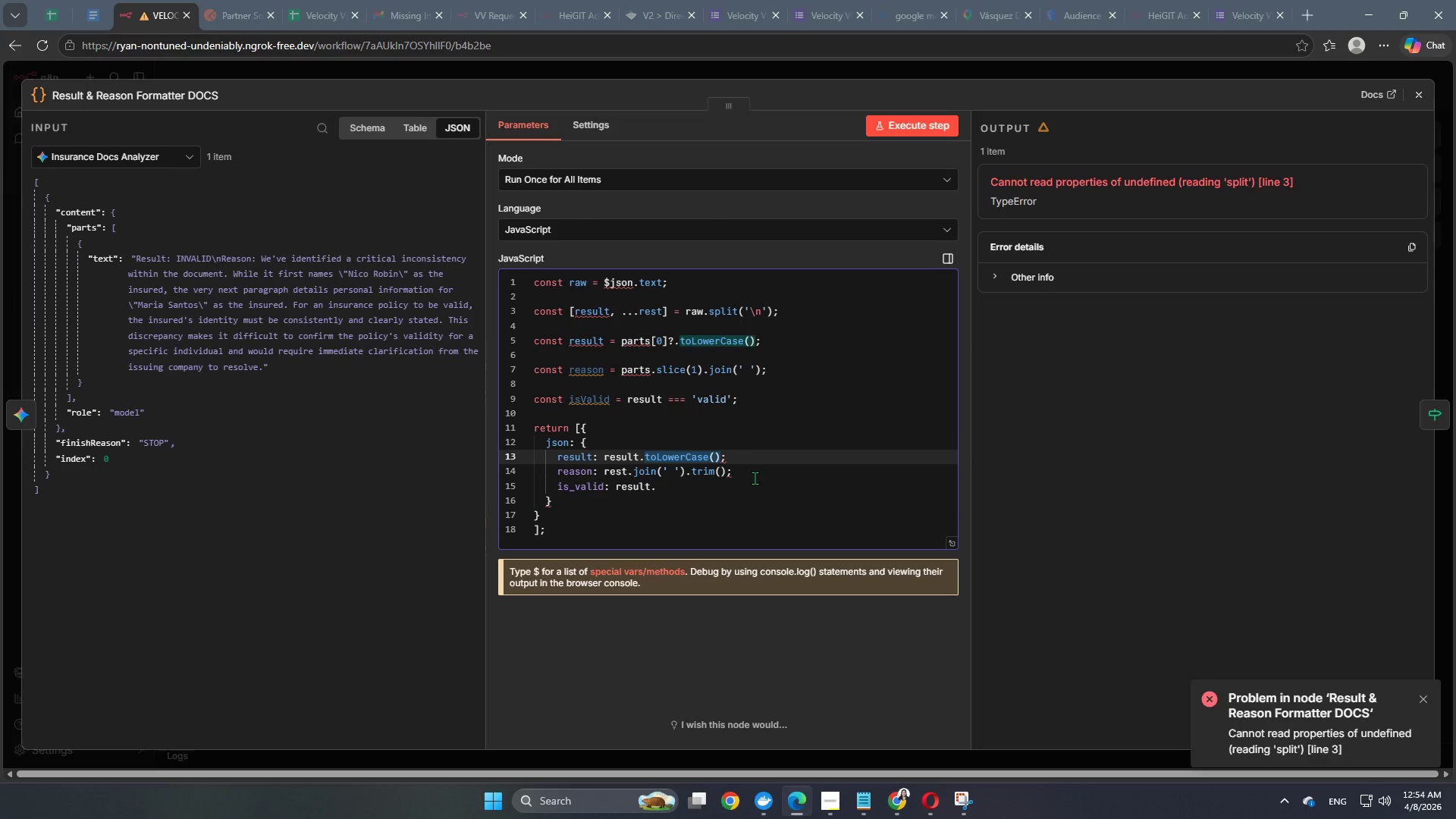 
key(Control+C)
 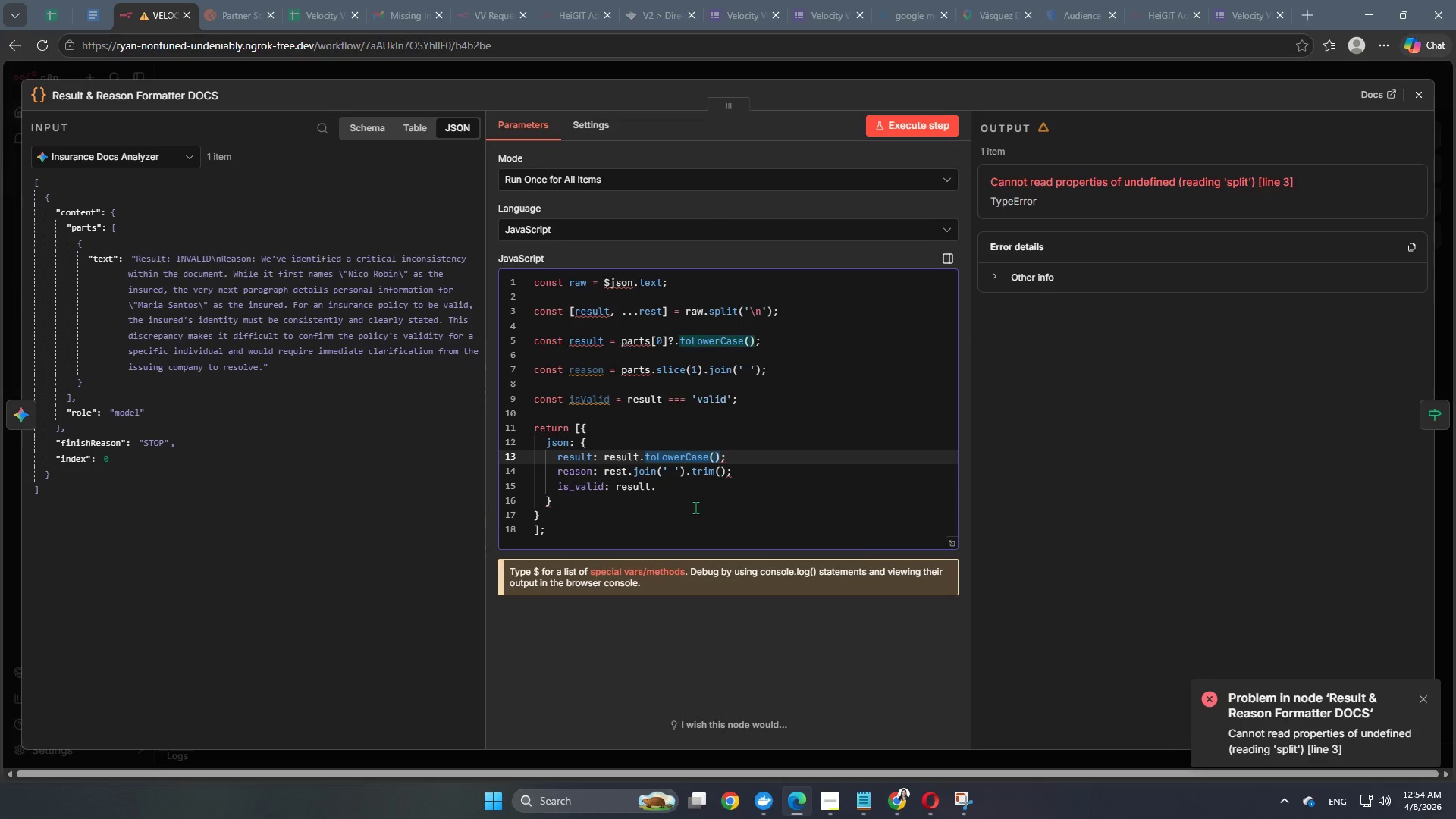 
key(Control+ControlLeft)
 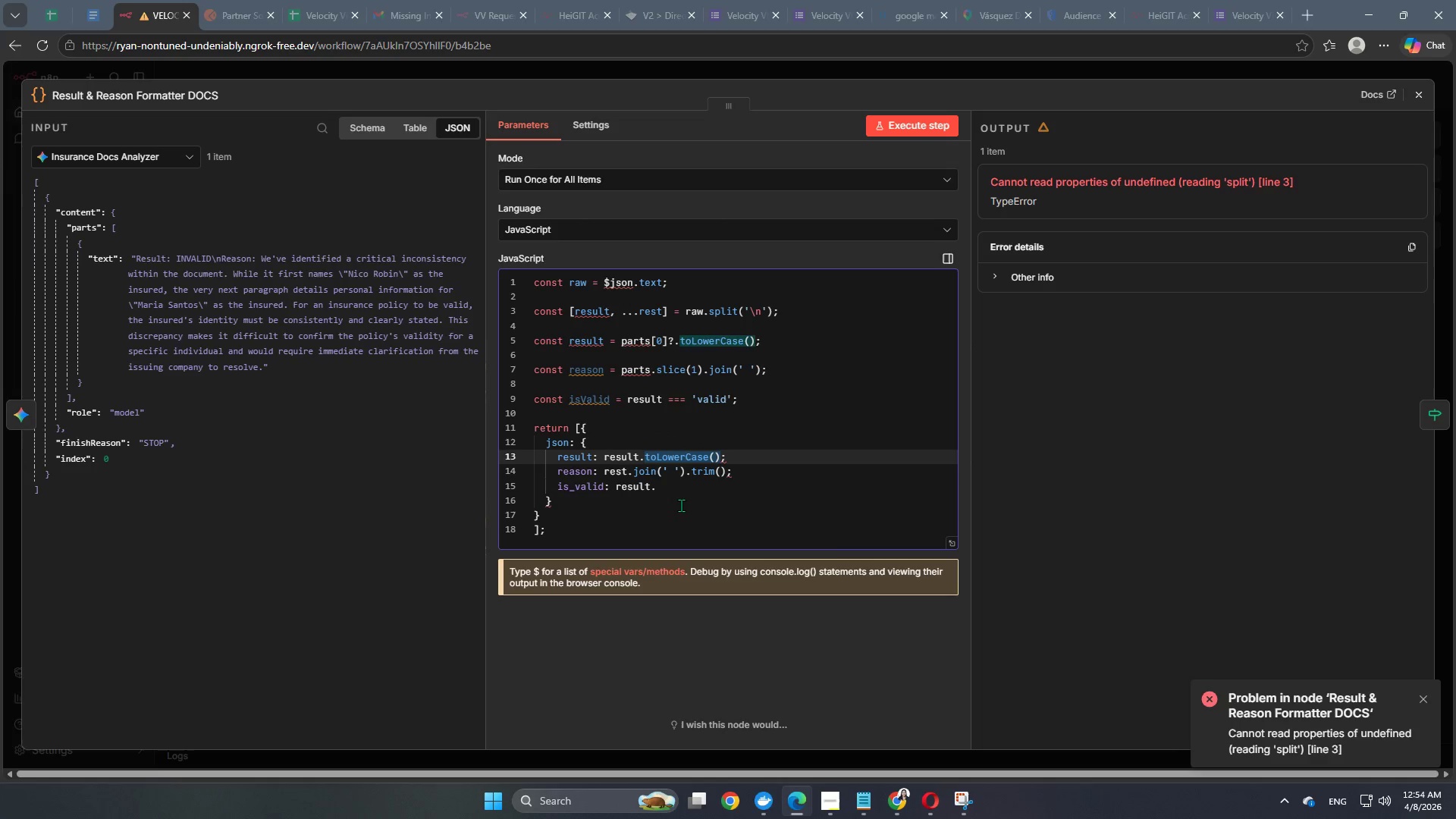 
key(Control+C)
 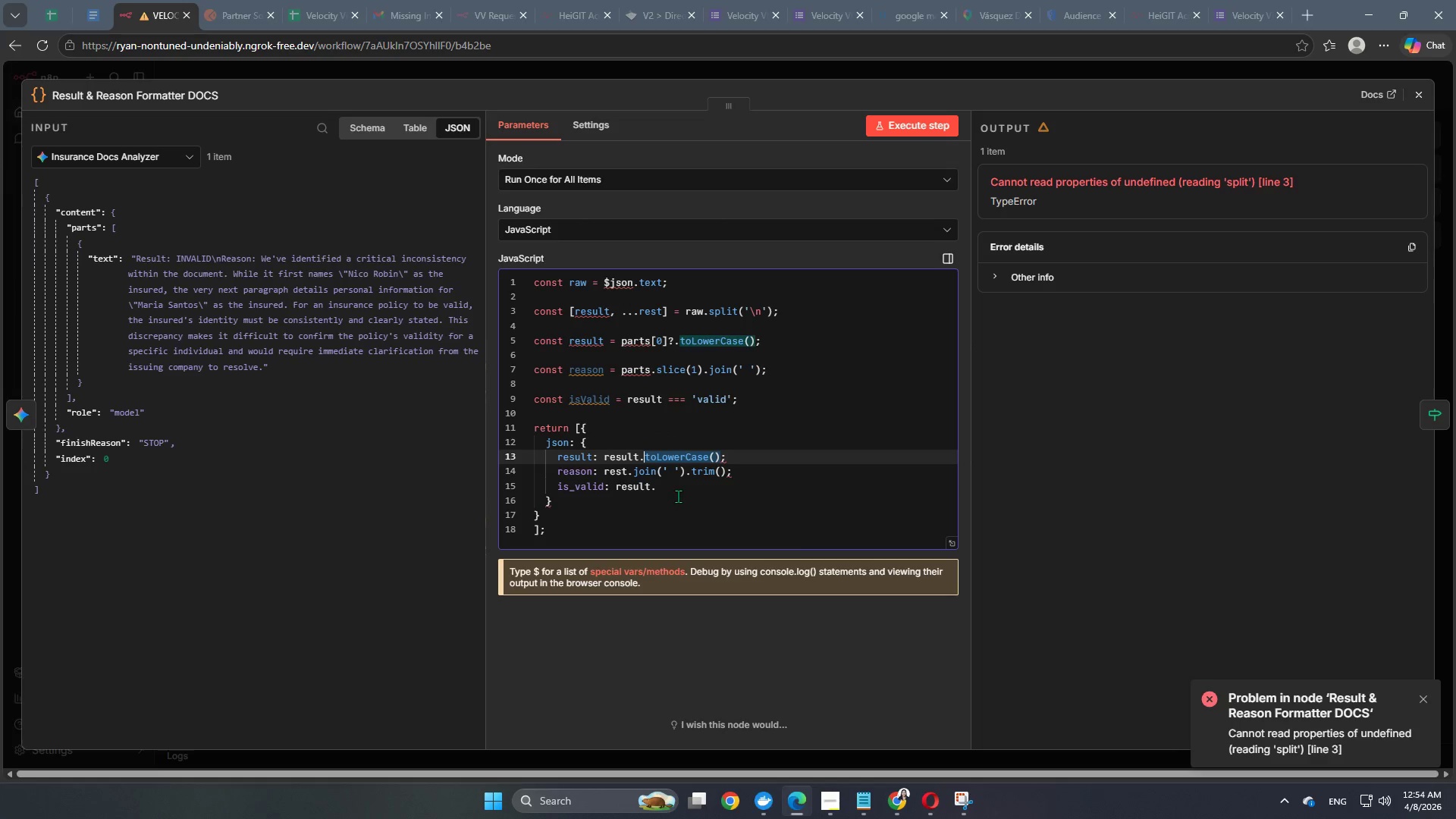 
left_click([678, 496])
 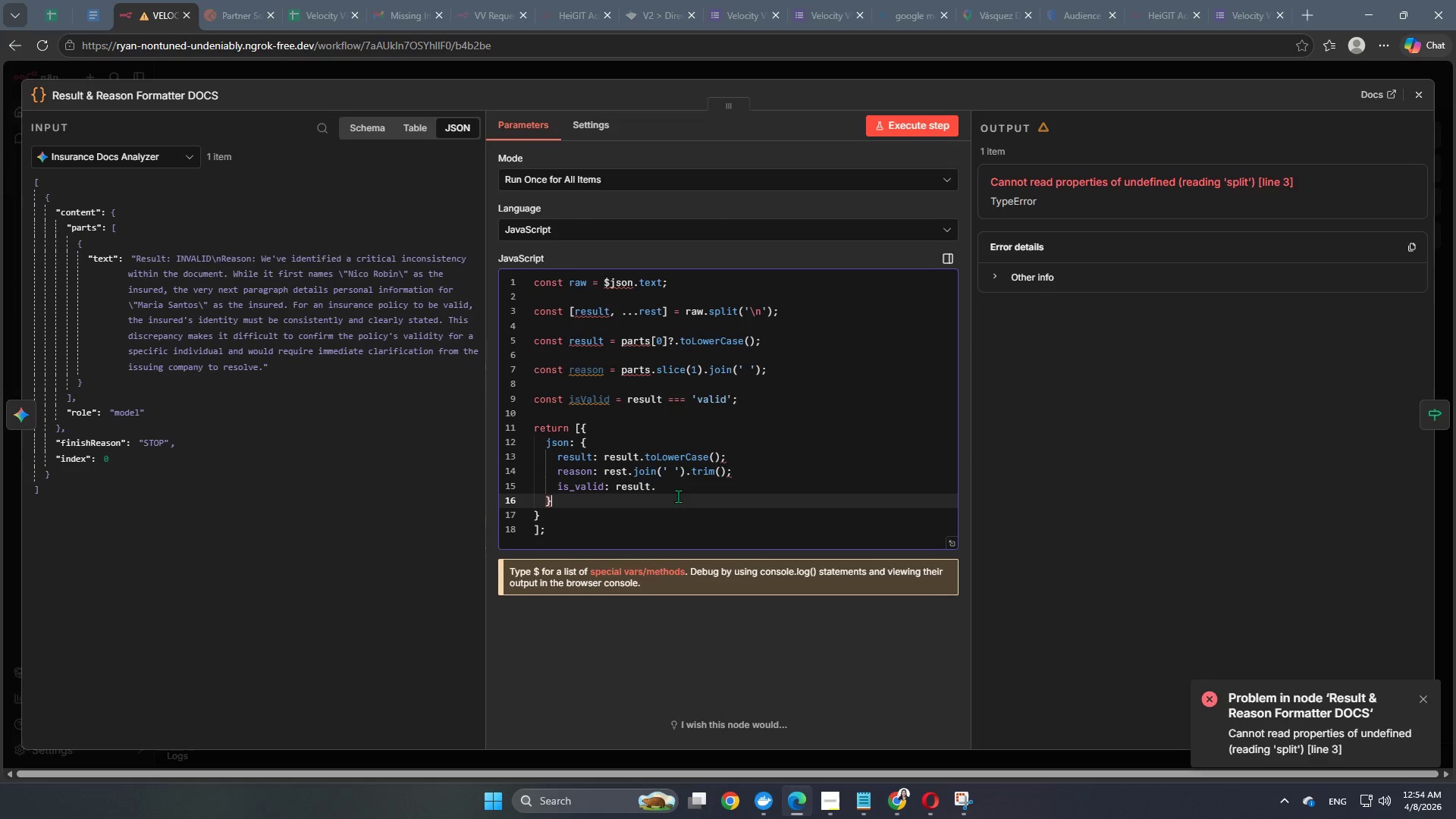 
left_click([683, 484])
 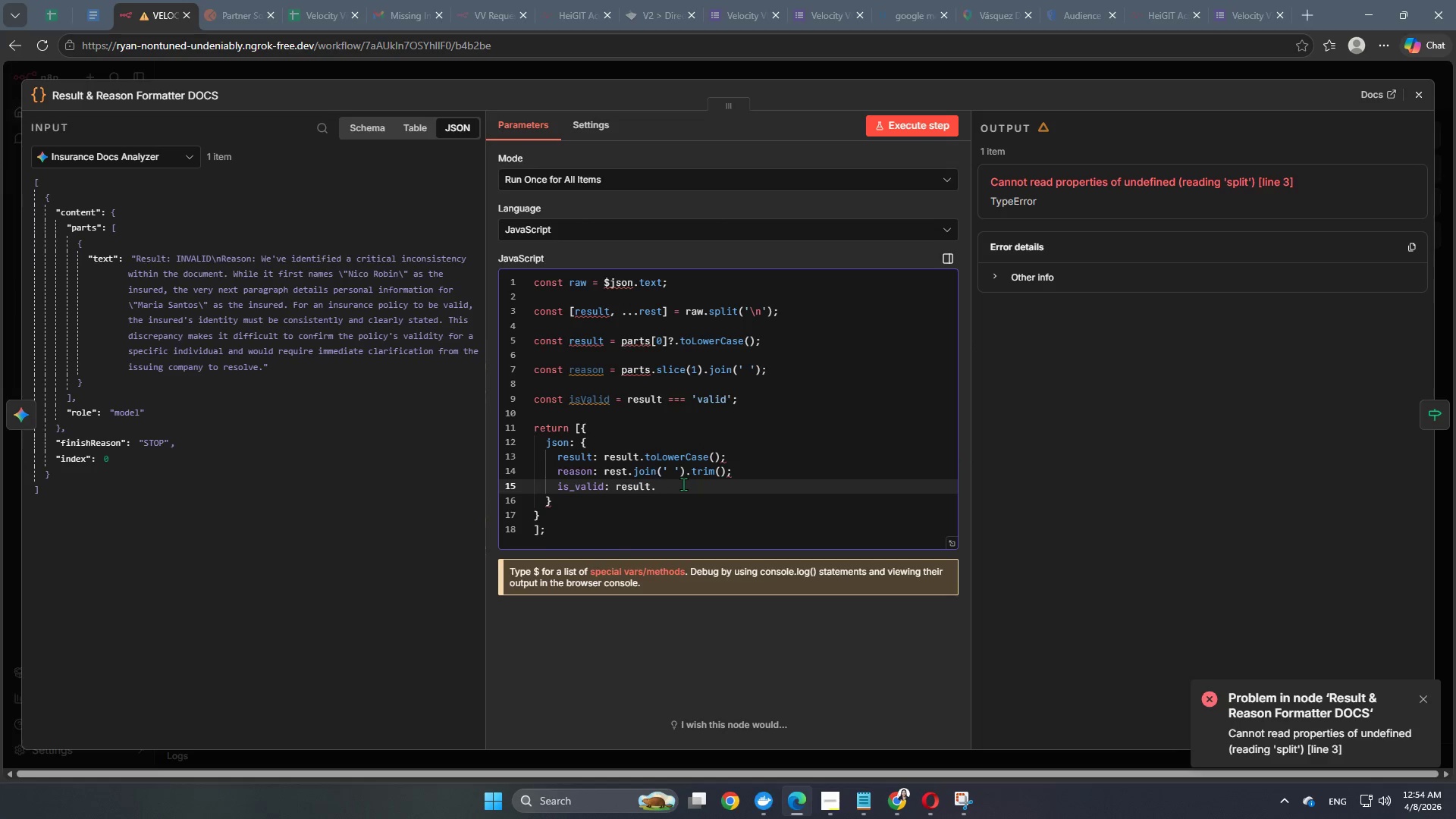 
key(Control+V)
 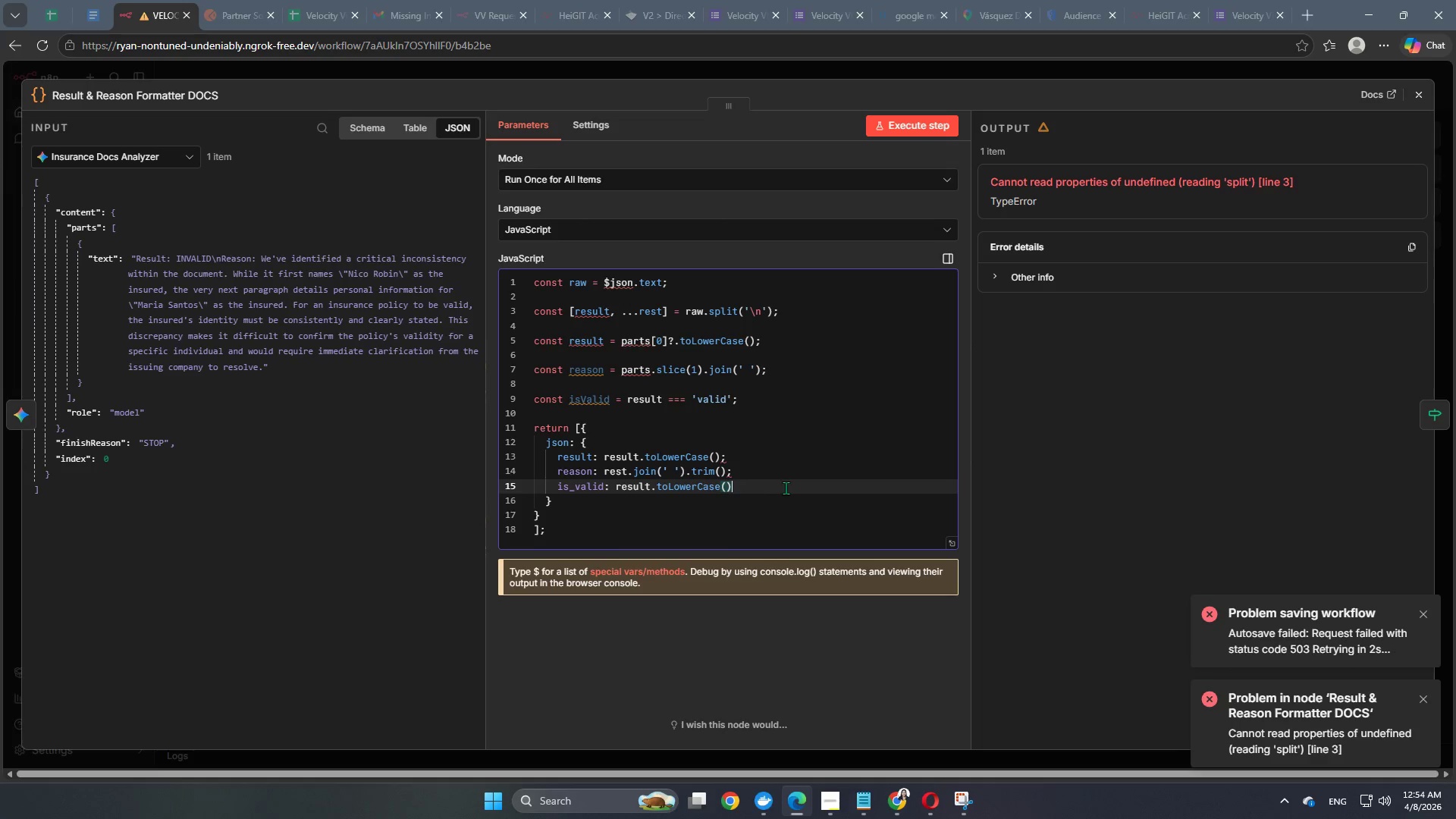 
type( === 'valid)
 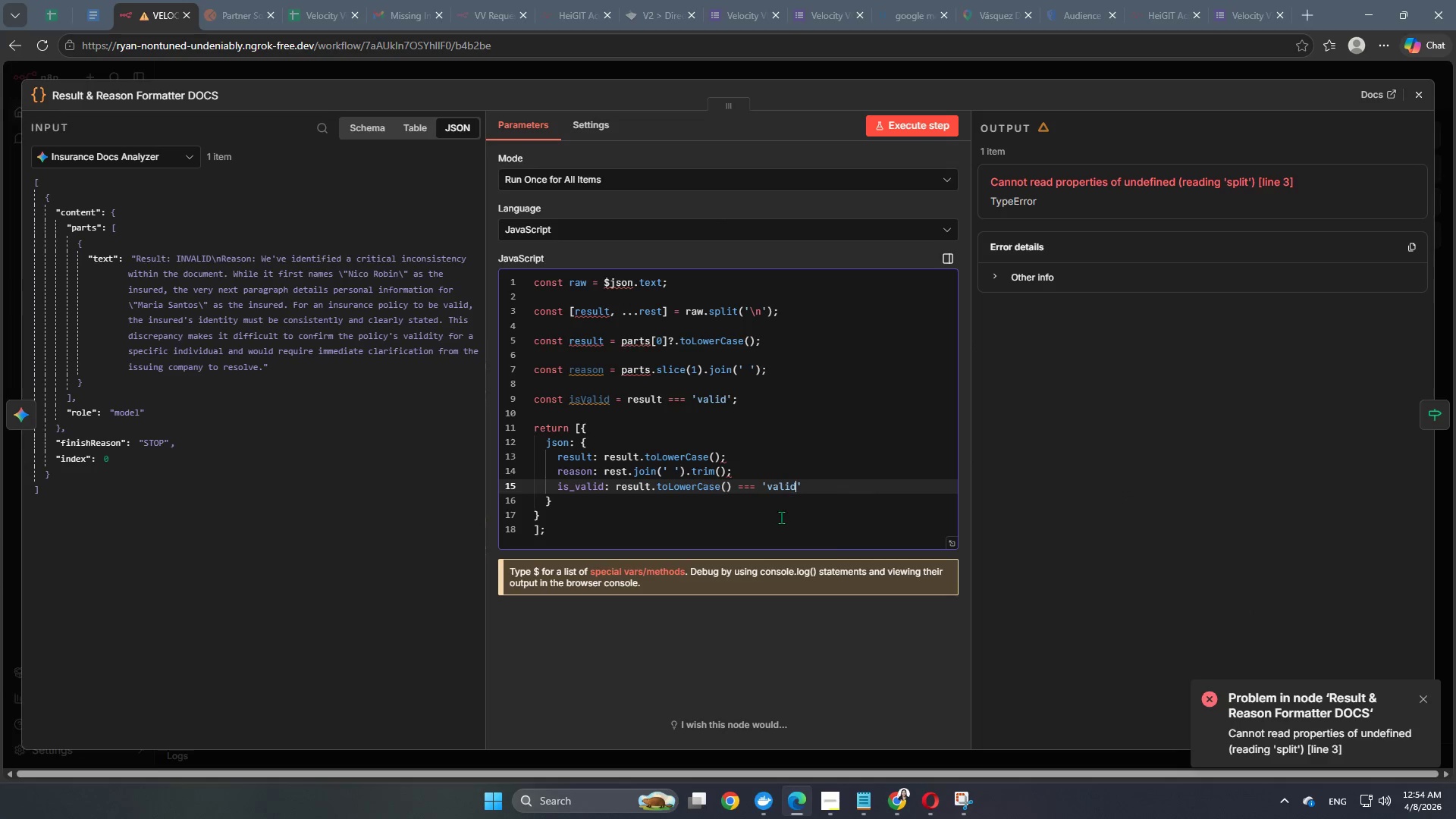 
left_click([777, 508])
 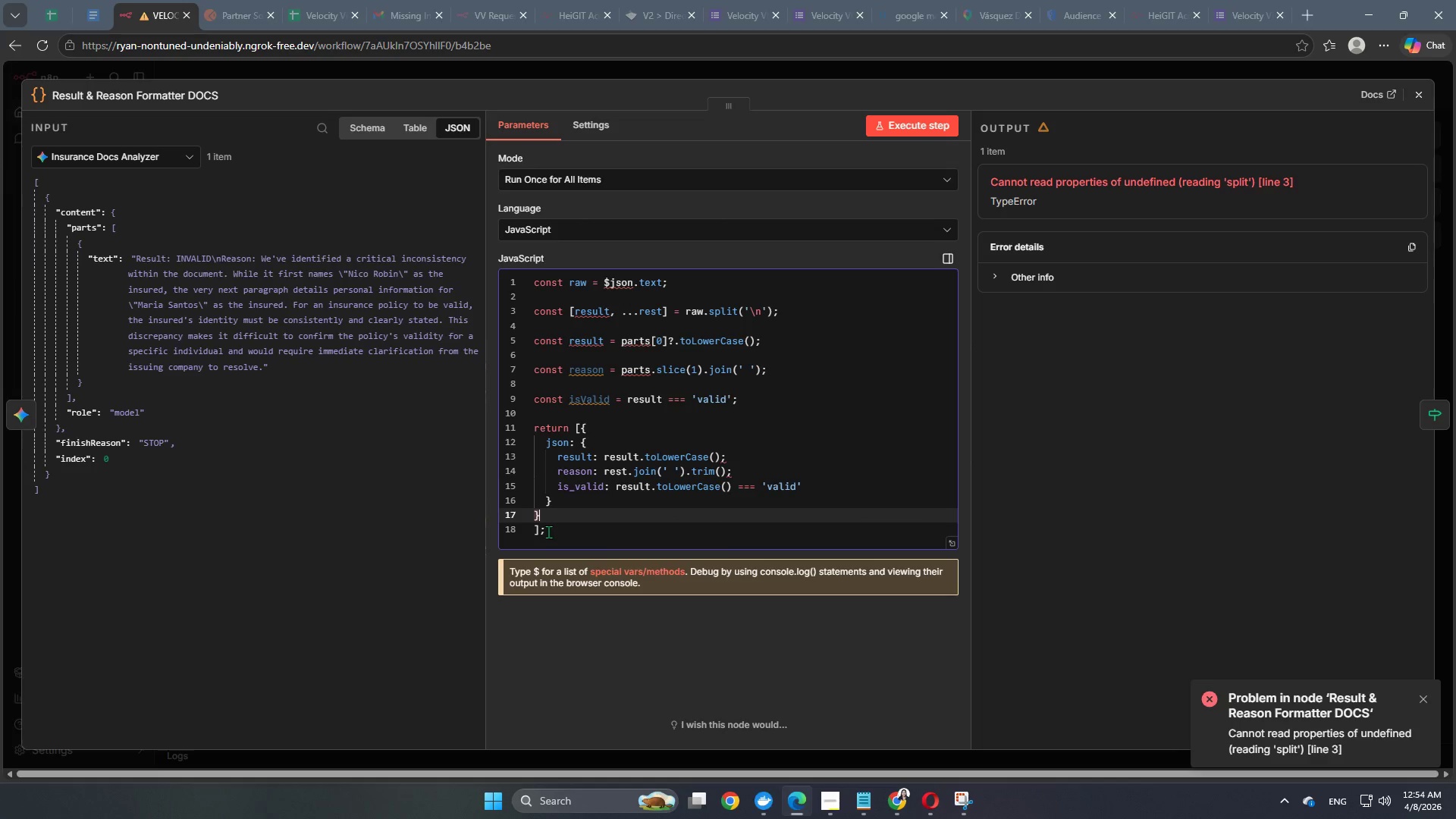 
key(Backspace)
 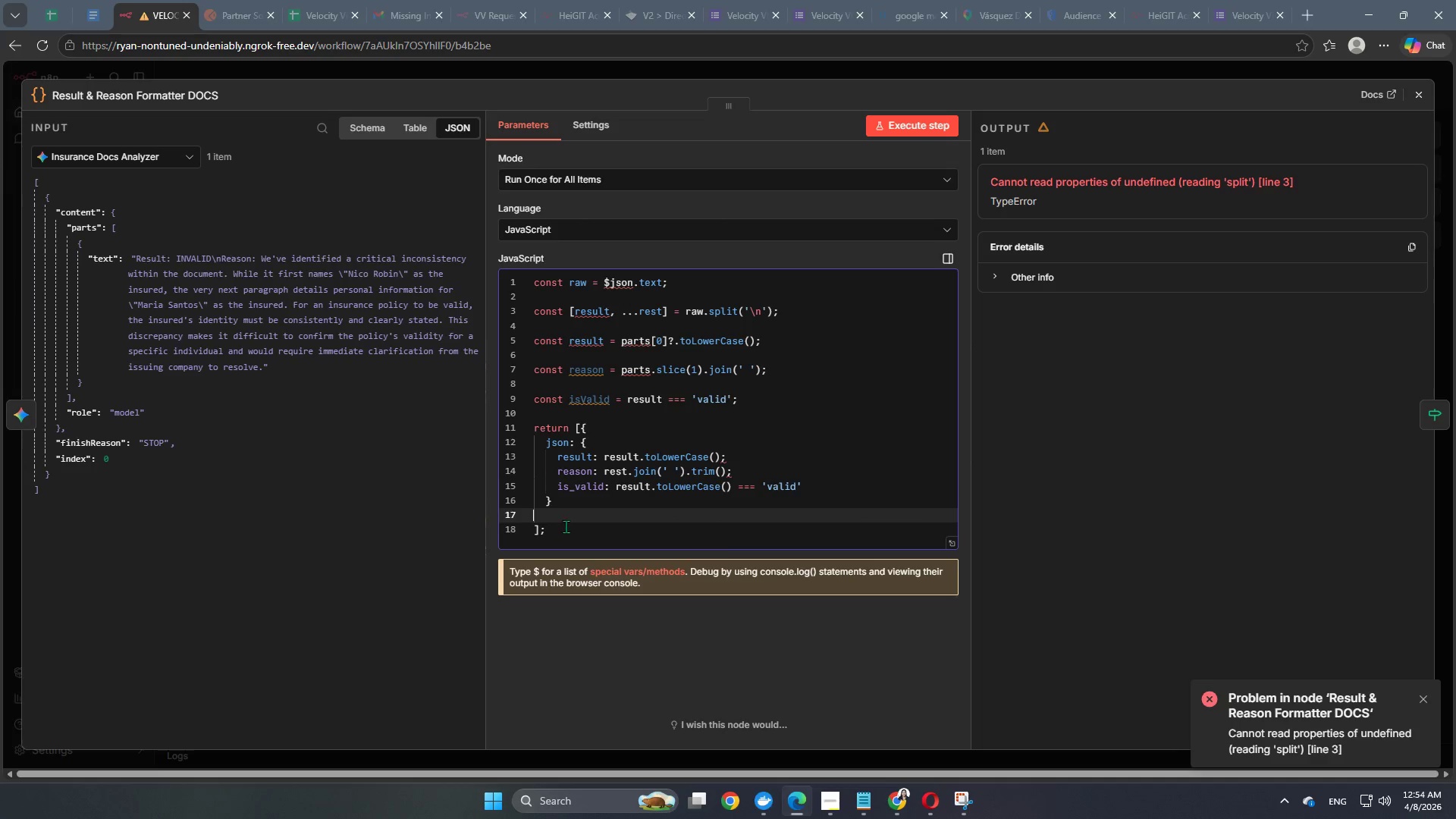 
key(Backspace)
 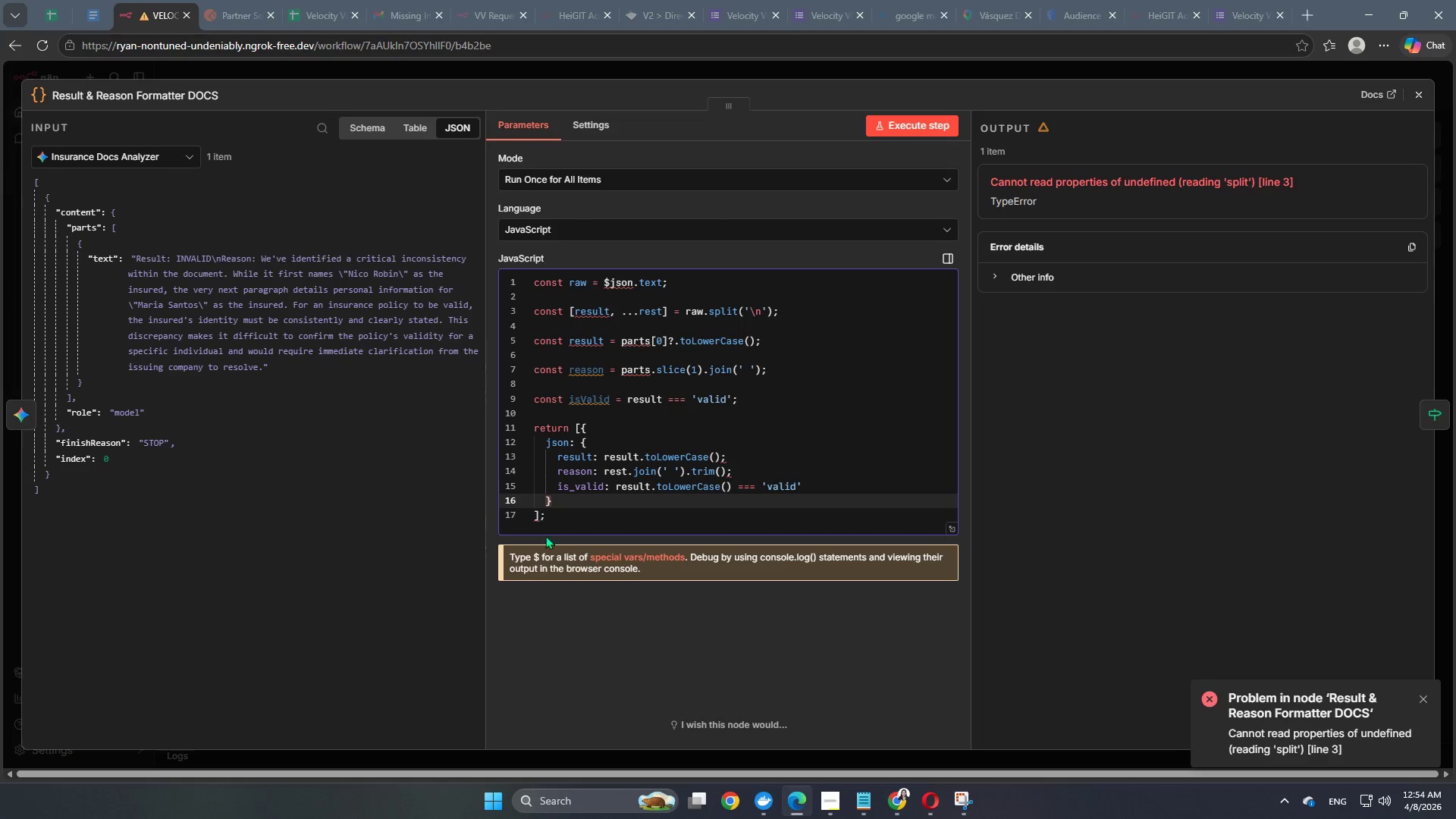 
left_click([531, 518])
 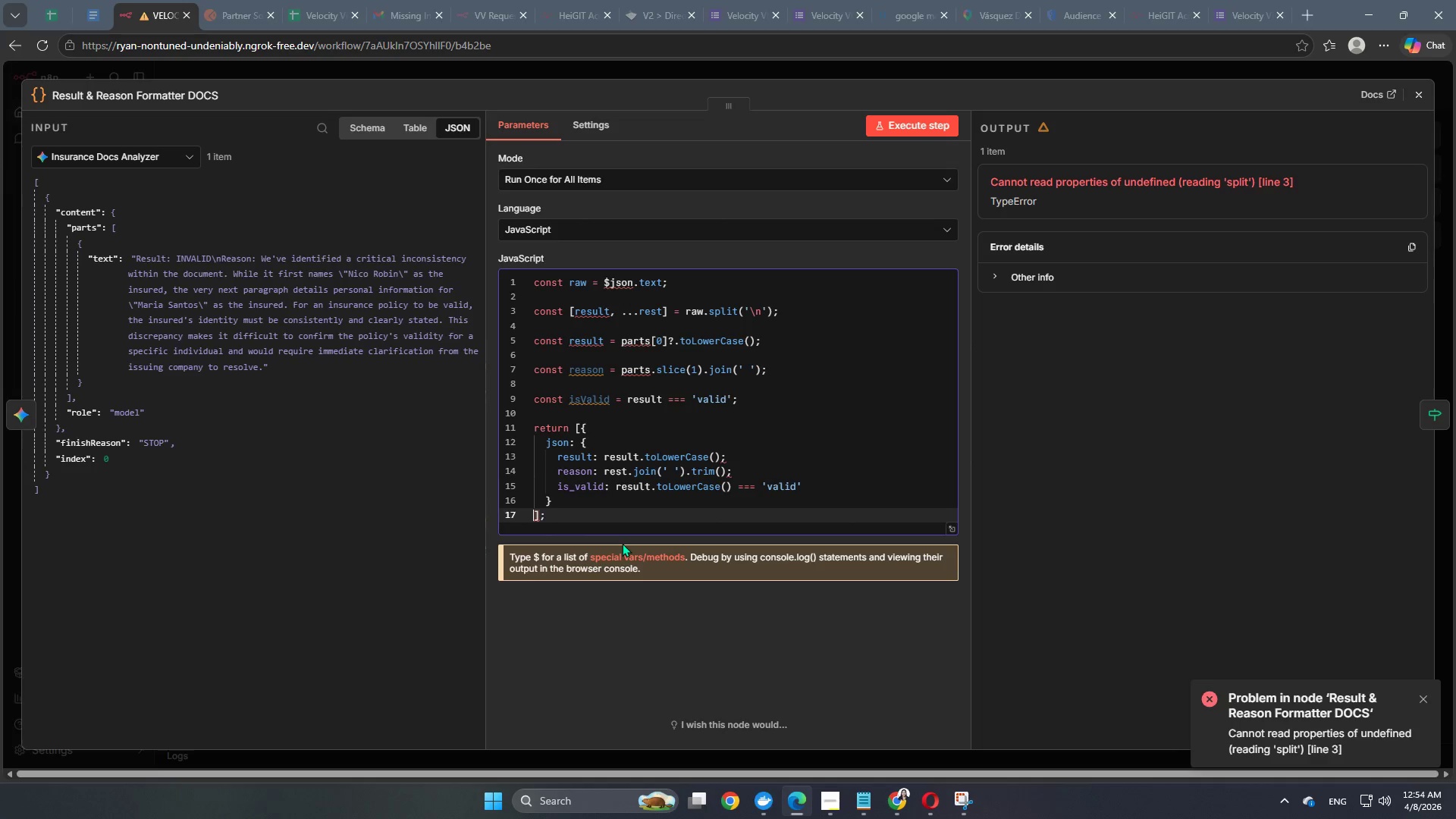 
hold_key(key=ShiftRight, duration=1.52)
 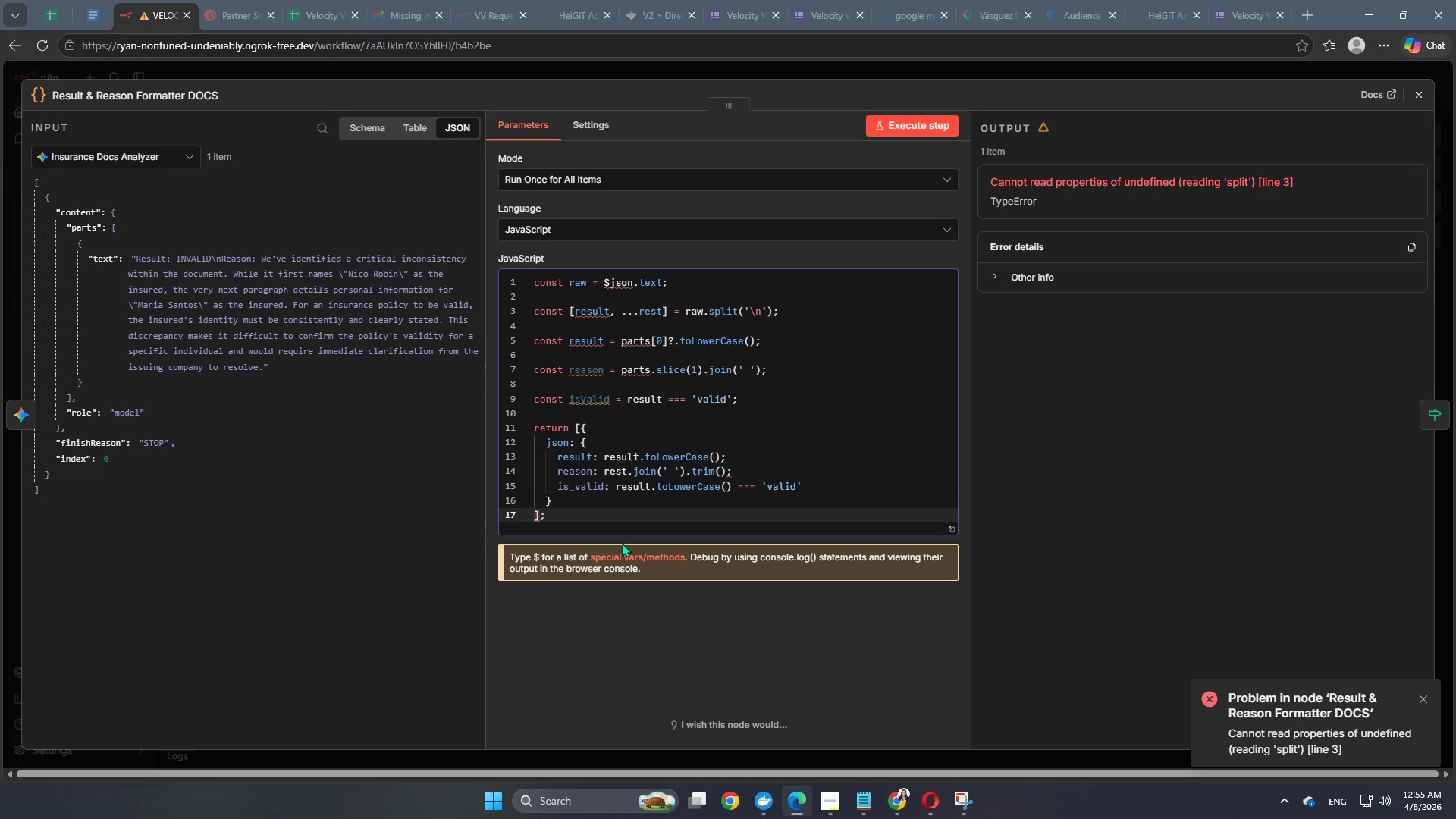 
key(Shift+BracketRight)
 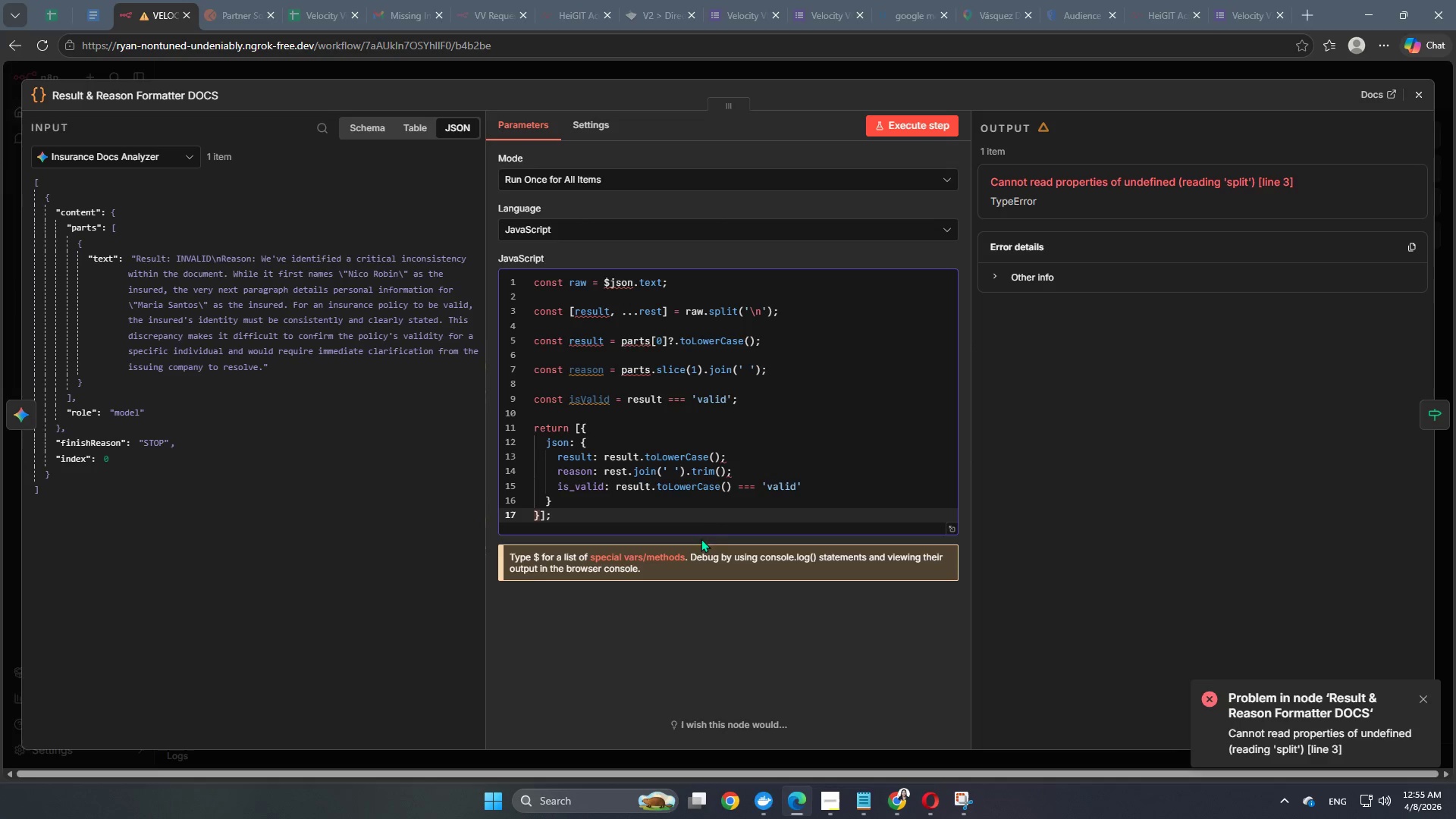 
left_click([688, 510])
 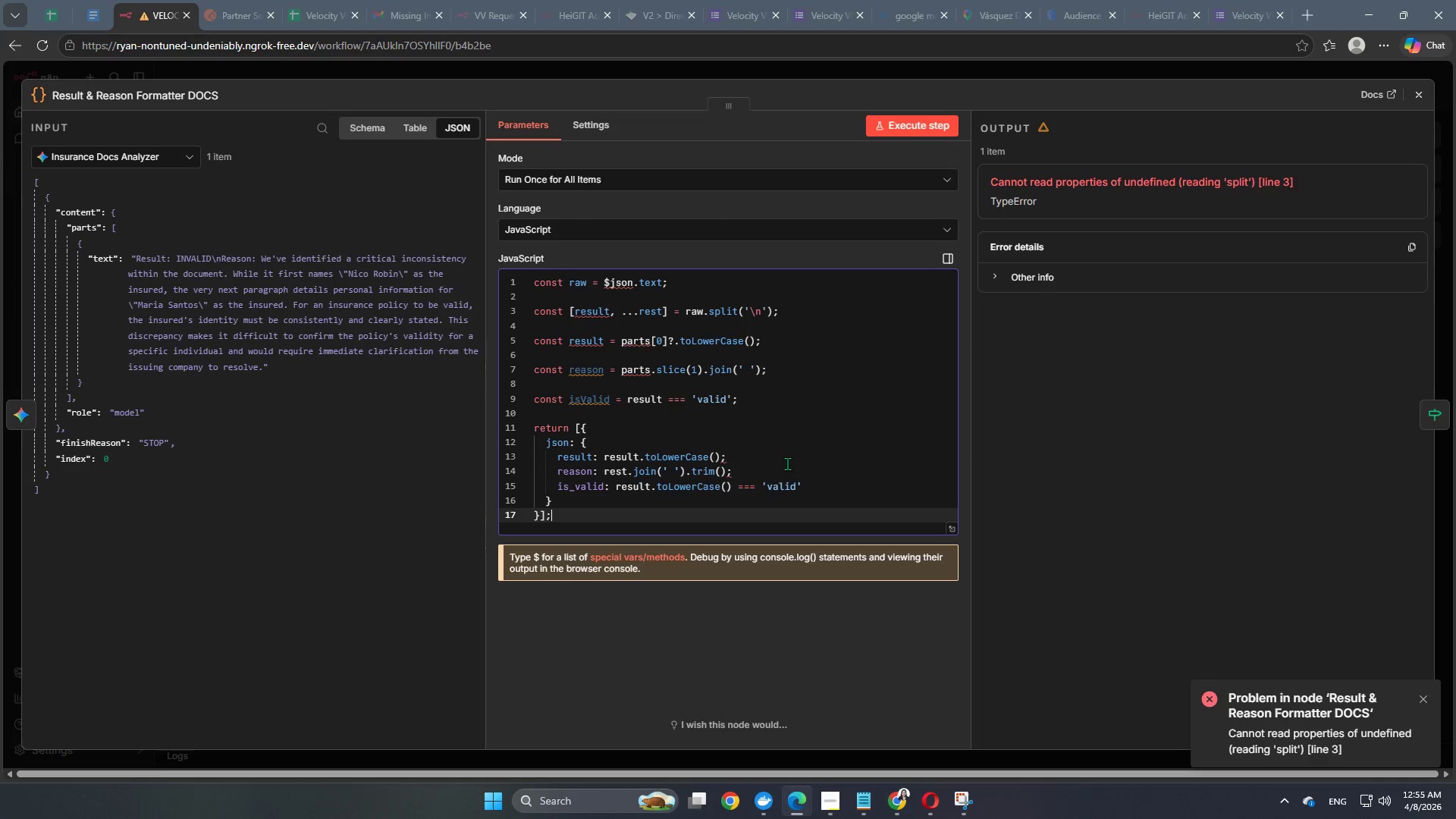 
scroll: coordinate [626, 419], scroll_direction: up, amount: 2.0
 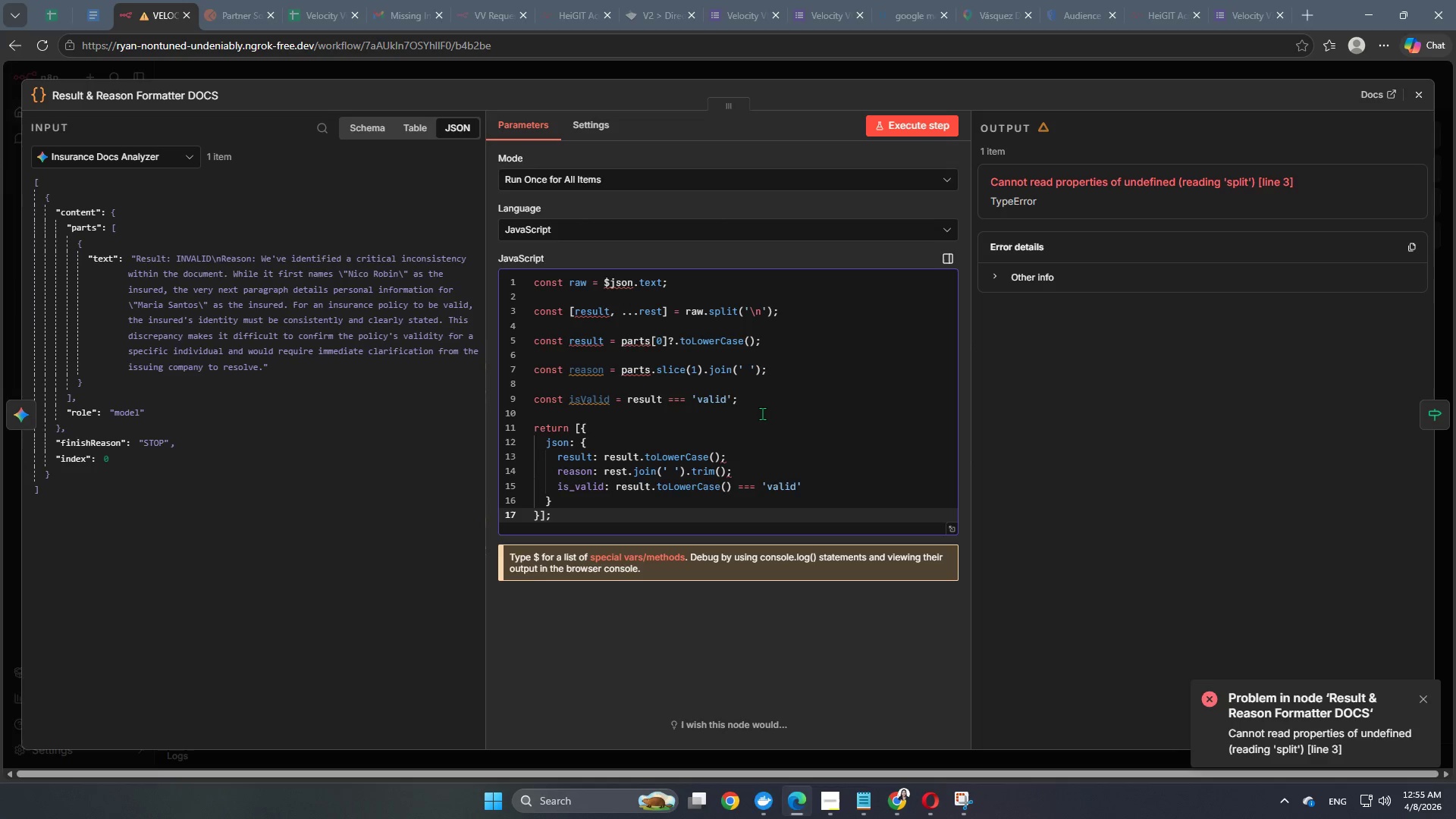 
left_click_drag(start_coordinate=[762, 400], to_coordinate=[507, 341])
 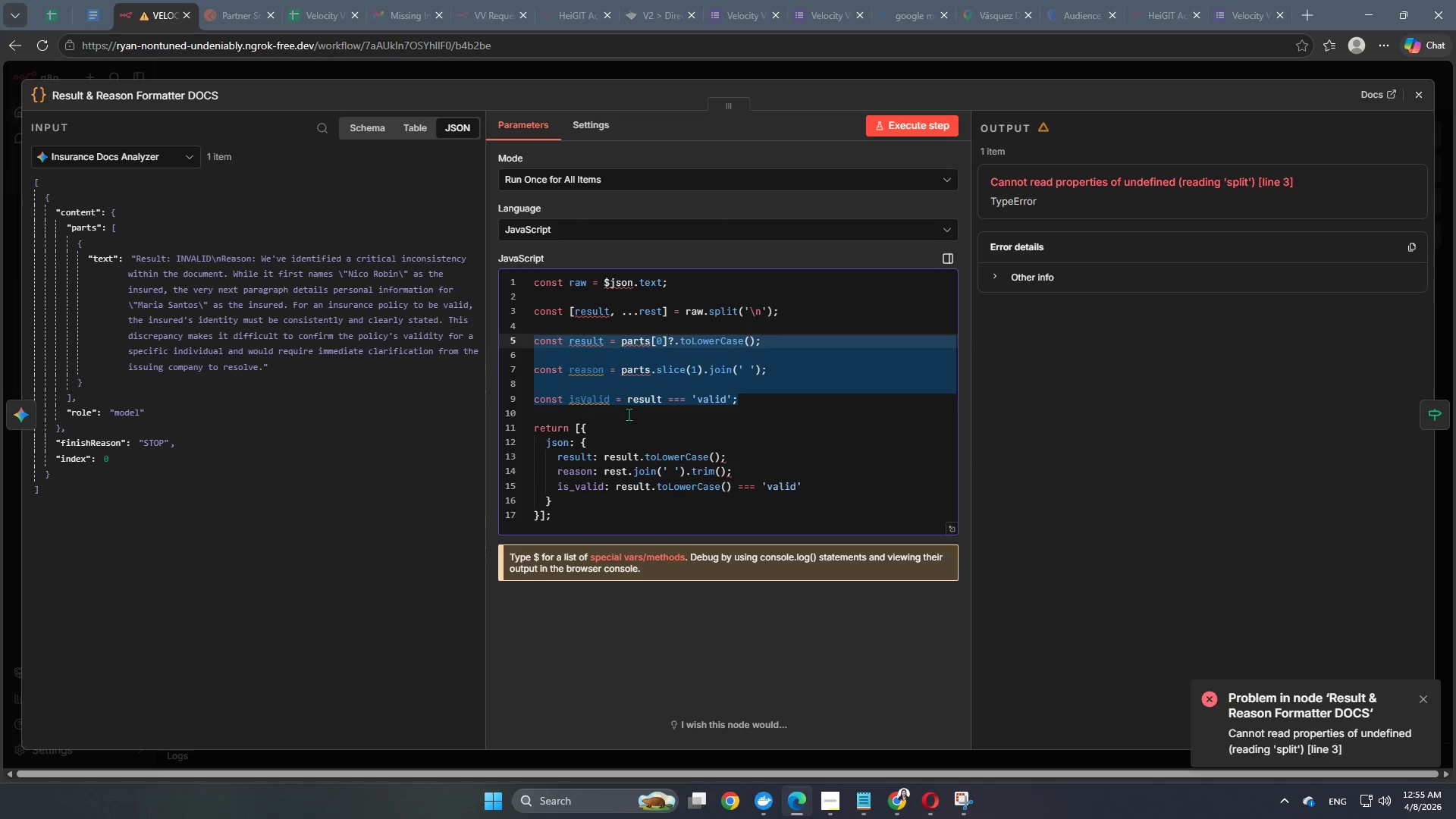 
key(Backspace)
 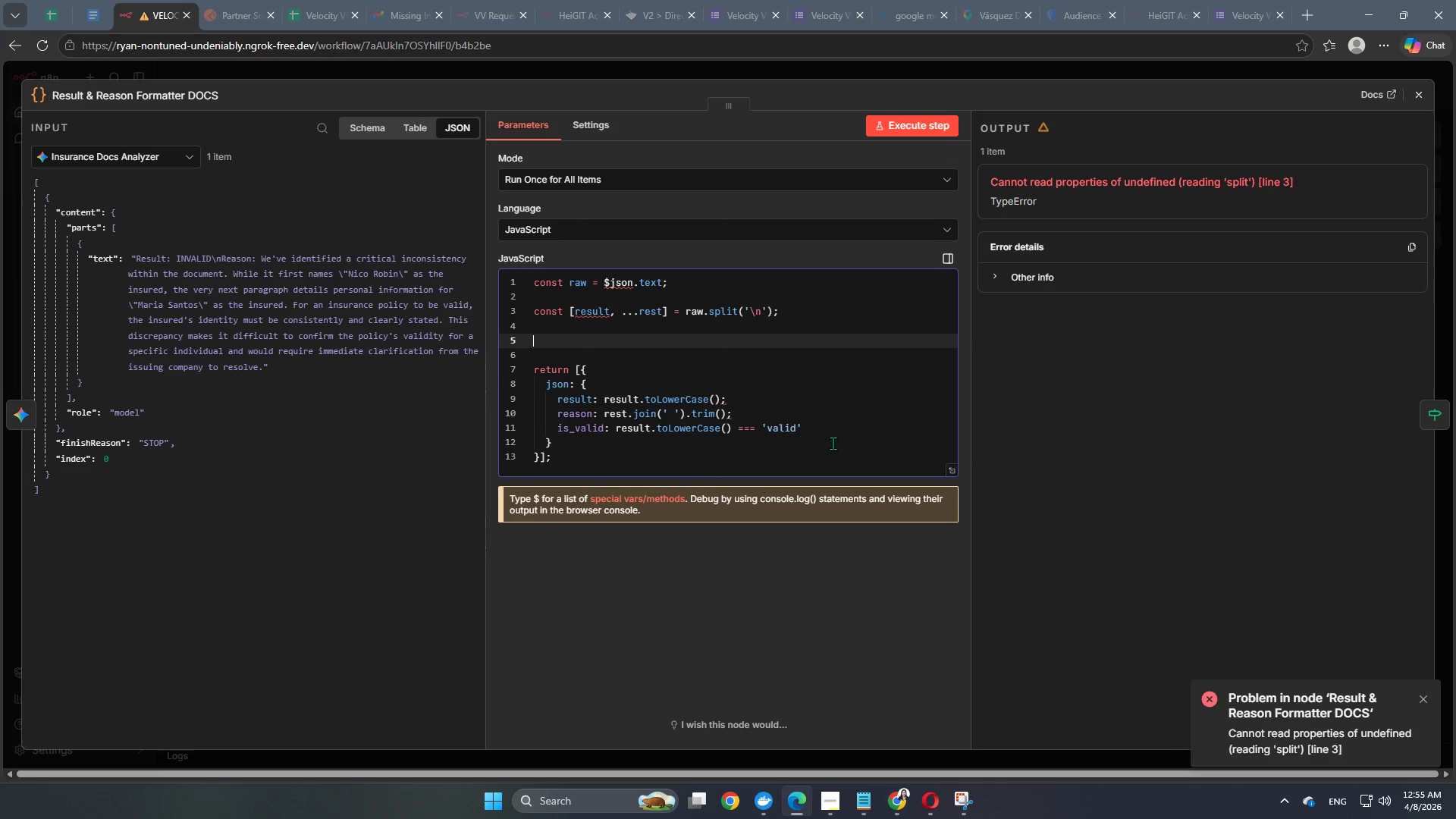 
key(Backspace)
 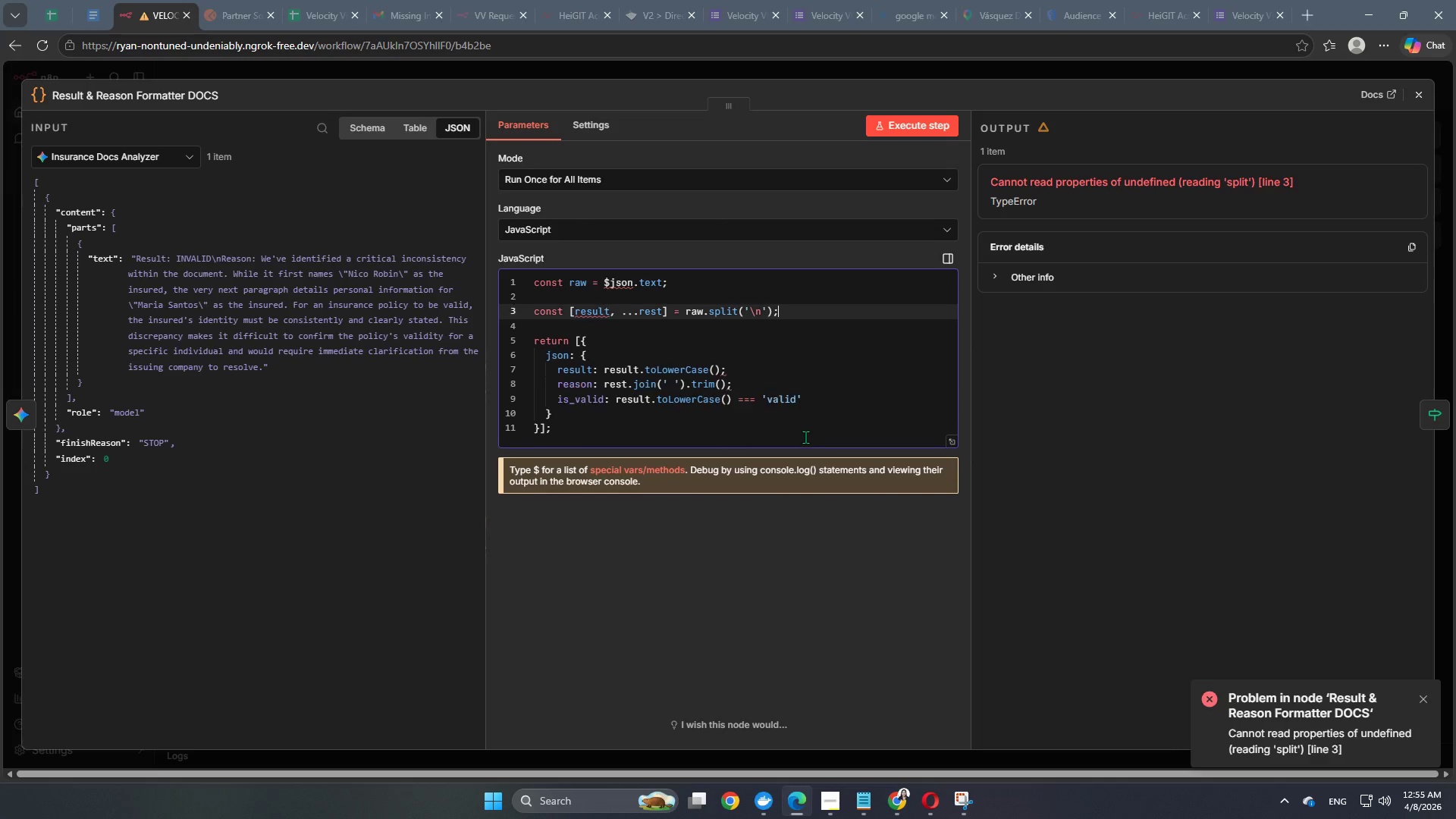 
key(Backspace)
 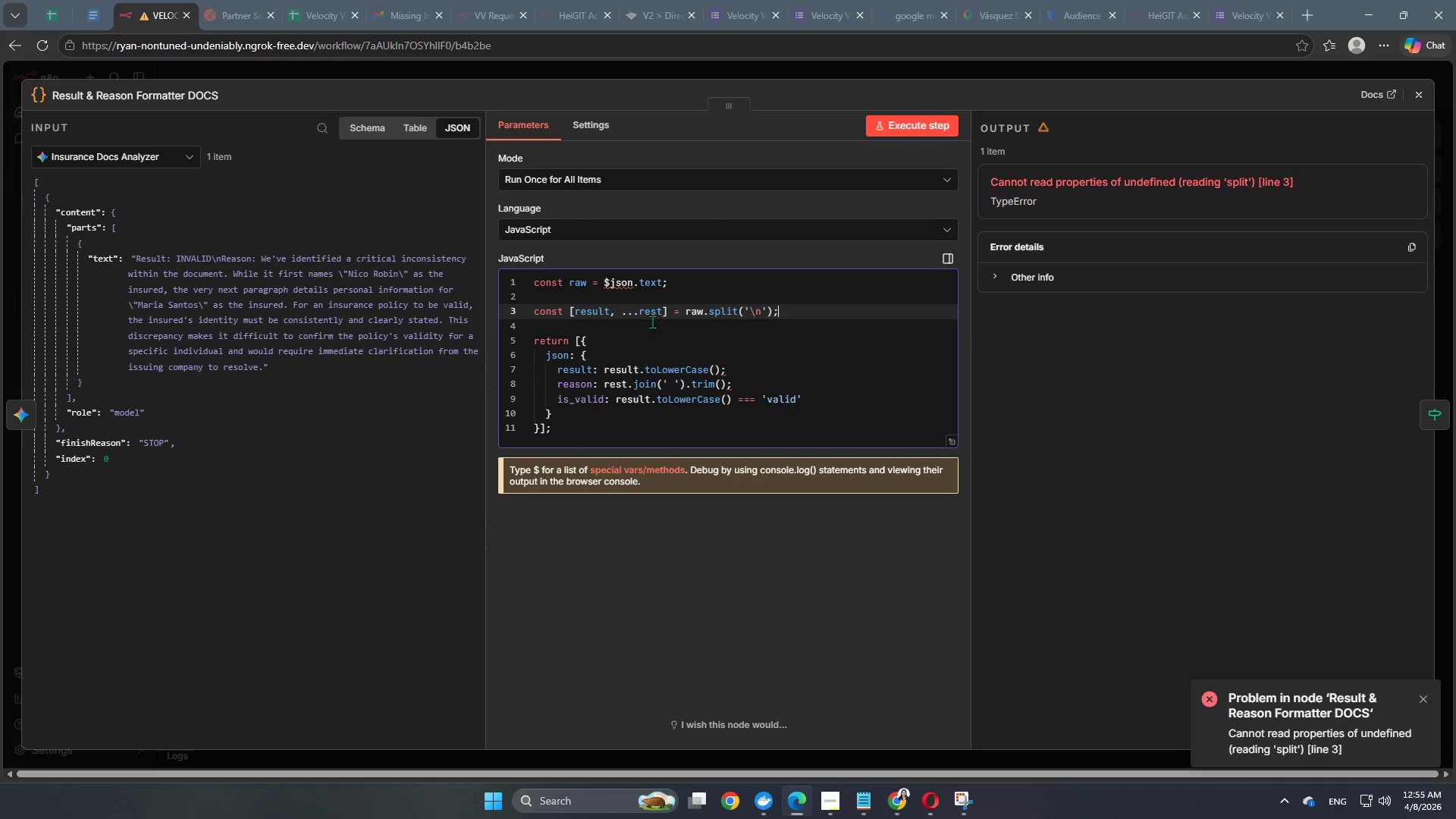 
double_click([688, 289])
 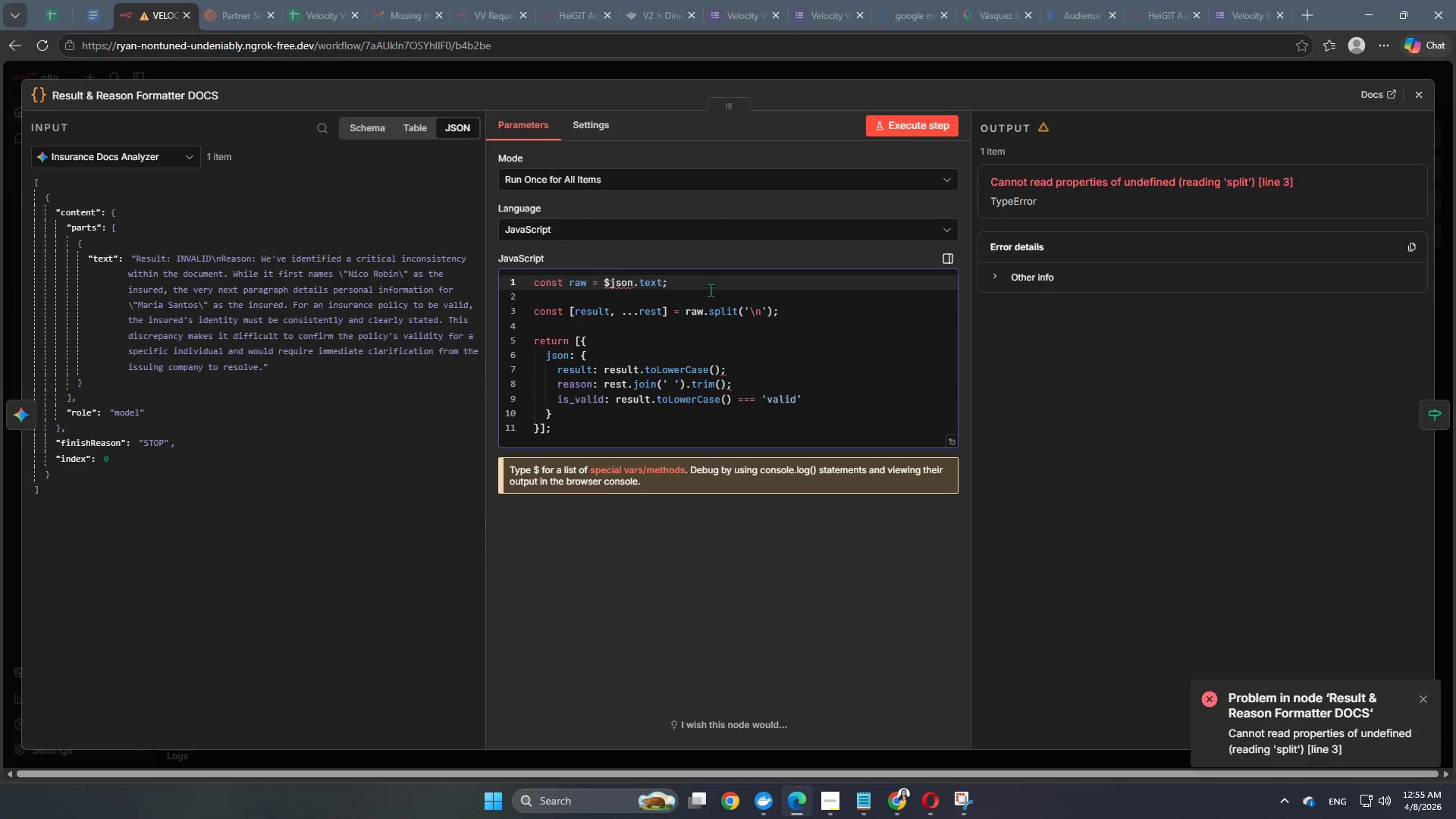 
left_click([712, 288])
 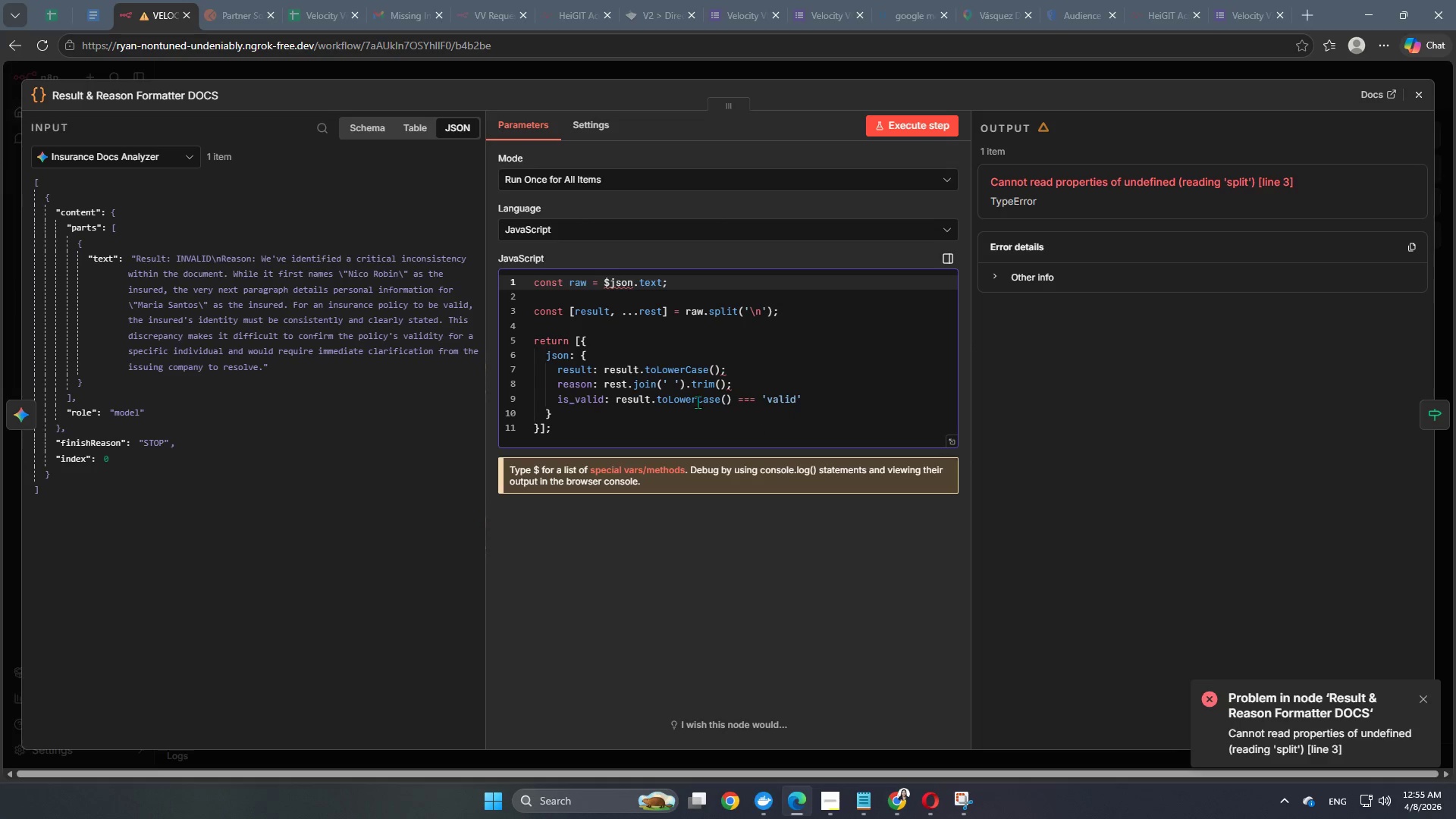 
scroll: coordinate [704, 410], scroll_direction: up, amount: 1.0
 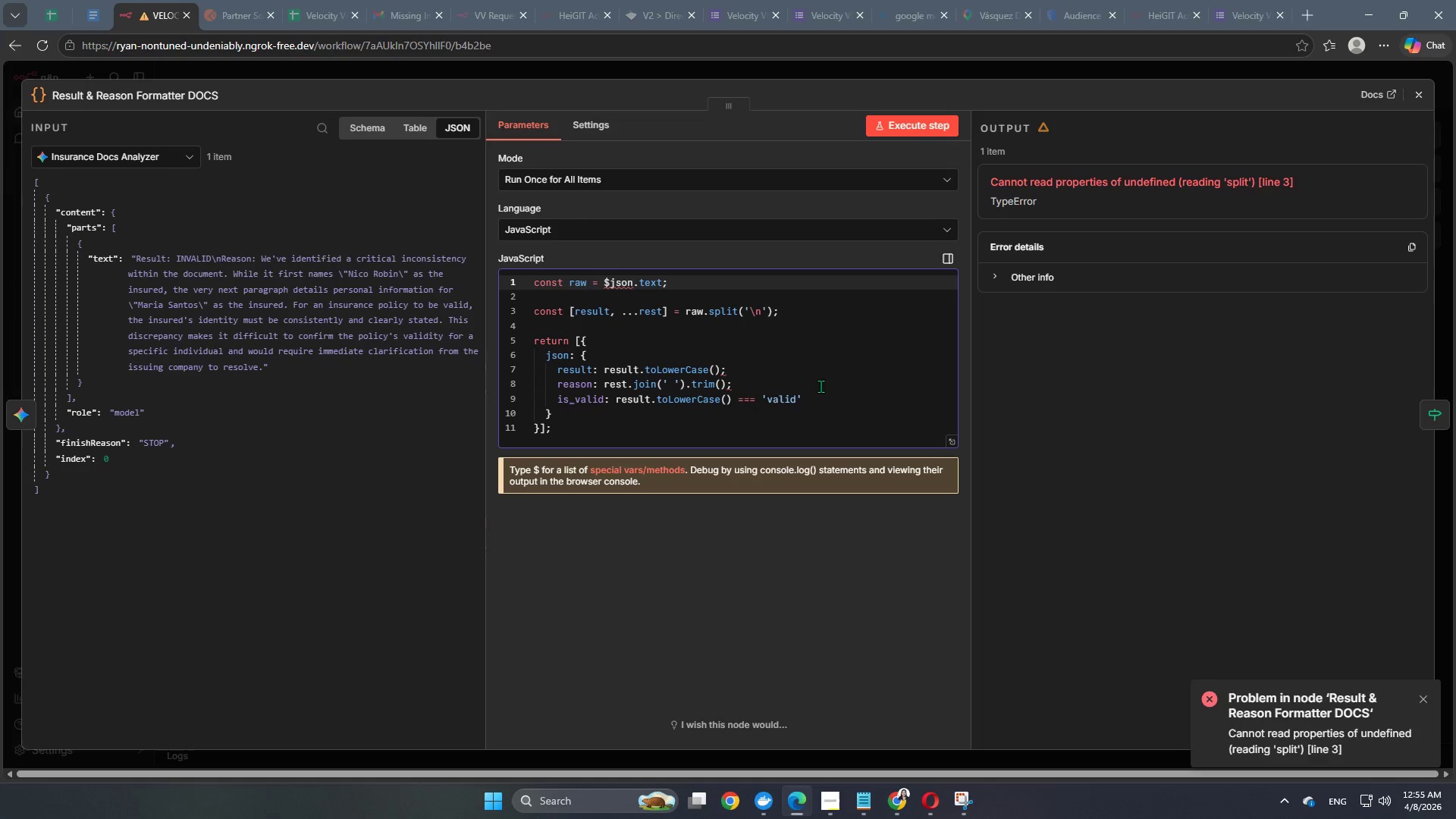 
wait(5.65)
 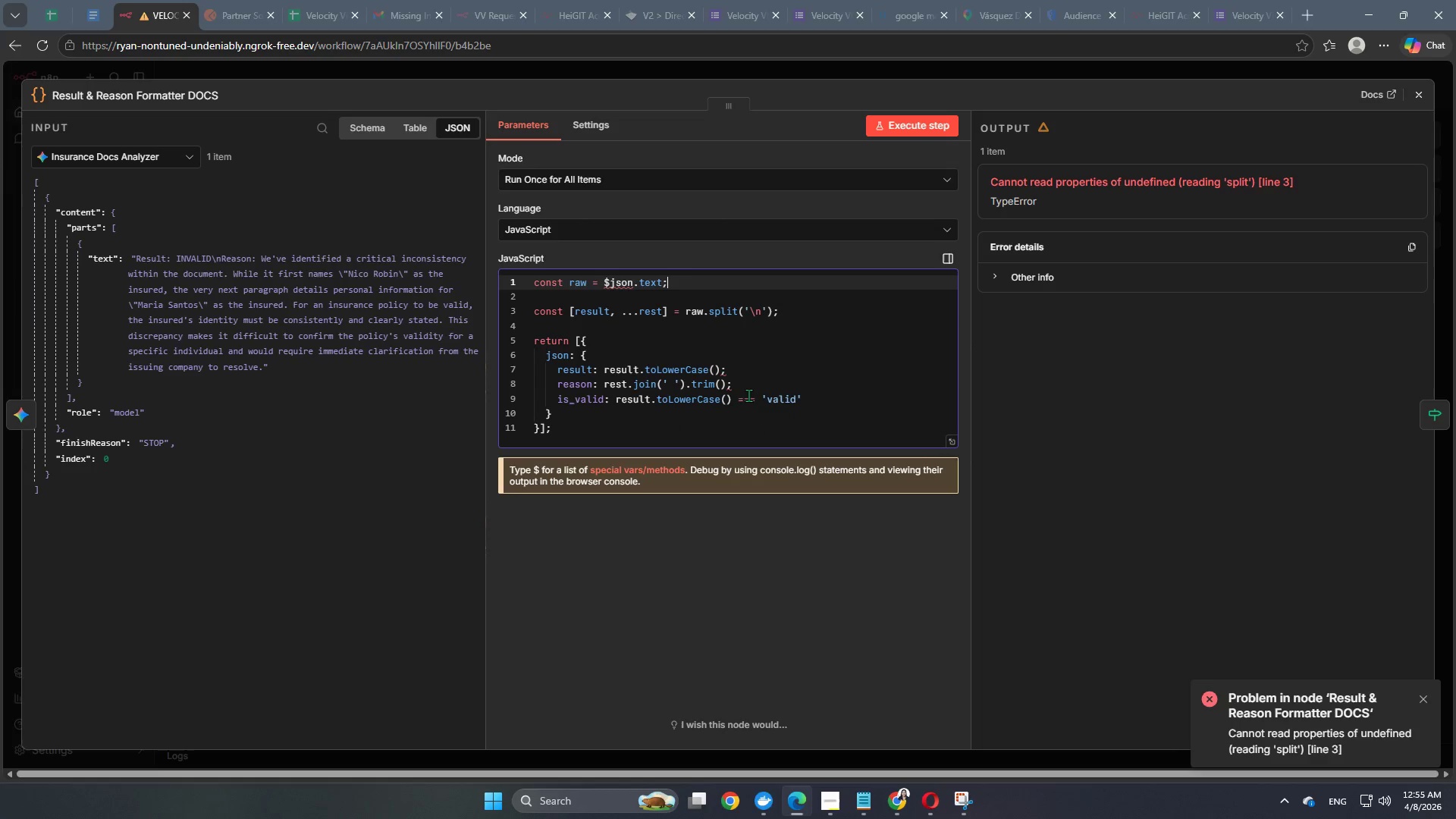 
left_click([904, 134])
 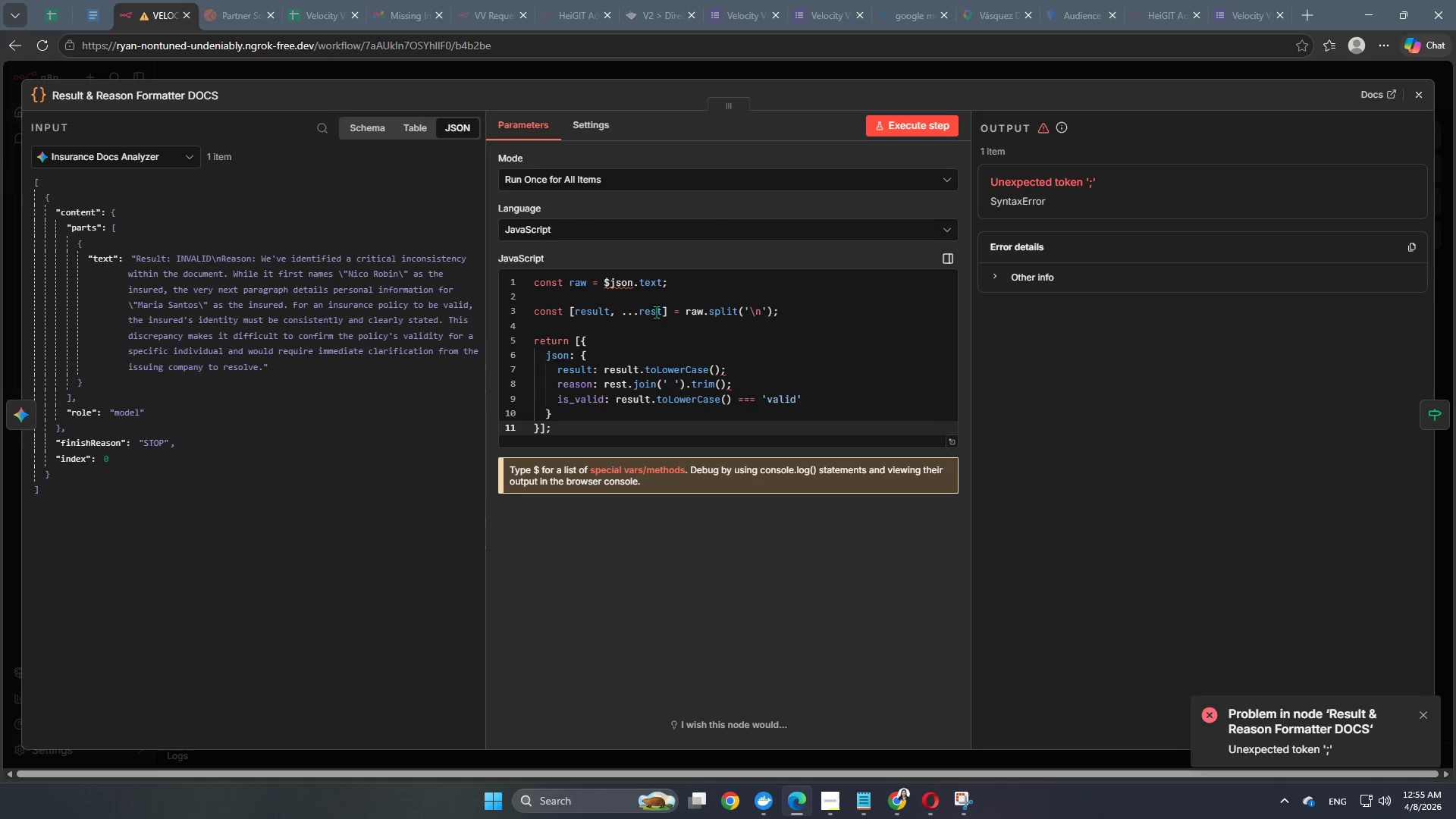 
wait(19.05)
 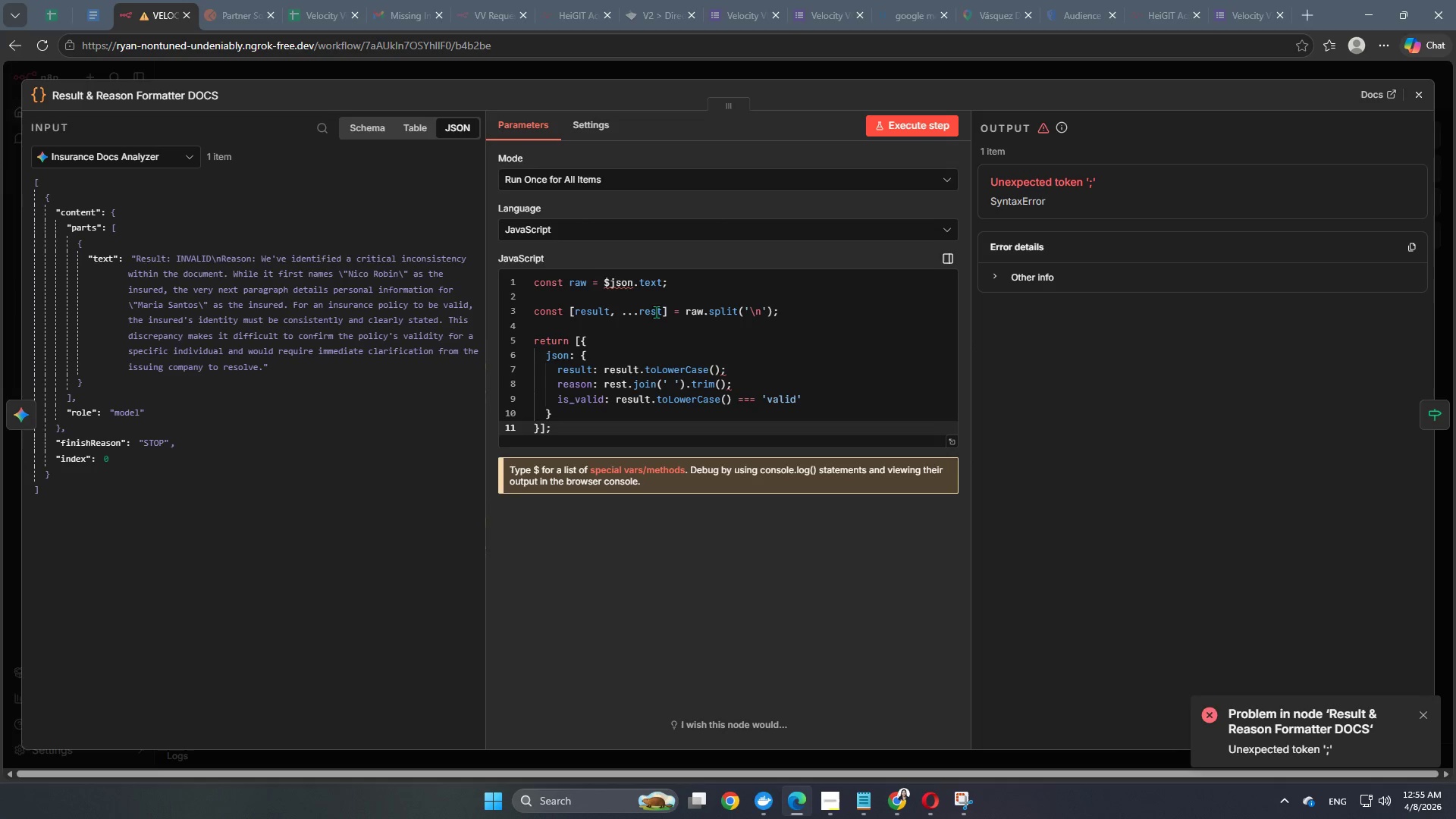 
mouse_move([621, 371])
 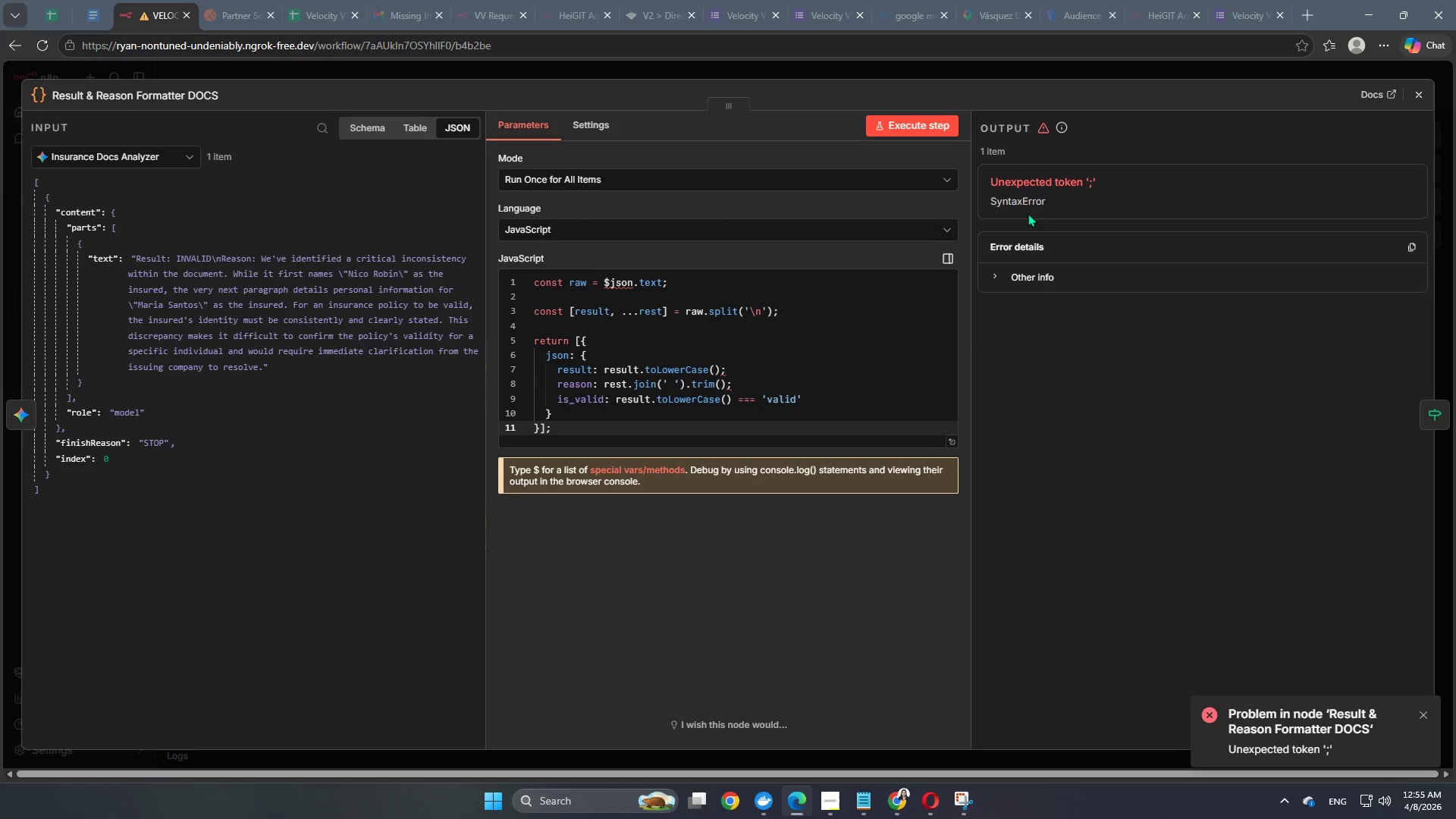 
left_click([1009, 278])
 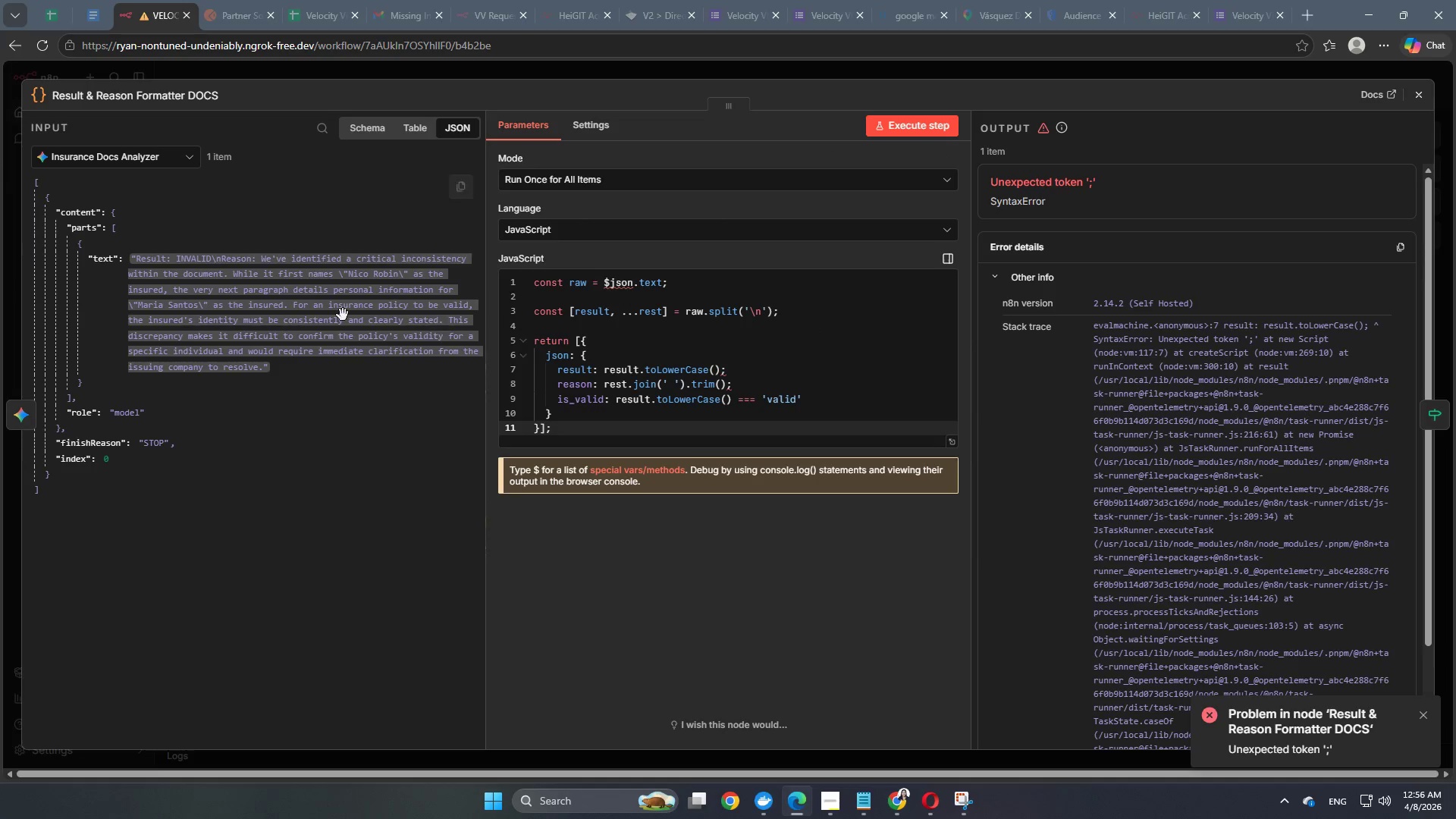 
wait(53.33)
 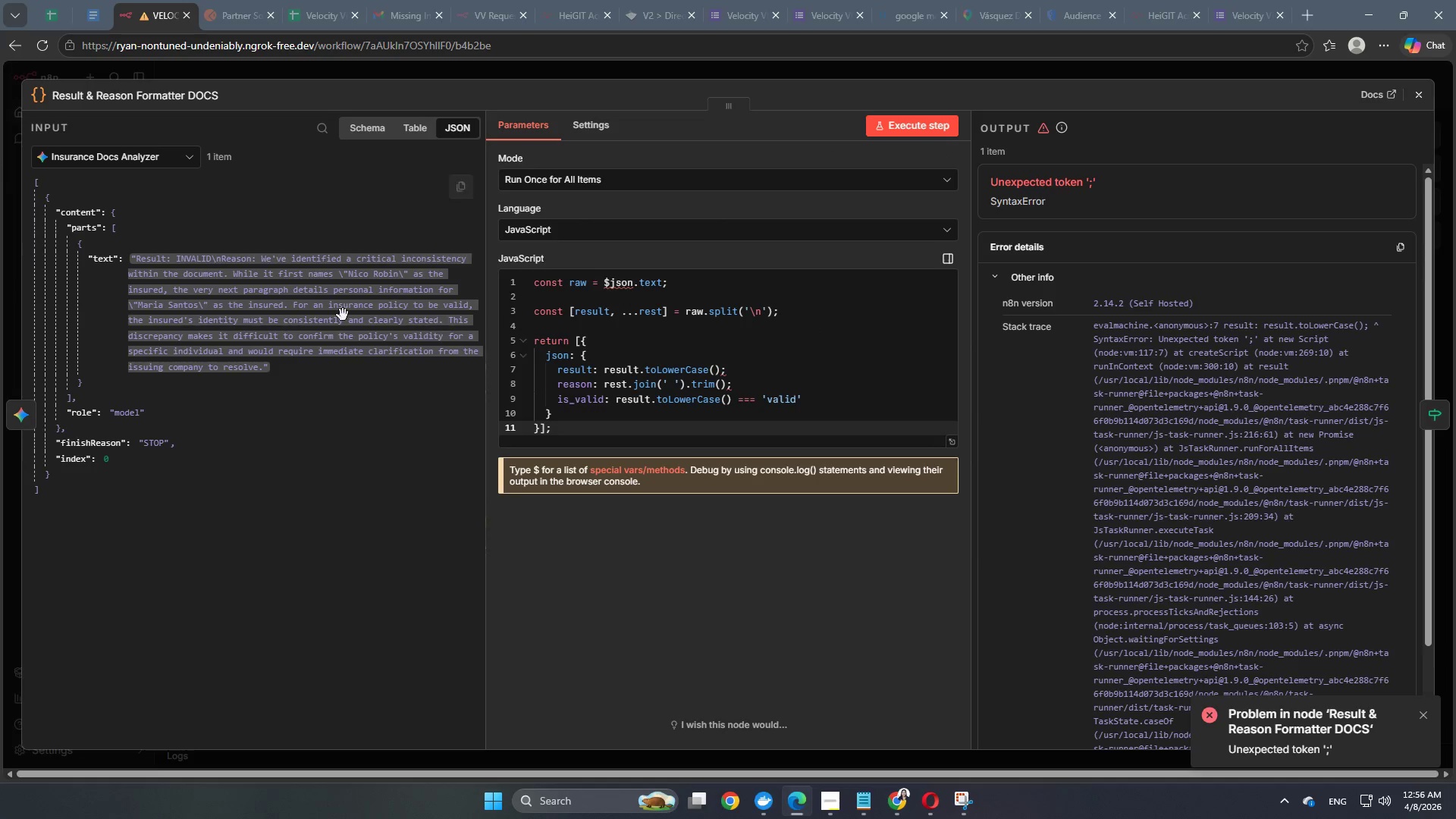 
left_click([662, 280])
 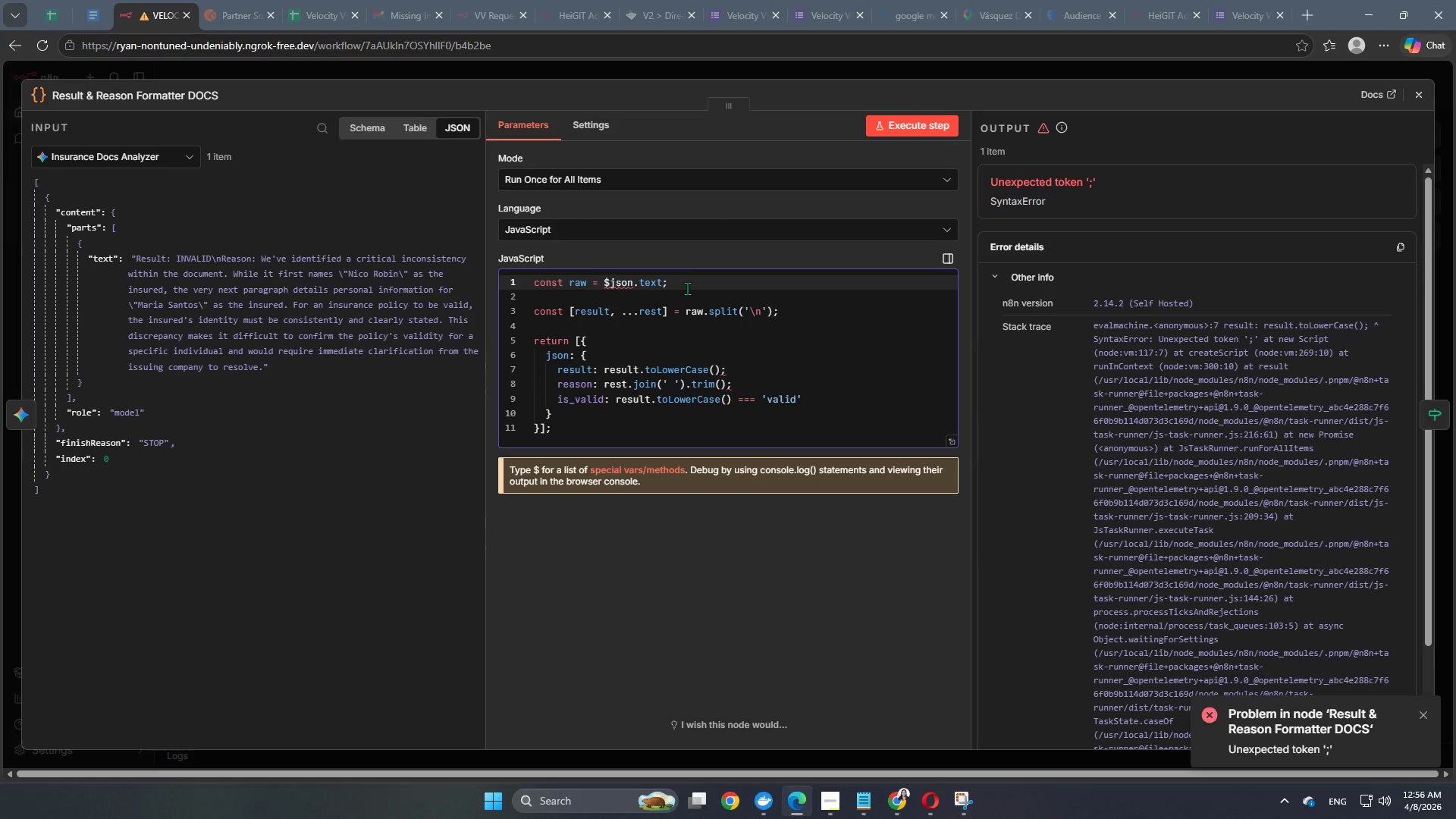 
key(Backspace)
 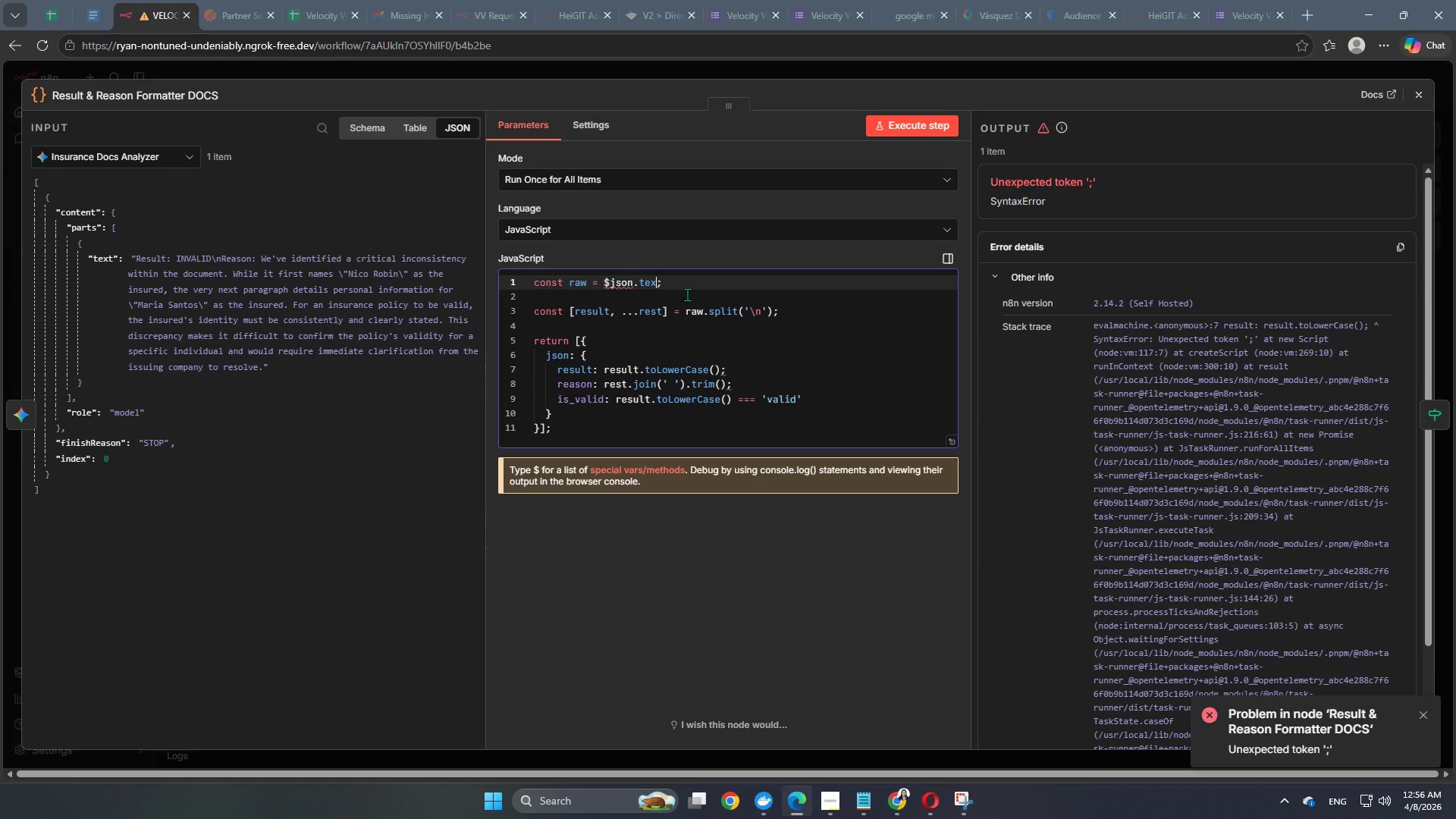 
key(Backspace)
 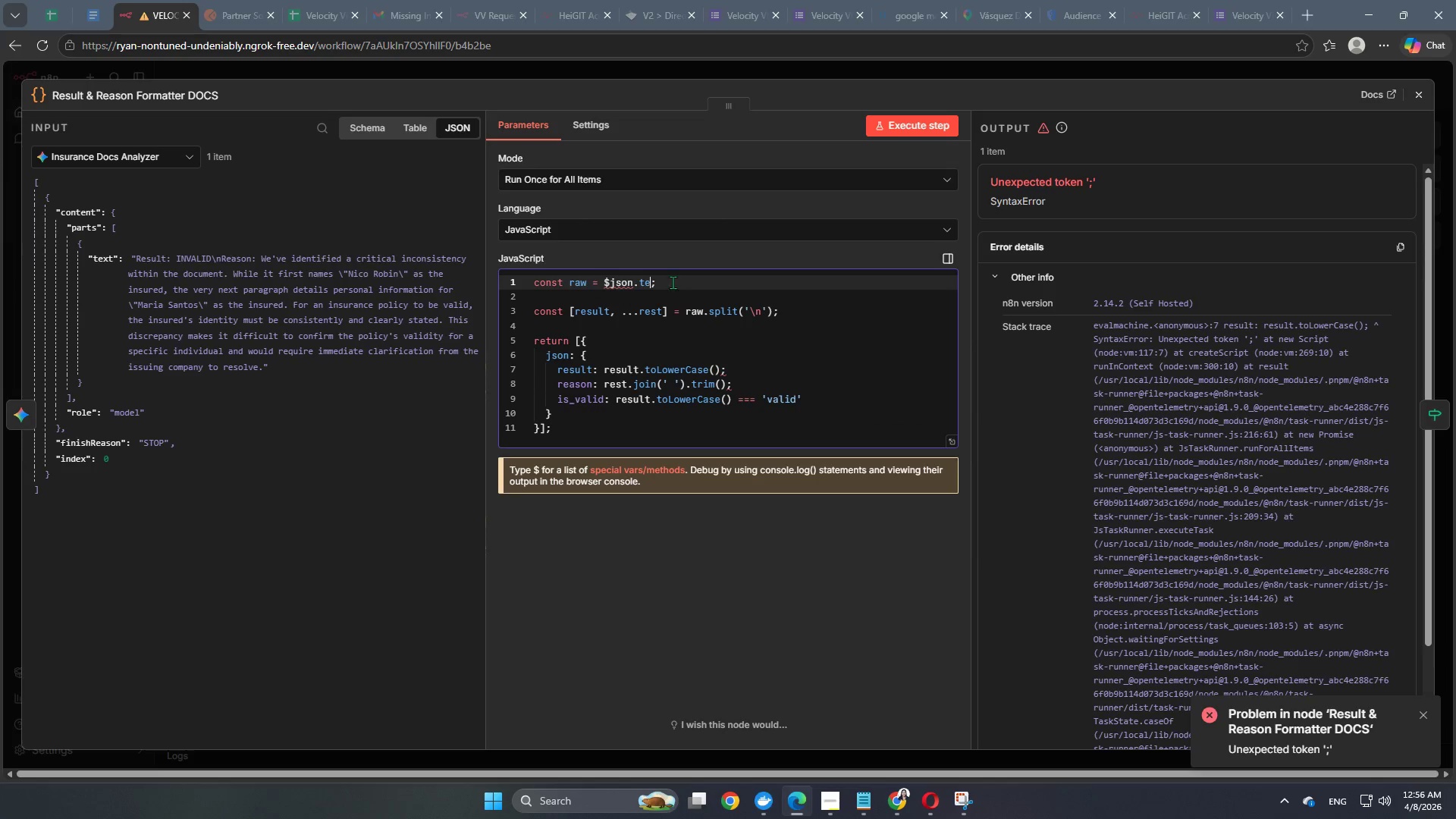 
key(Backspace)
 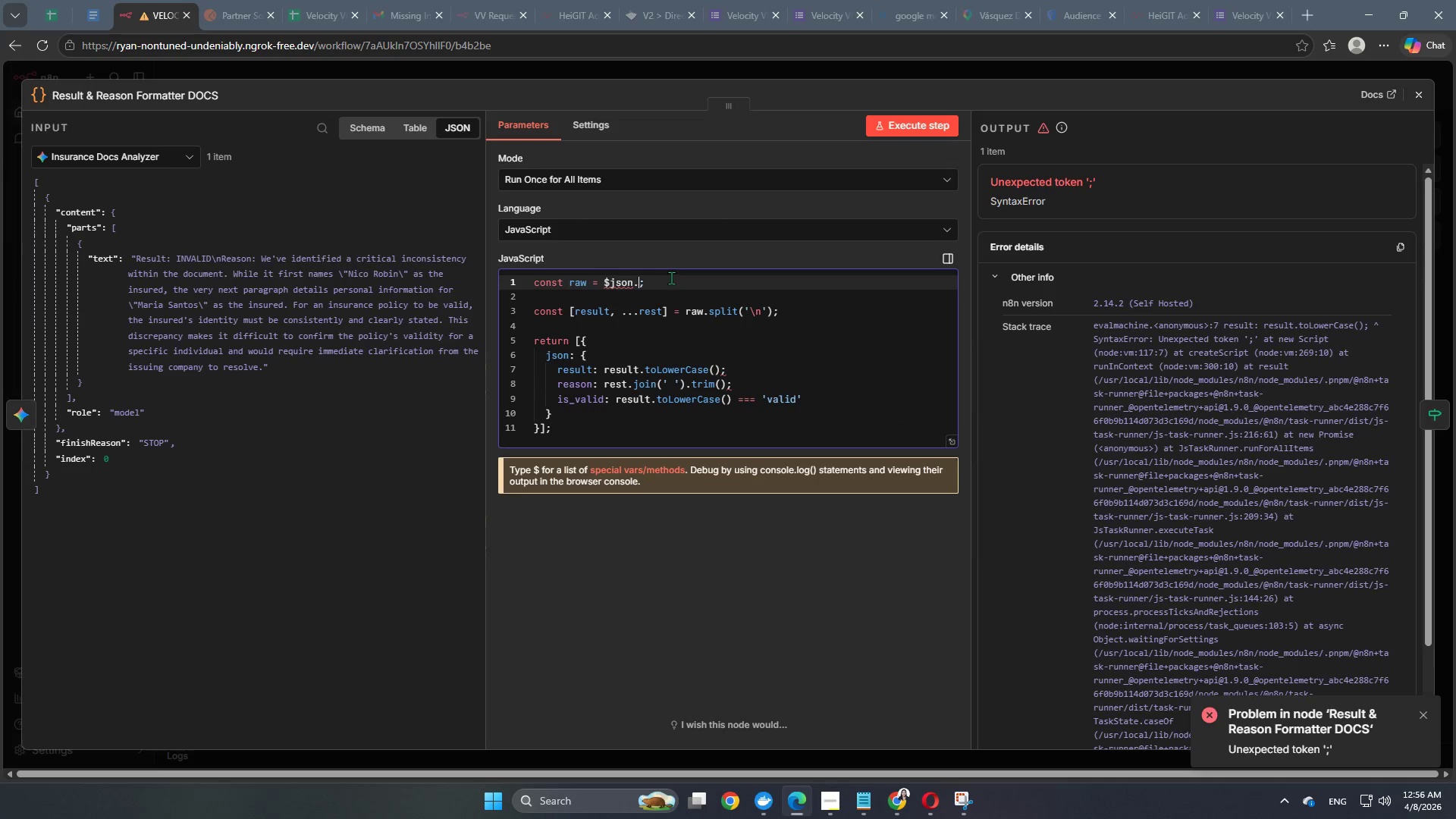 
hold_key(key=Backspace, duration=0.38)
 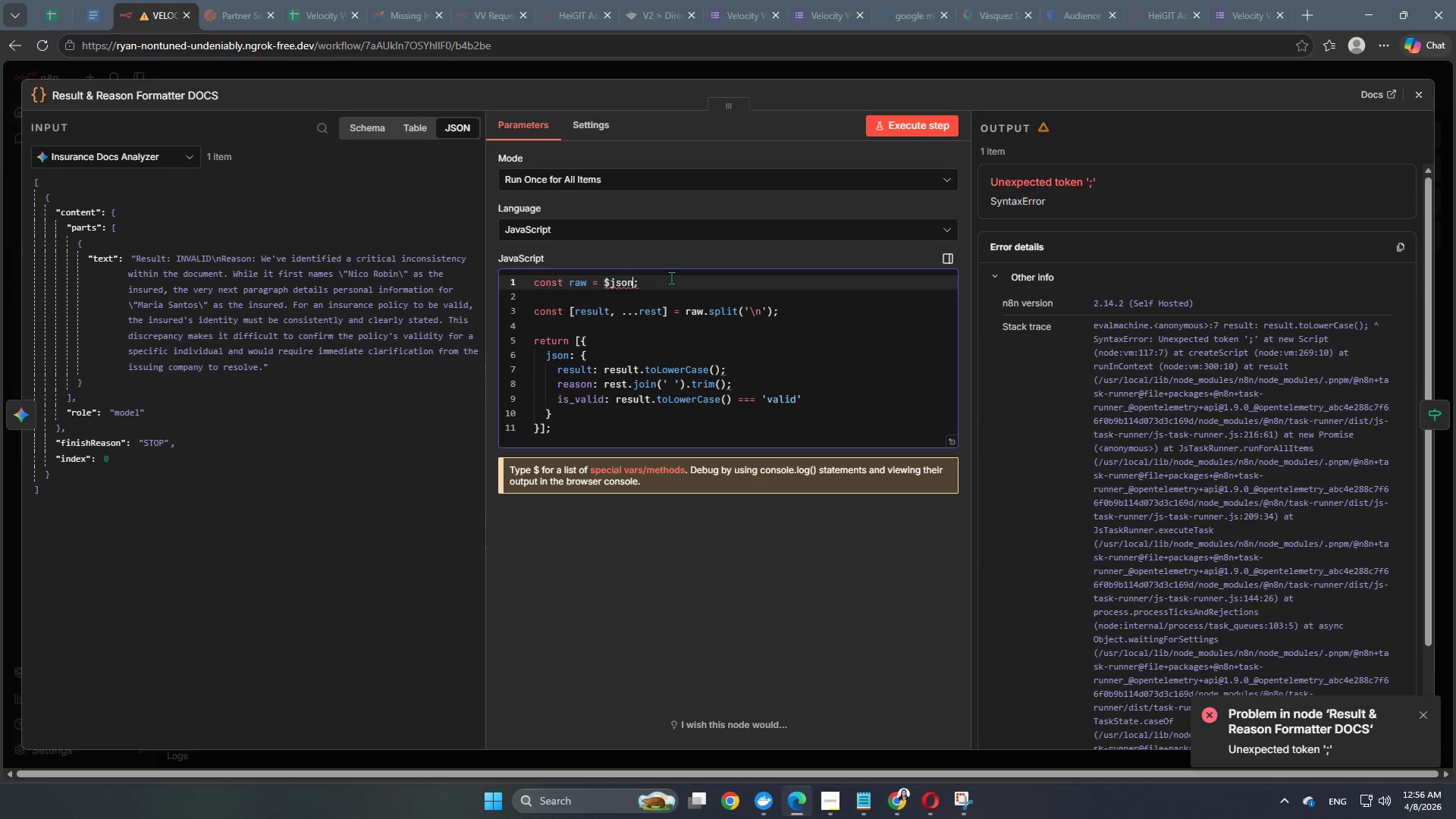 
key(Backspace)
 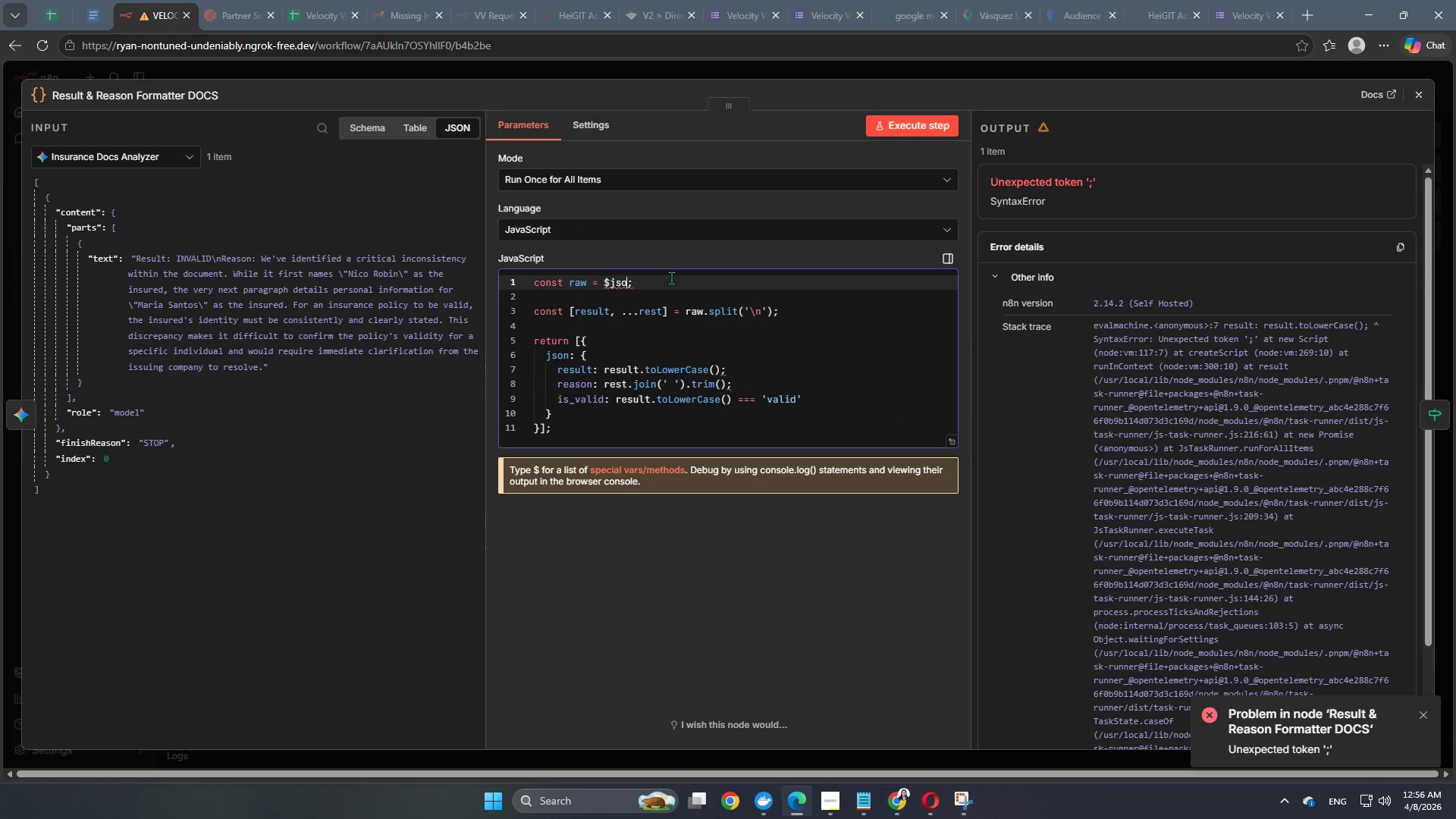 
key(Backspace)
 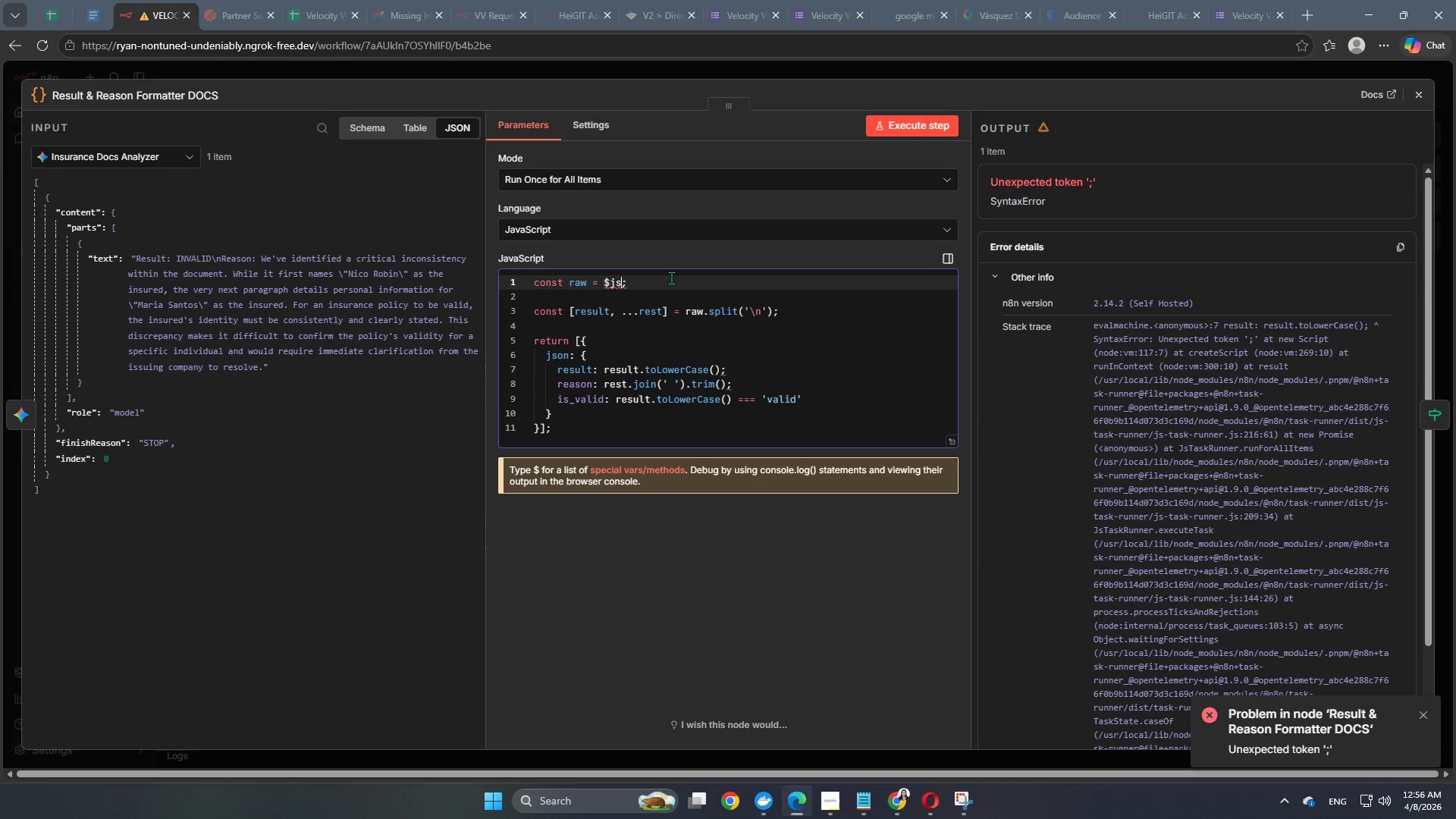 
key(Backspace)
 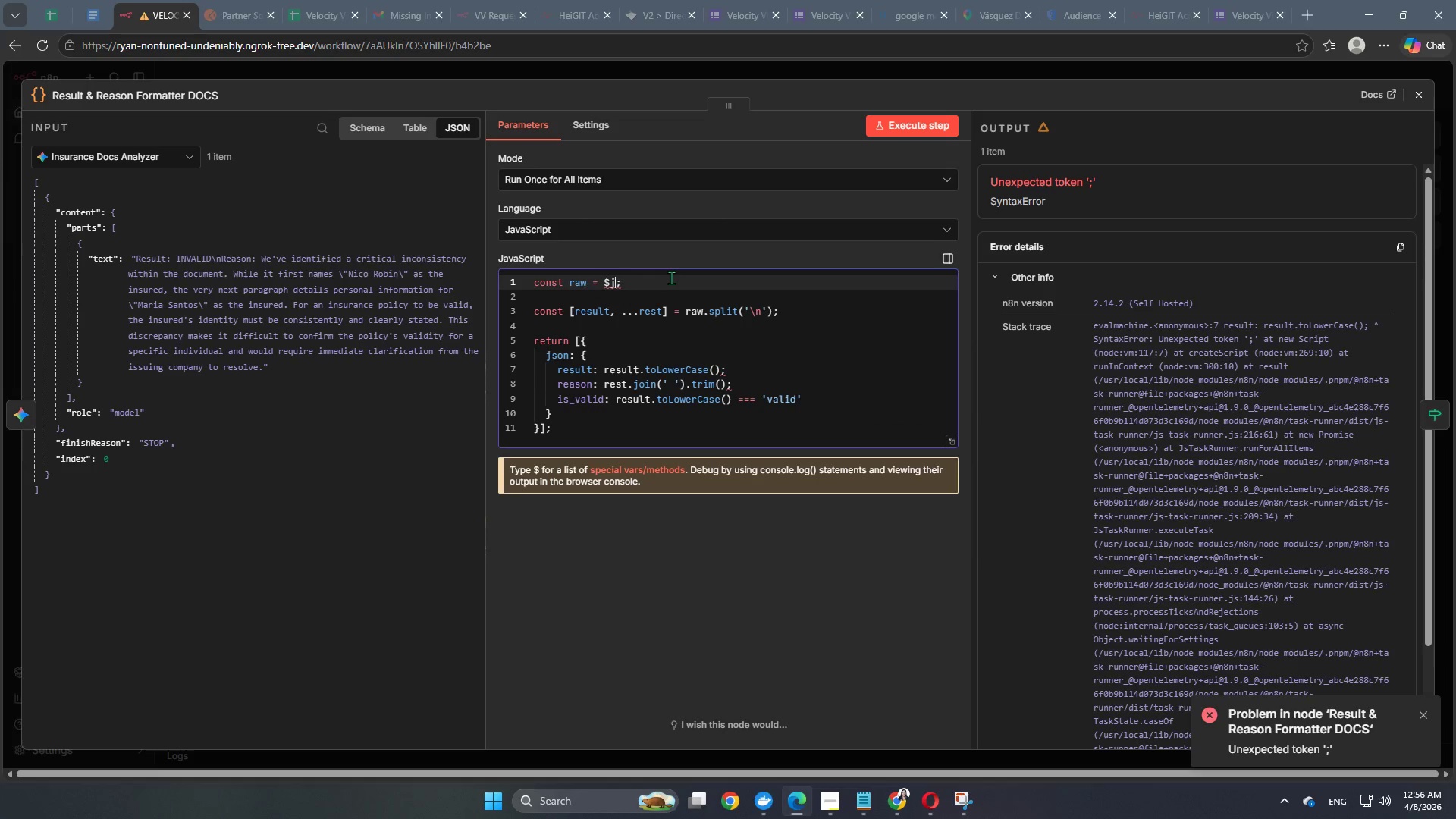 
key(Backspace)
 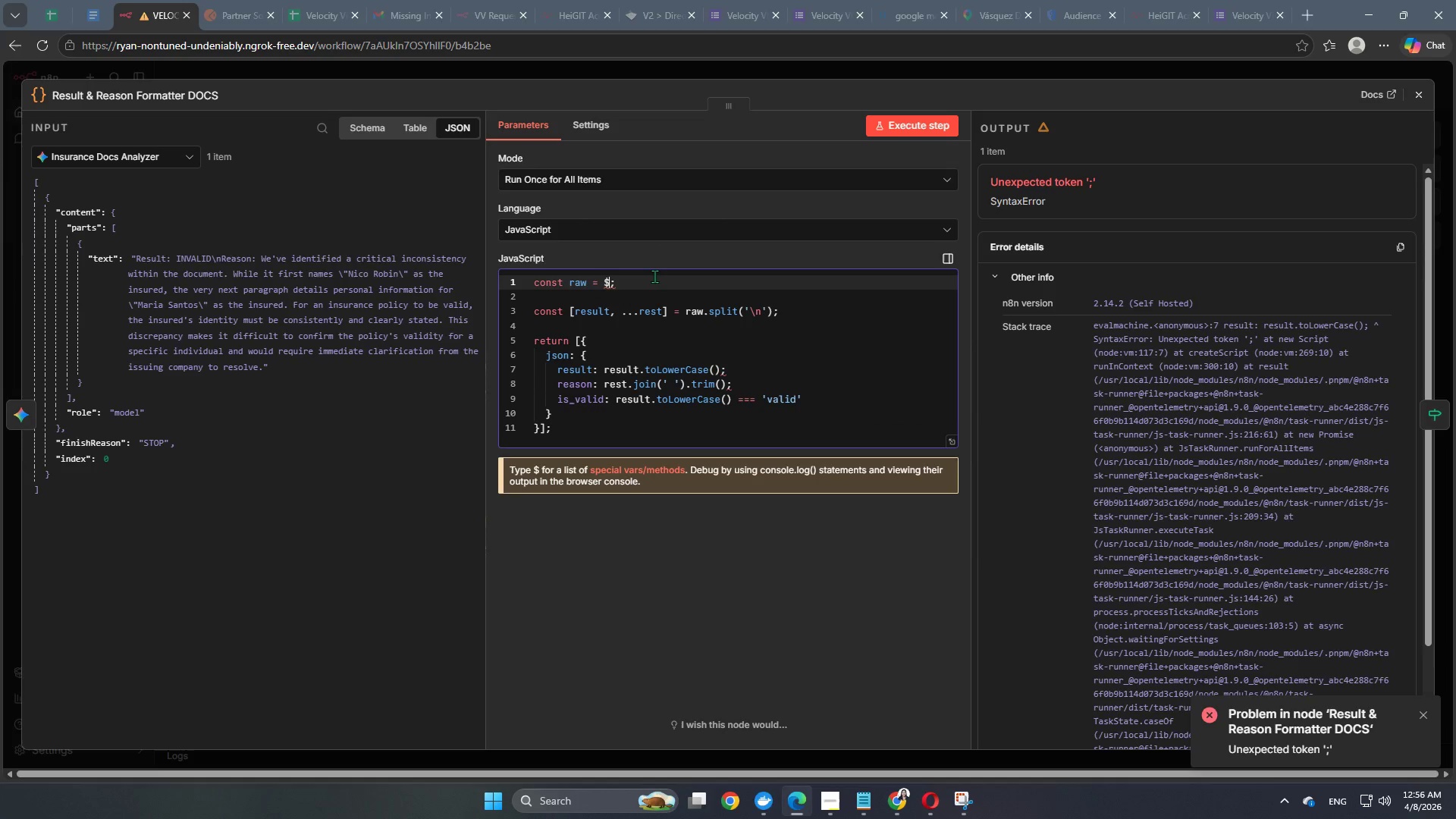 
key(Backspace)
 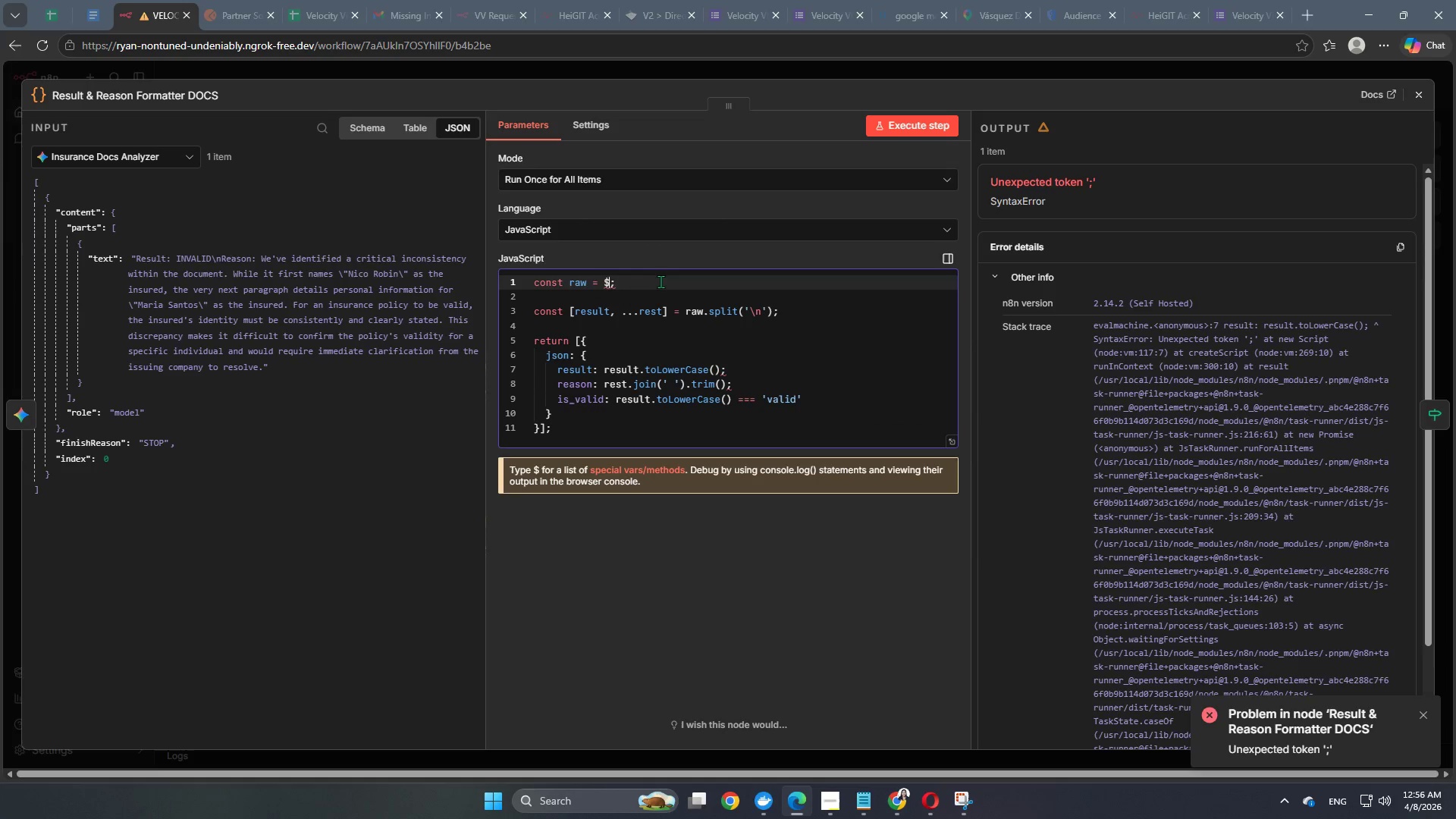 
key(Backspace)
 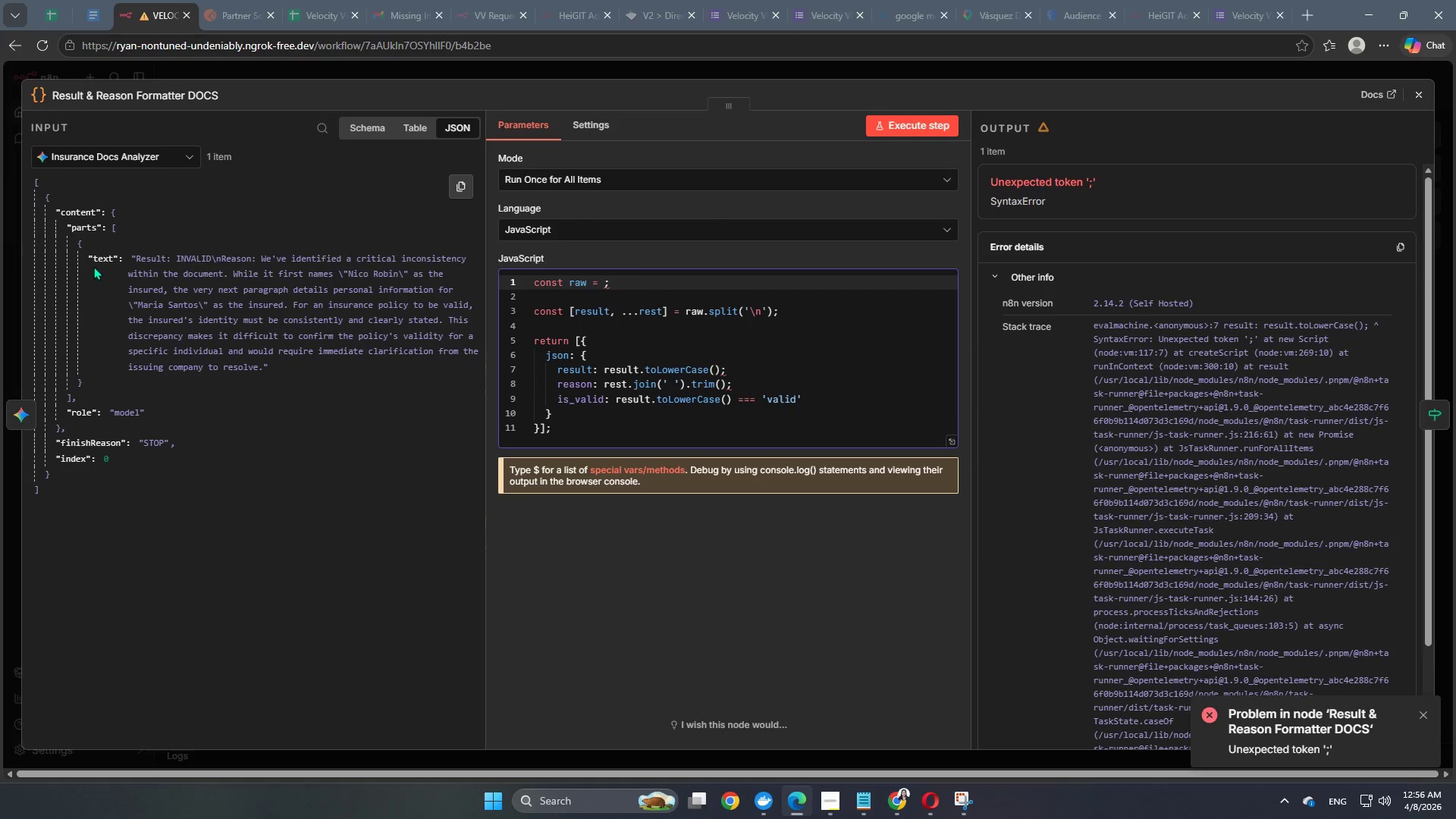 
left_click_drag(start_coordinate=[96, 261], to_coordinate=[607, 283])
 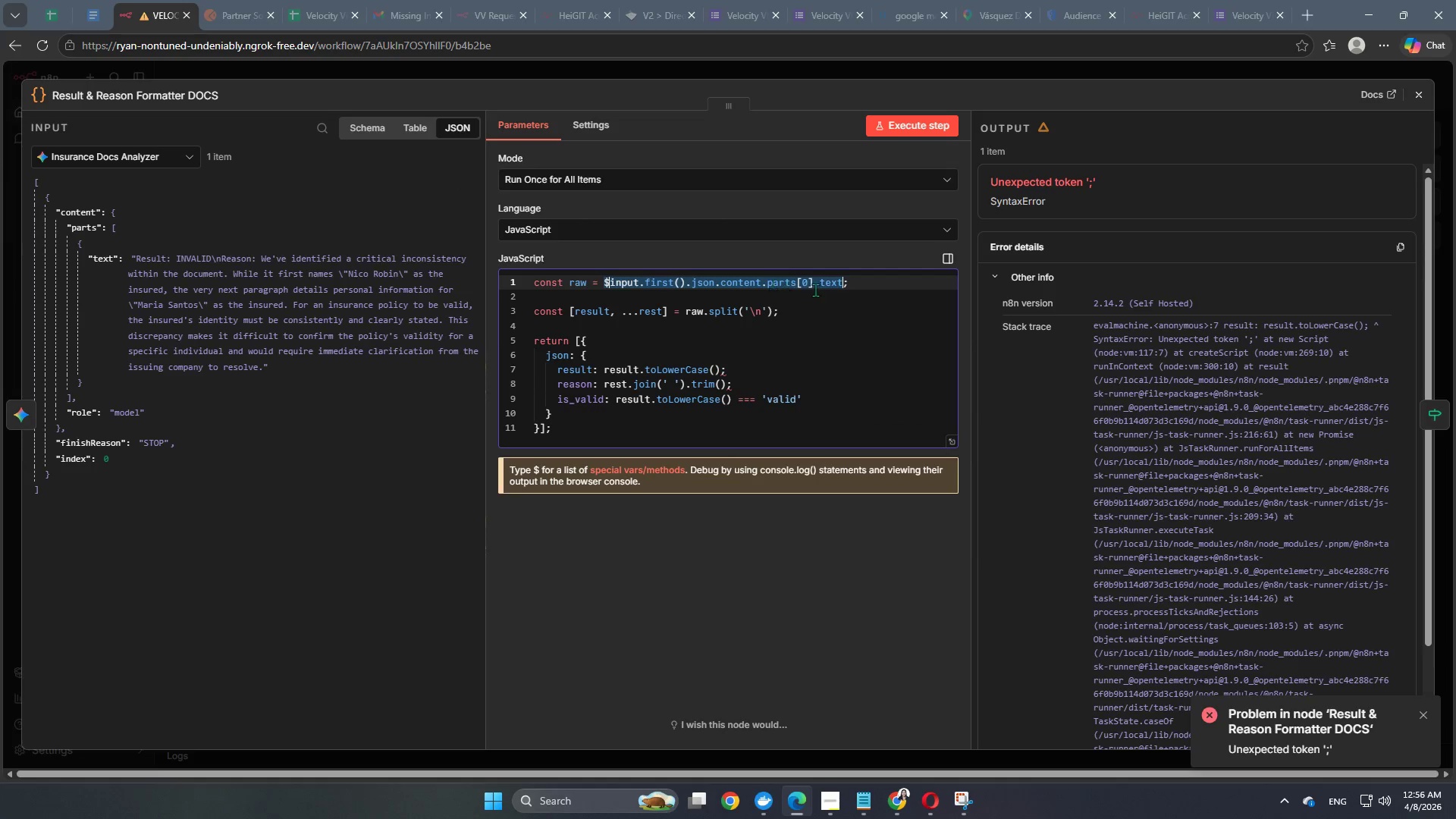 
left_click([869, 291])
 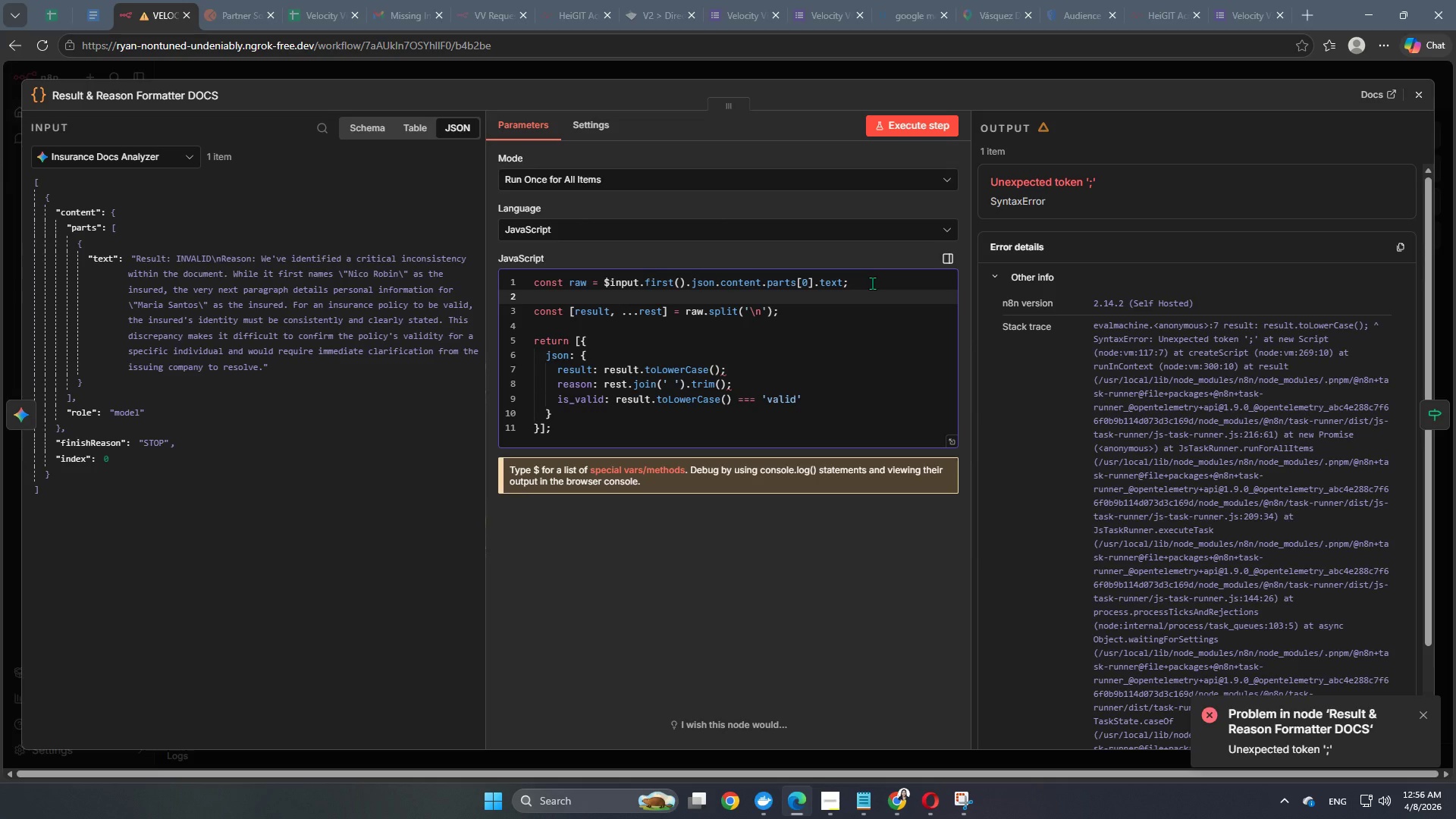 
left_click([872, 283])
 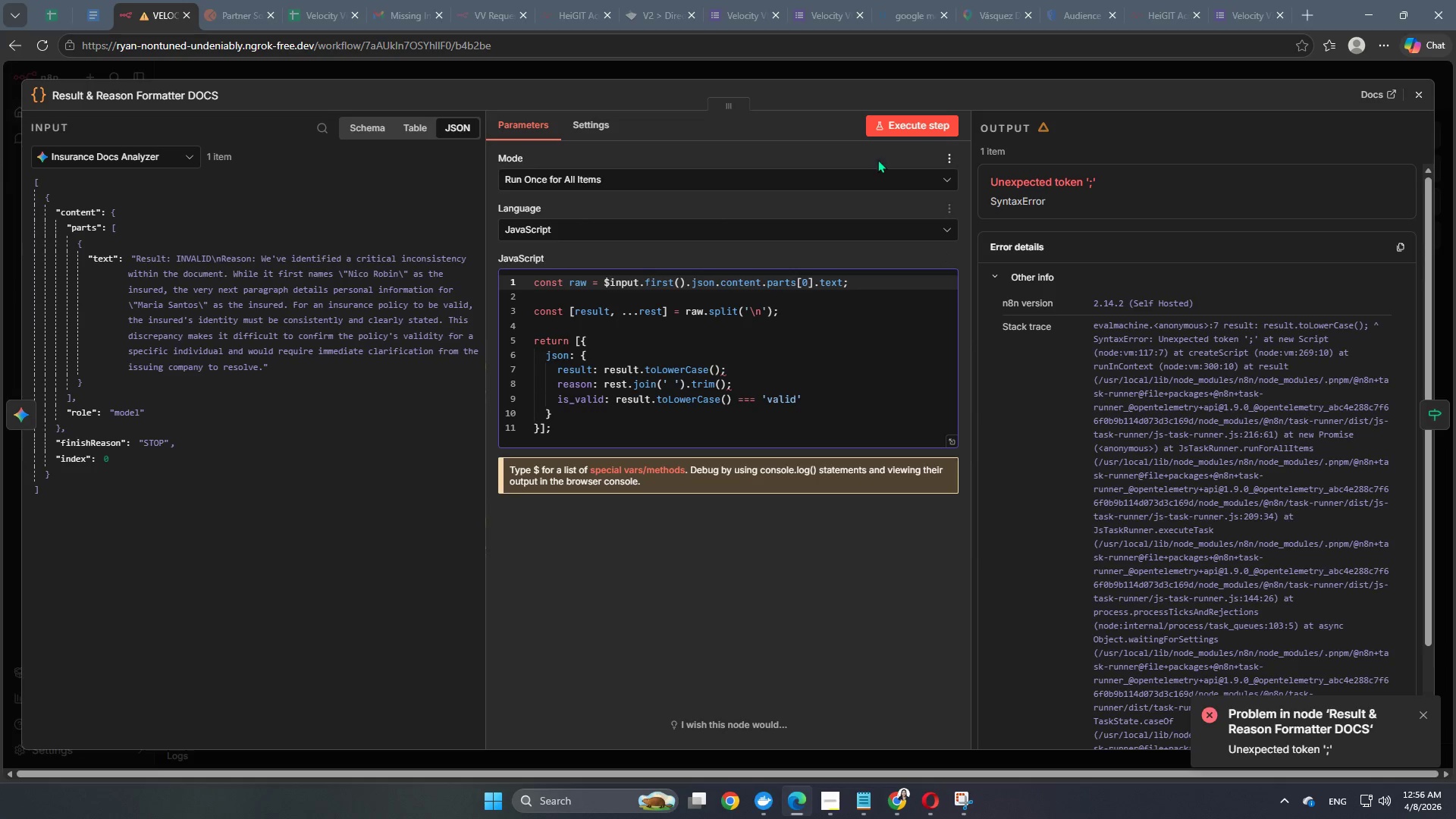 
wait(7.52)
 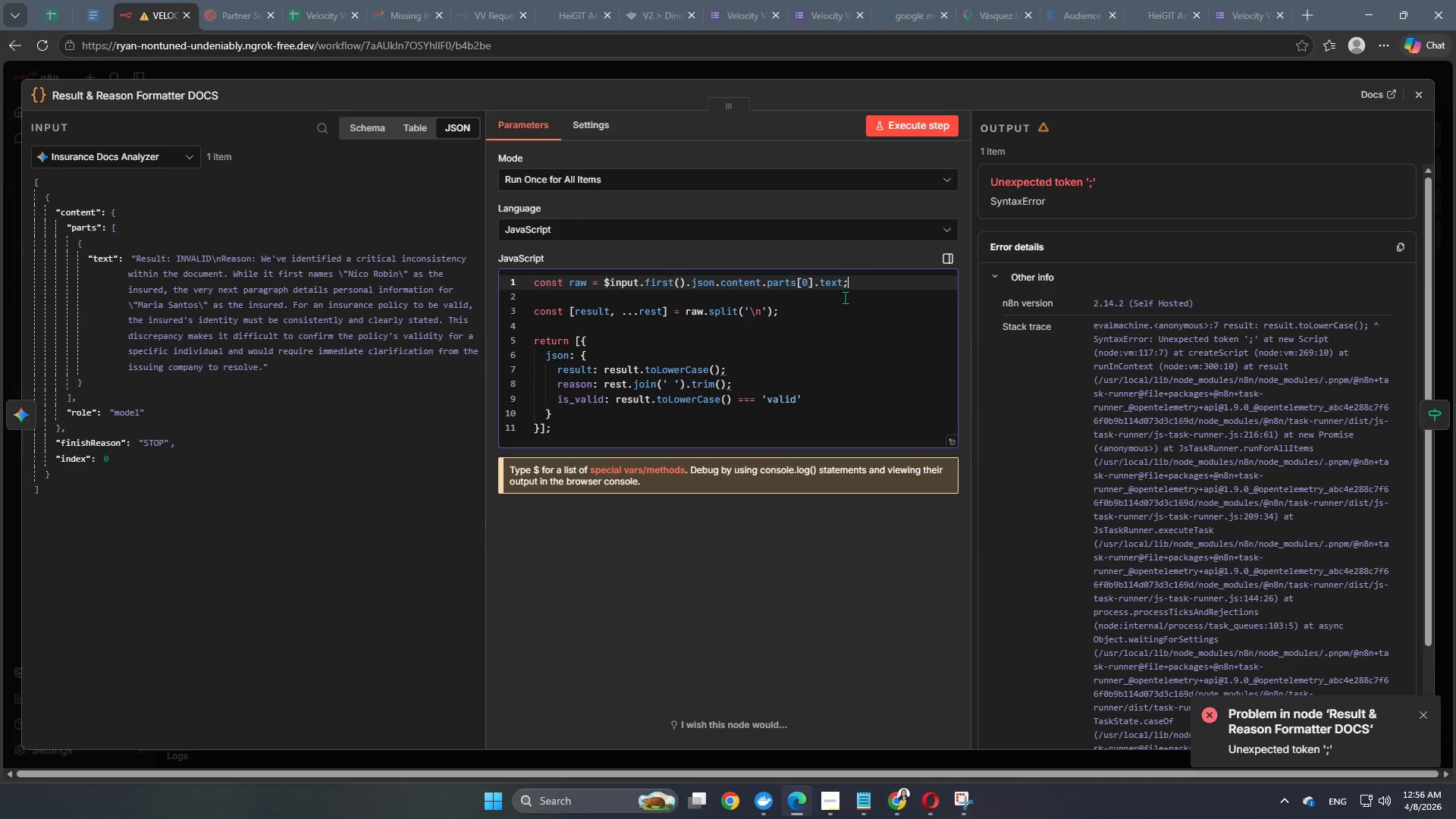 
left_click([929, 126])
 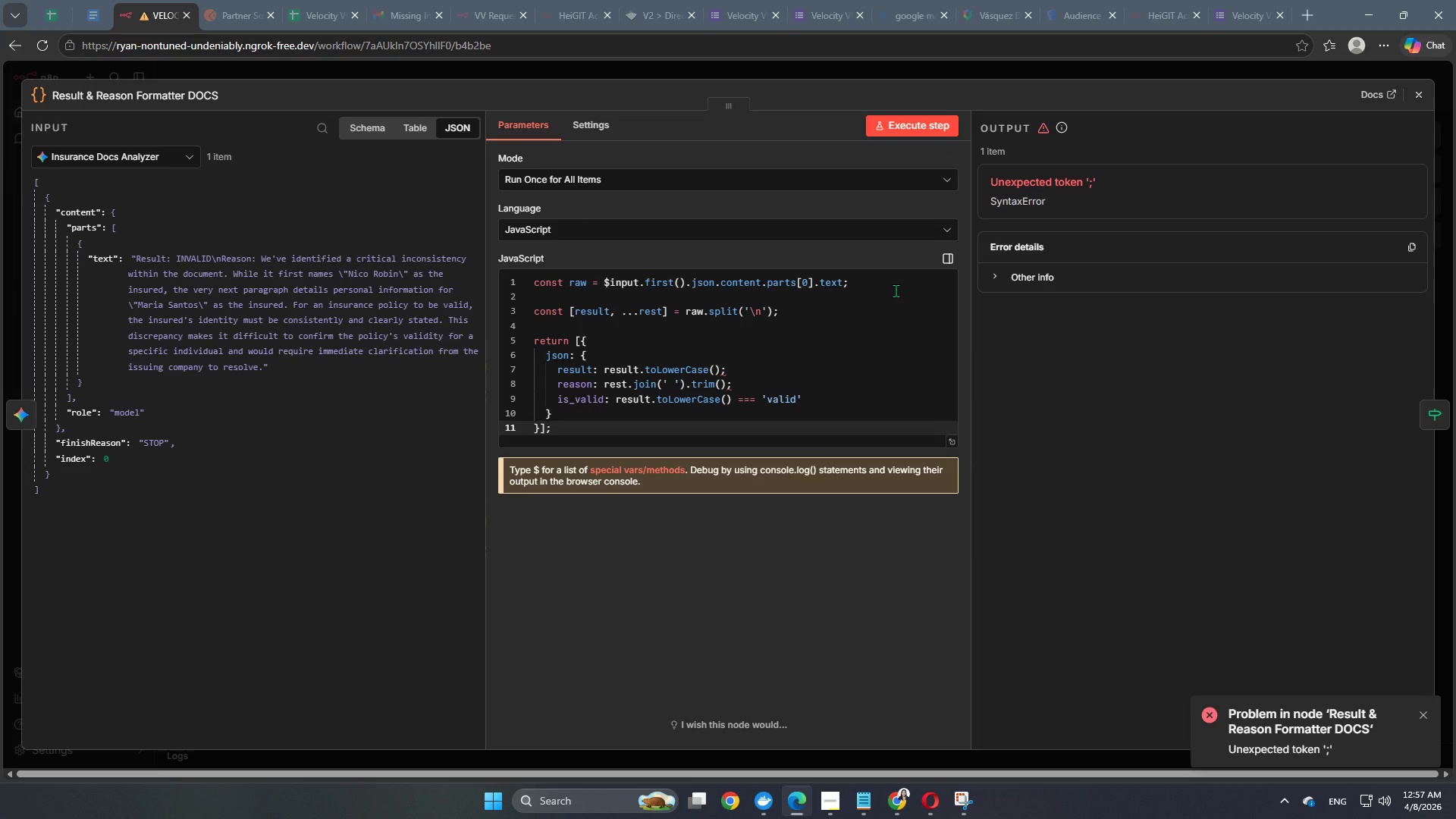 
wait(14.62)
 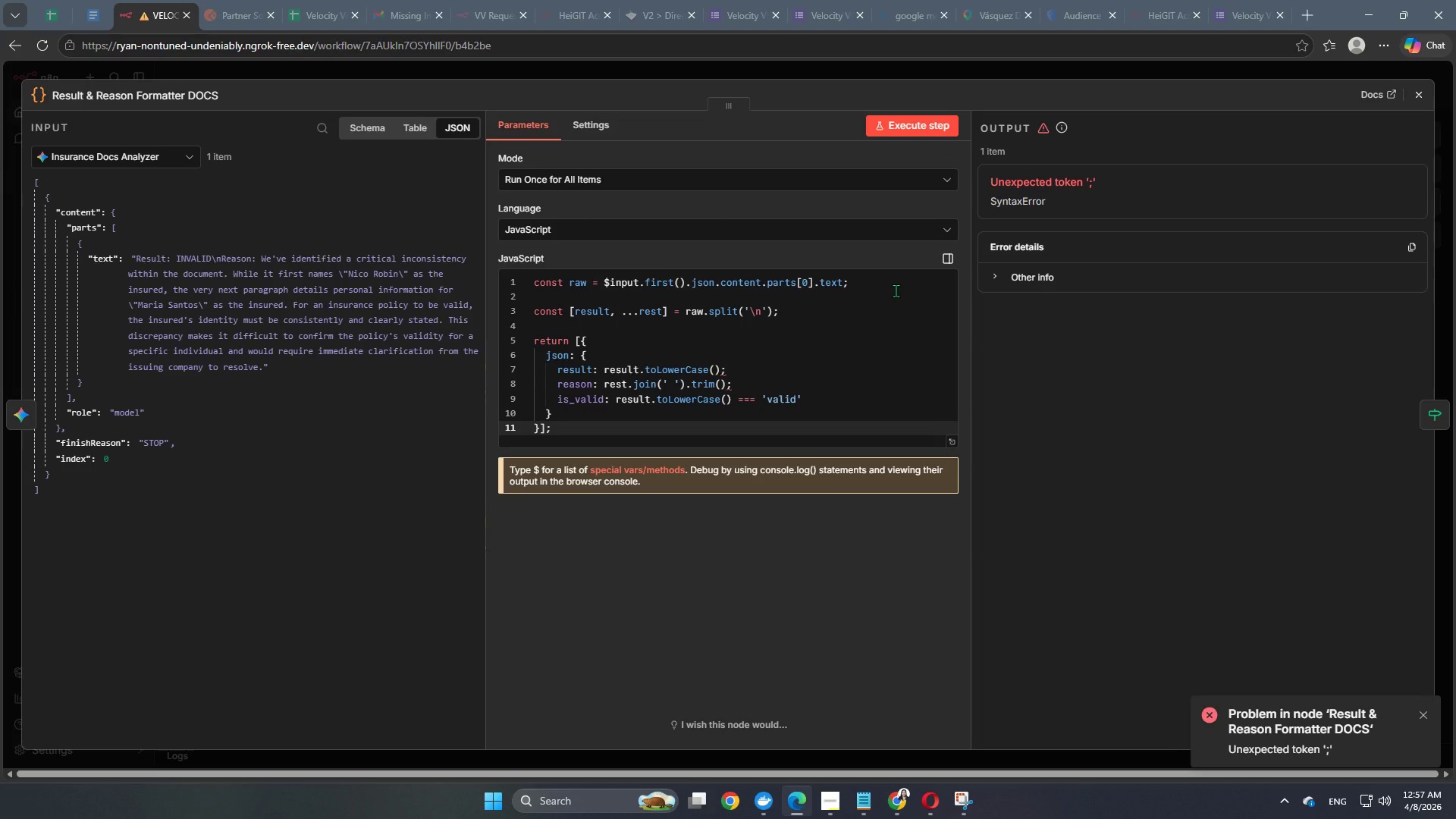 
left_click([758, 371])
 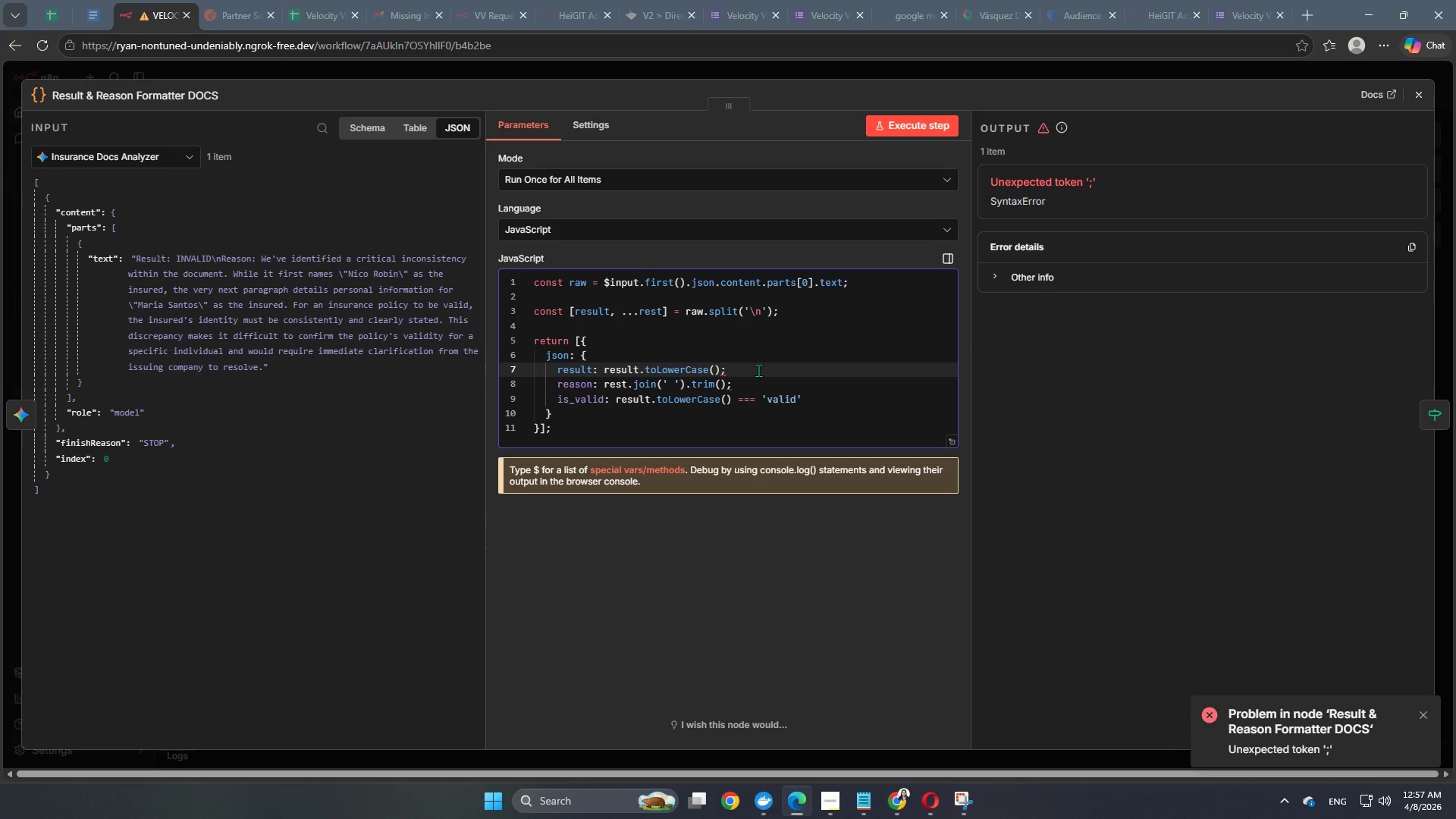 
key(Backspace)
 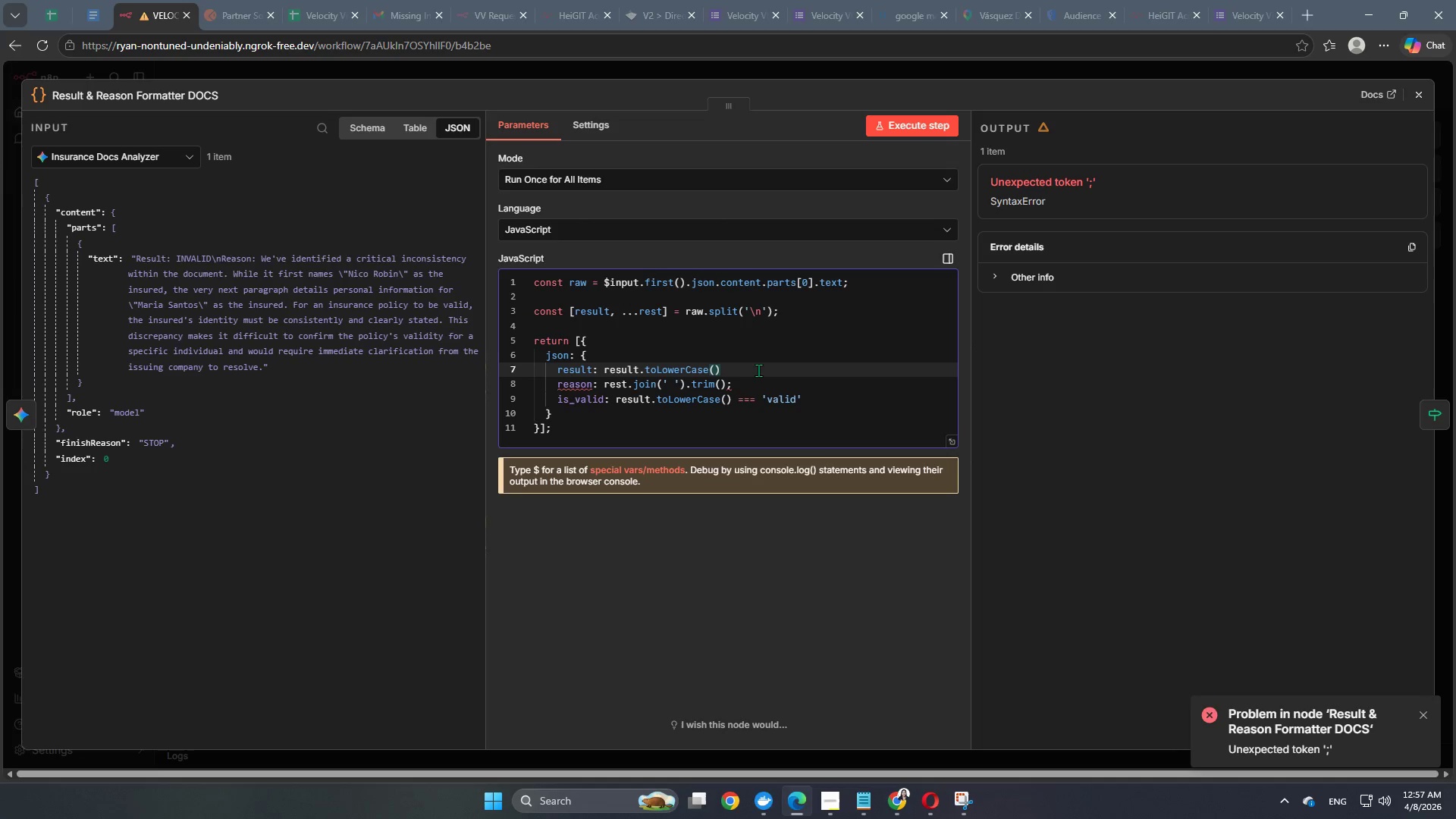 
key(Comma)
 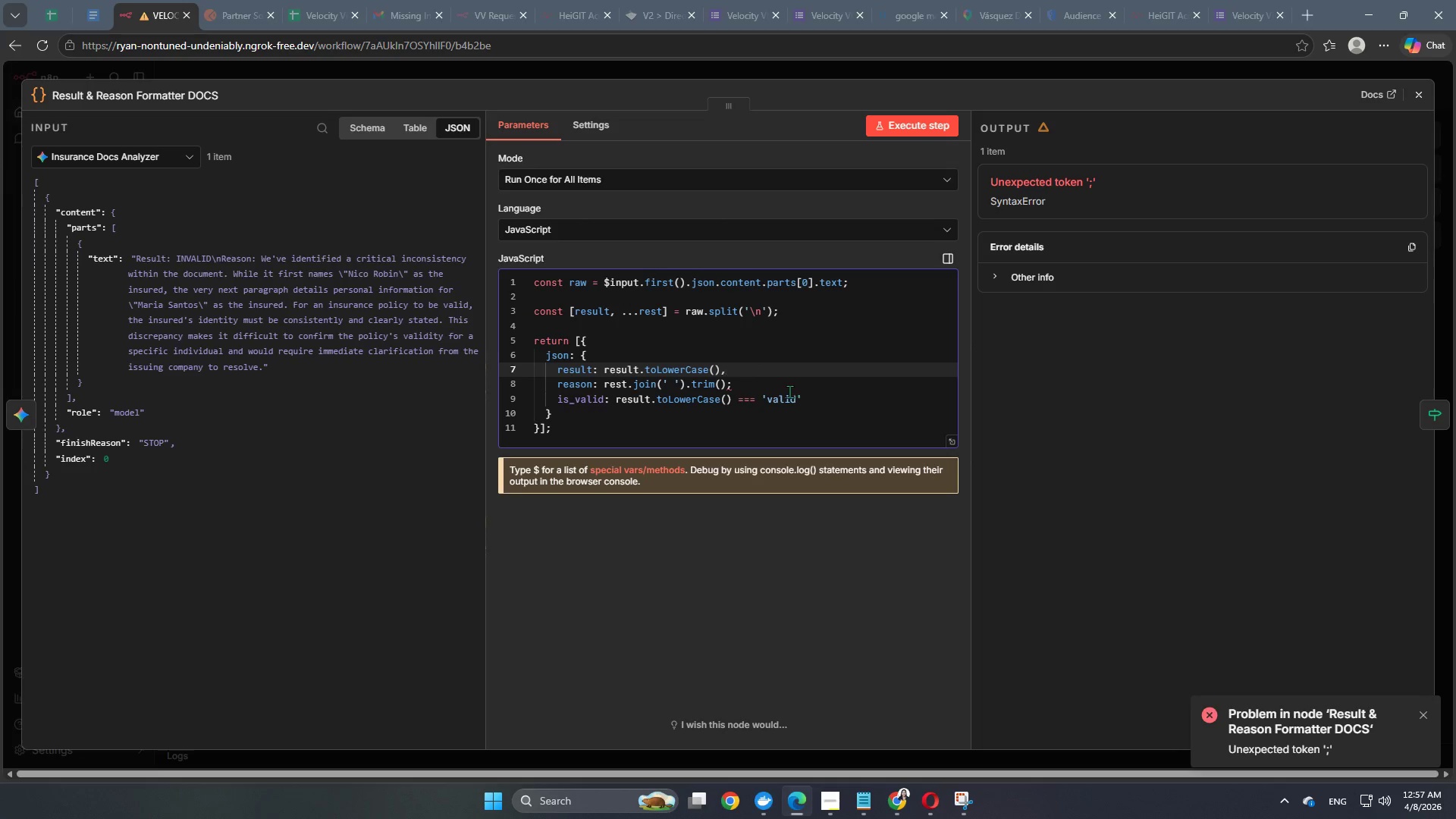 
left_click([788, 384])
 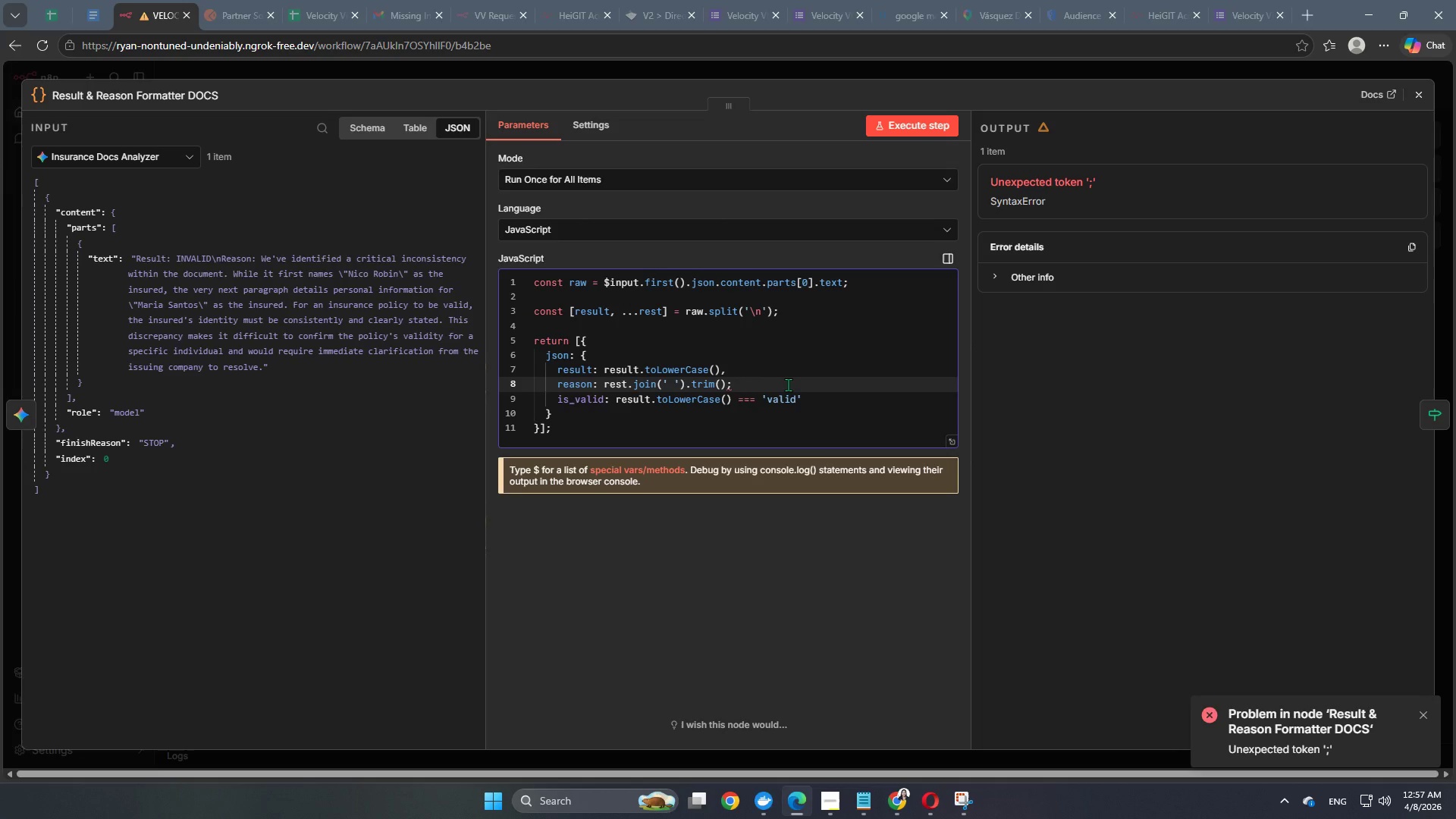 
key(Backspace)
 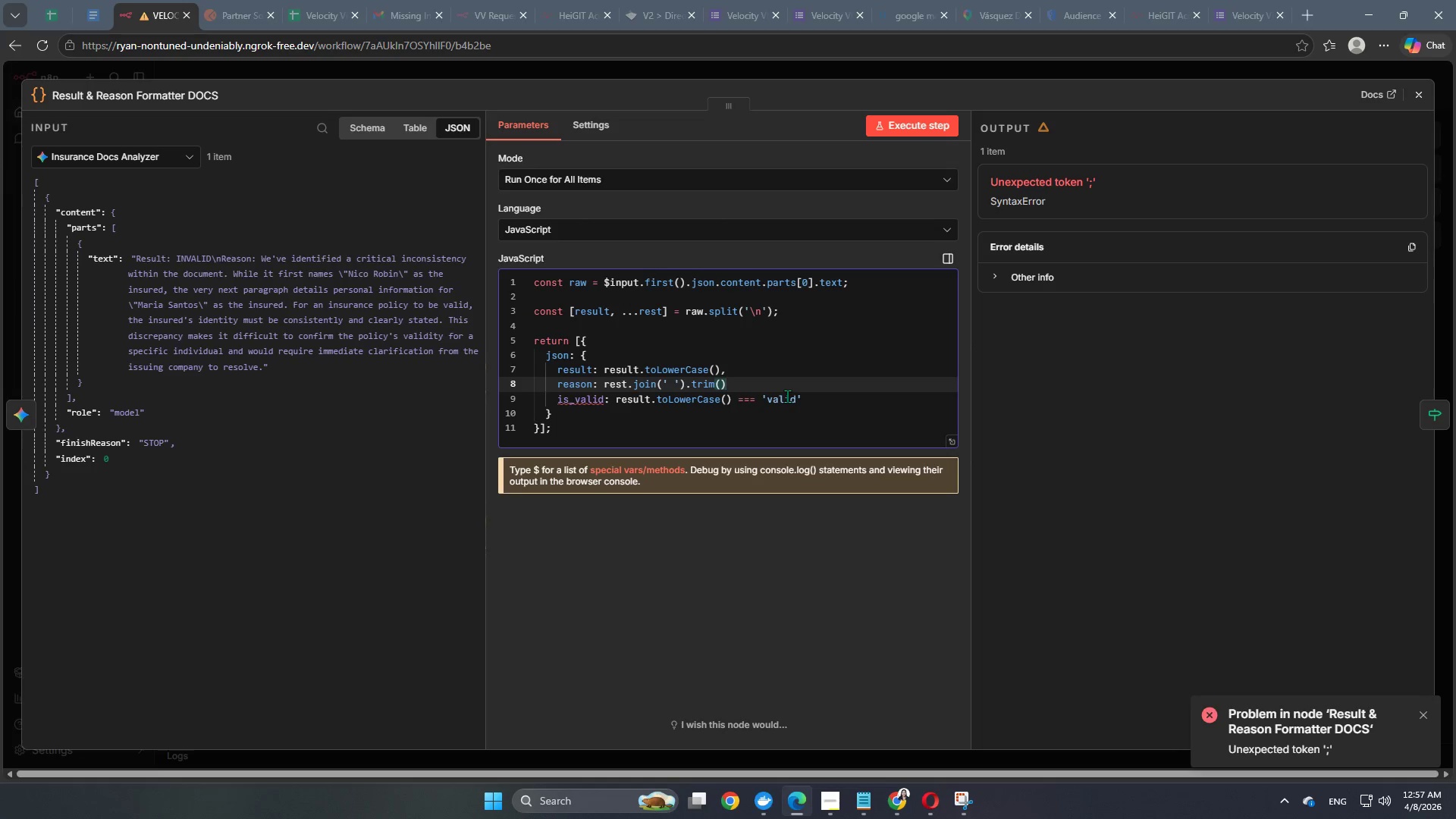 
key(Comma)
 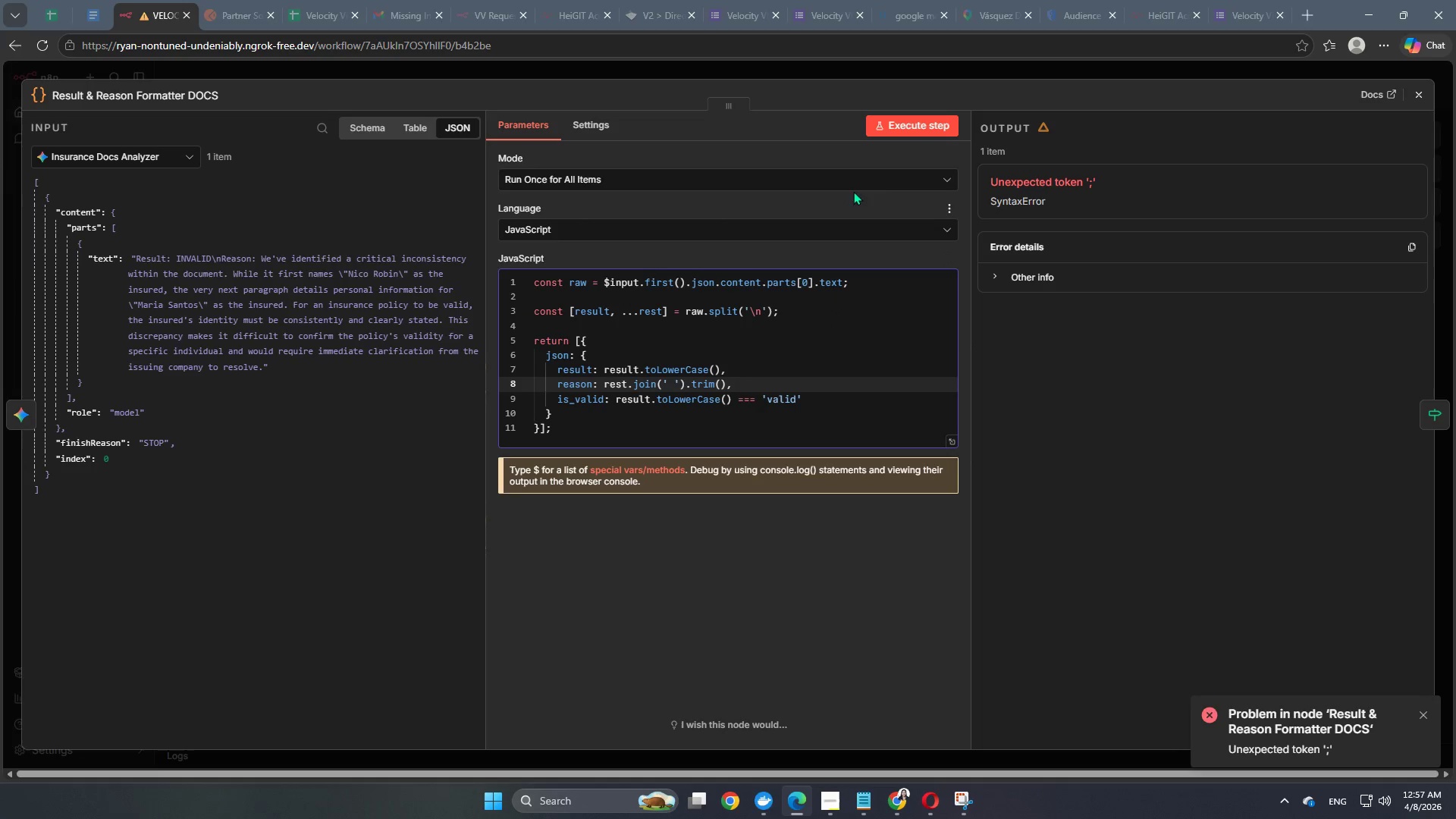 
left_click([908, 131])
 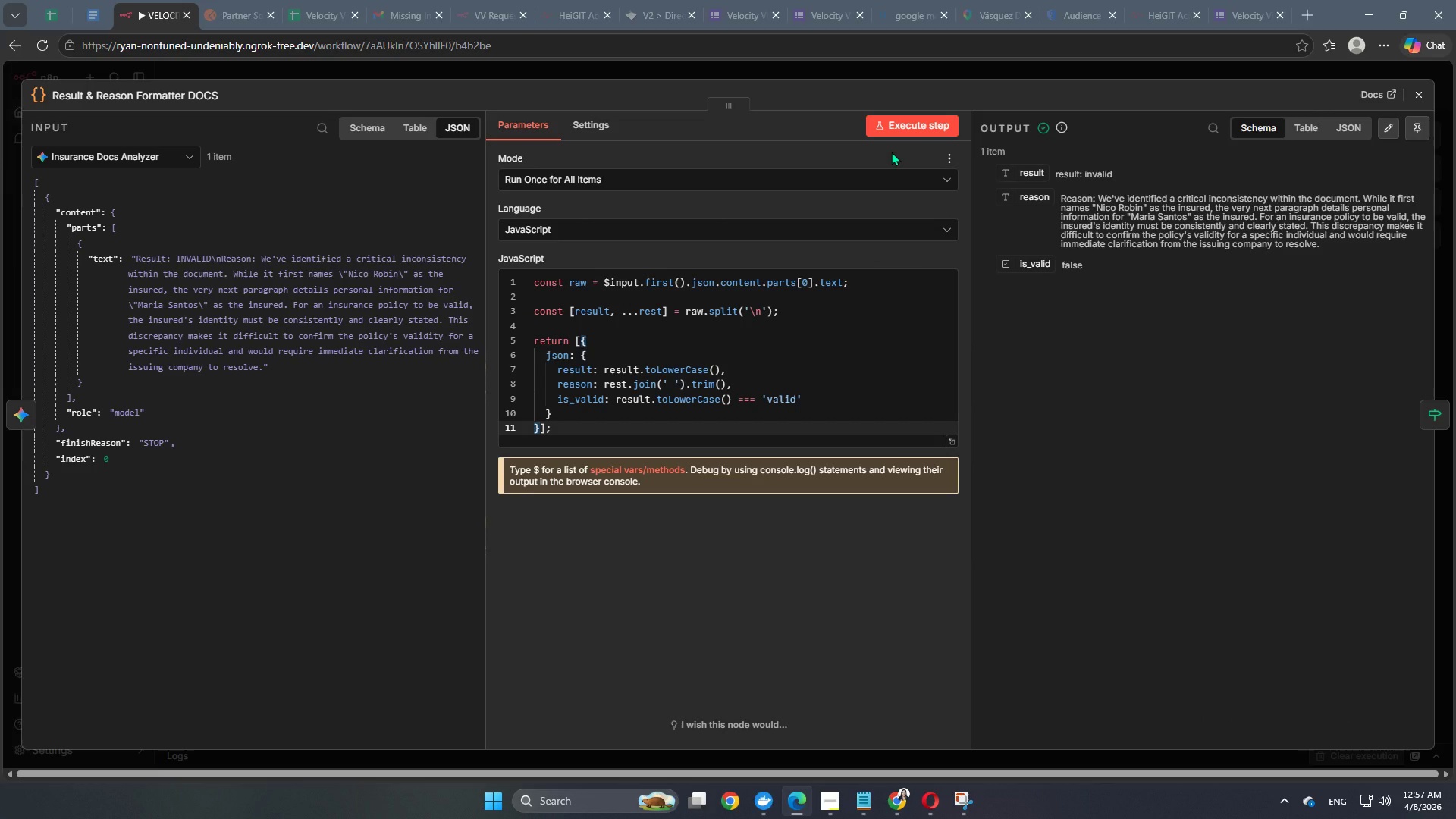 
wait(7.95)
 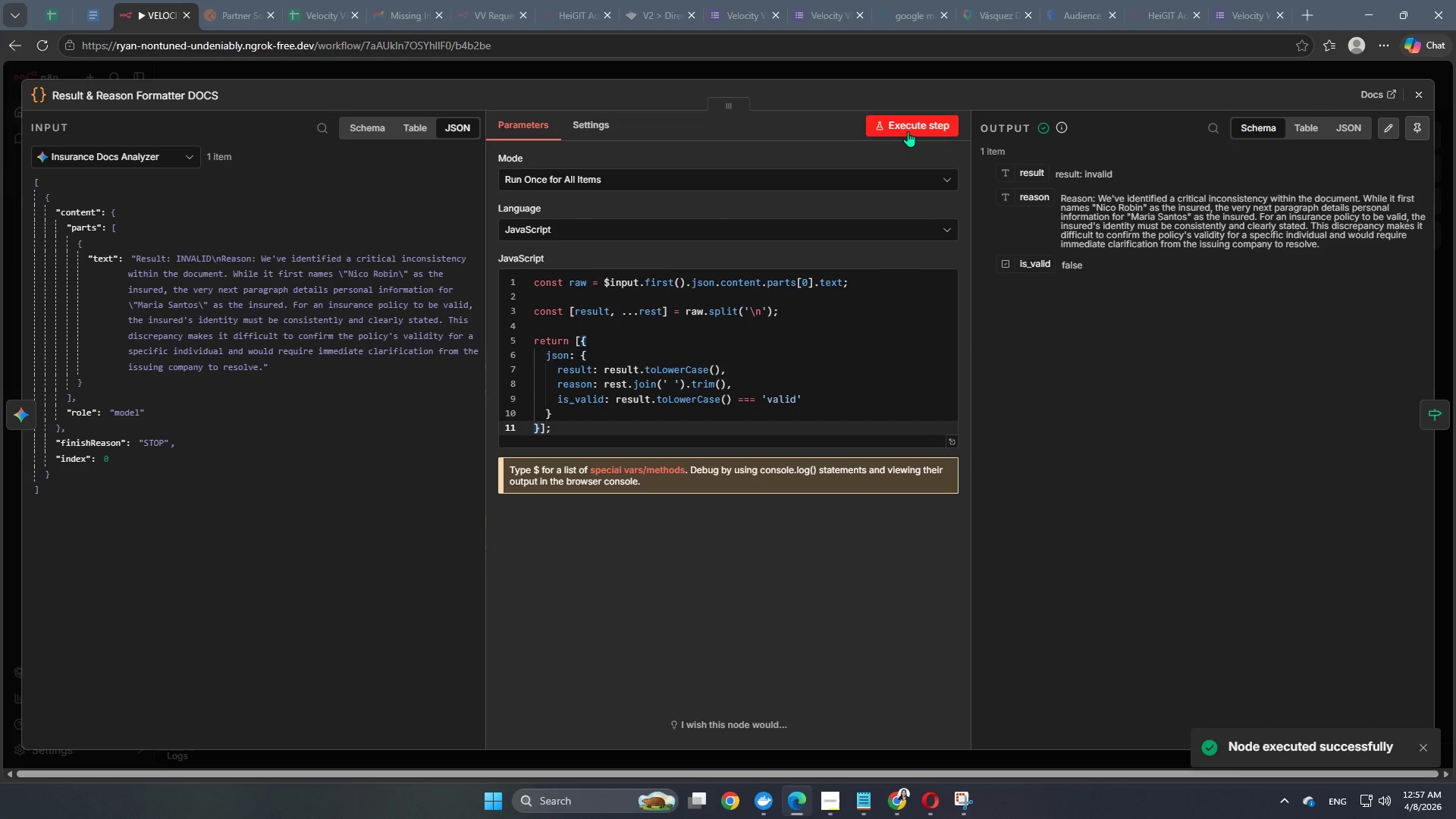 
left_click([903, 72])
 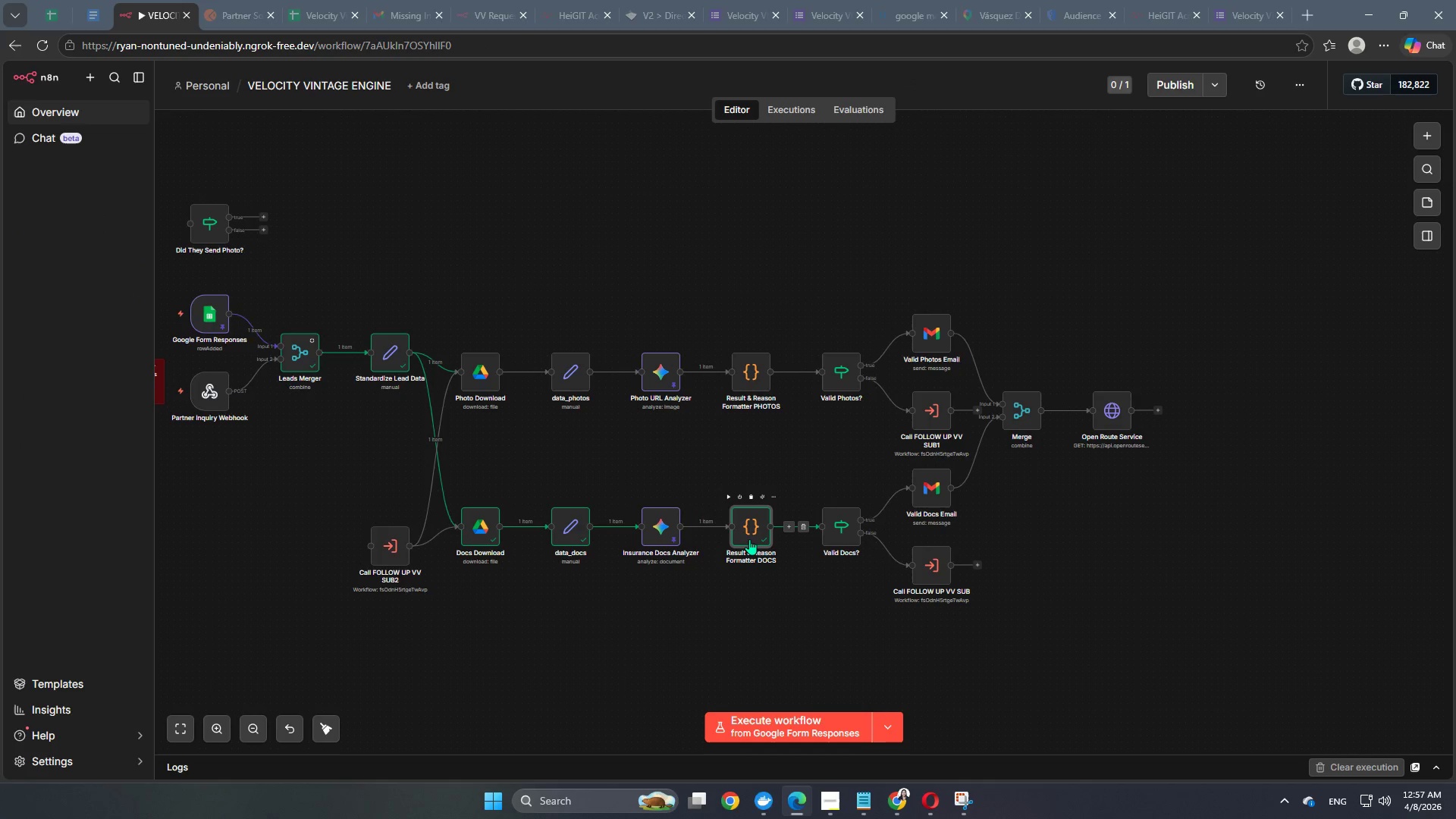 
double_click([749, 539])
 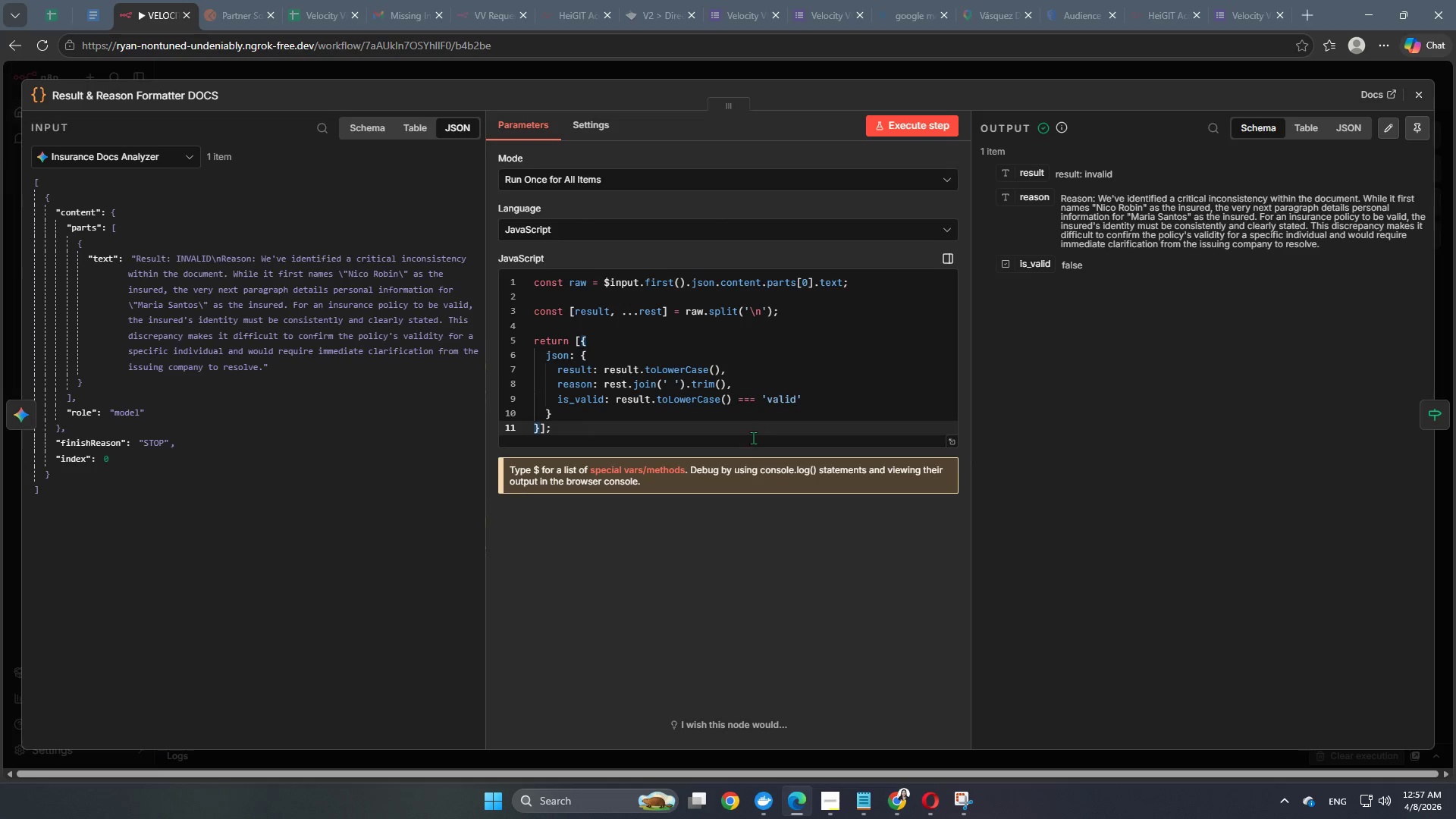 
scroll: coordinate [711, 357], scroll_direction: up, amount: 2.0
 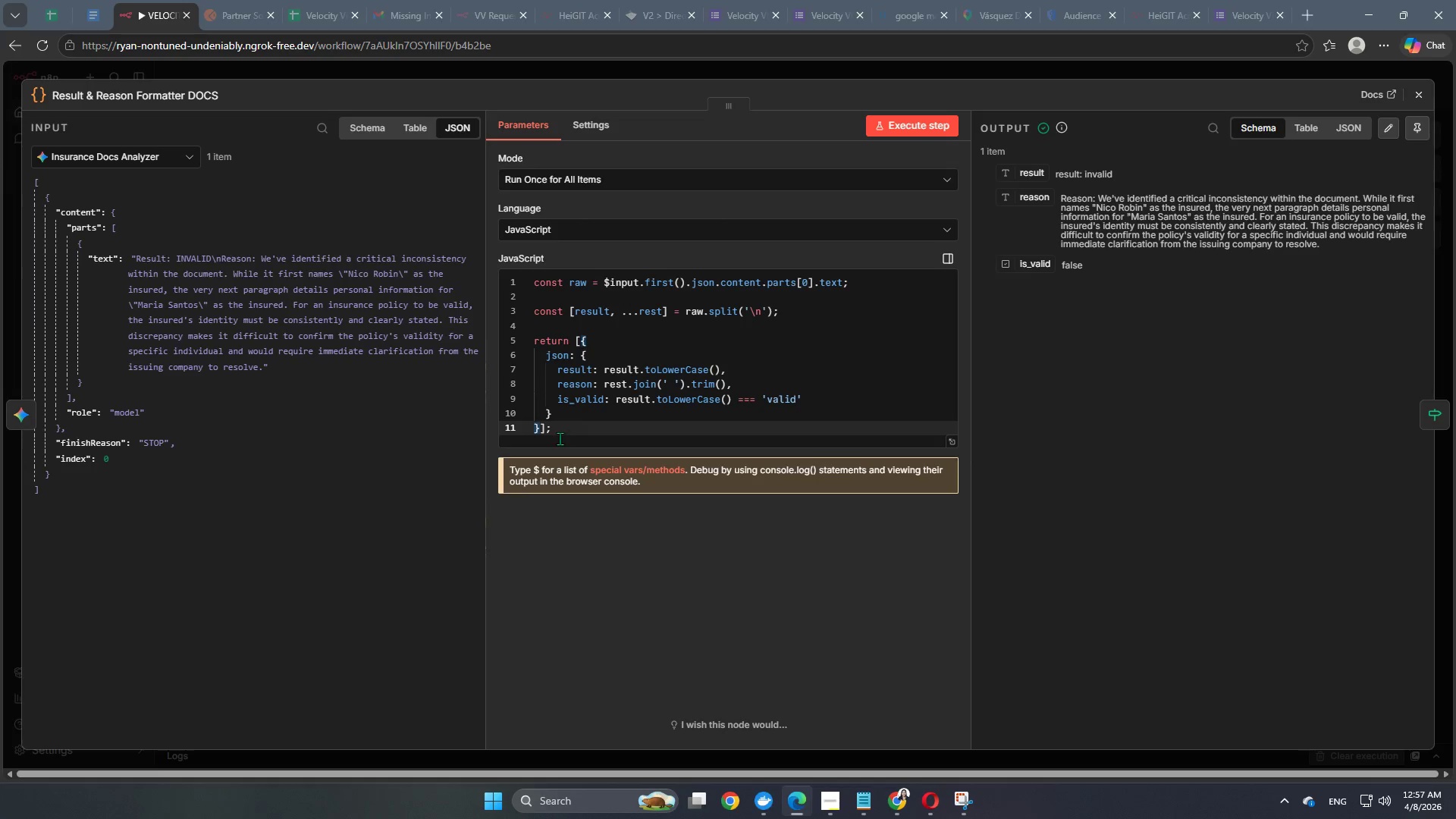 
left_click_drag(start_coordinate=[563, 437], to_coordinate=[493, 247])
 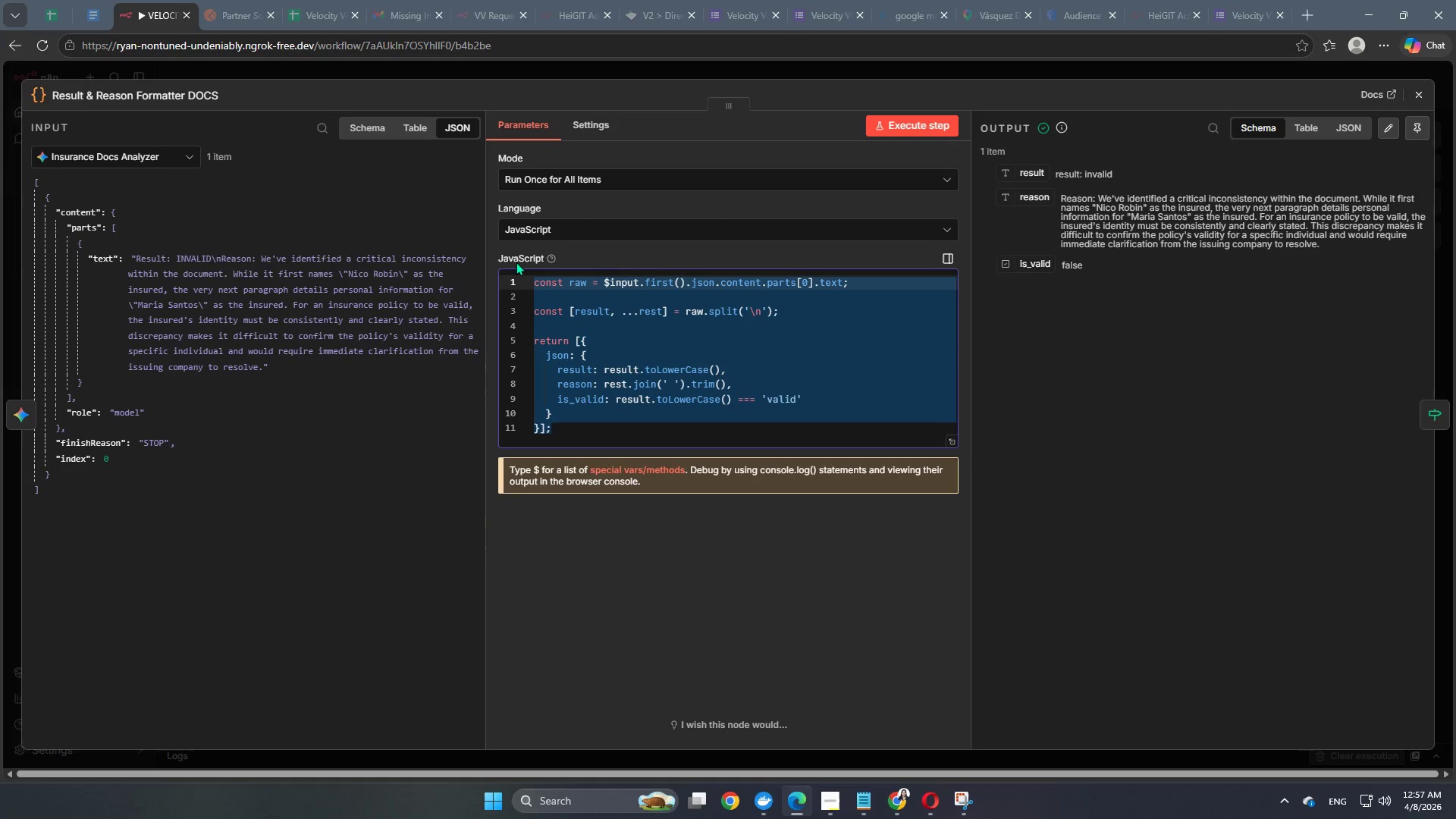 
key(Control+C)
 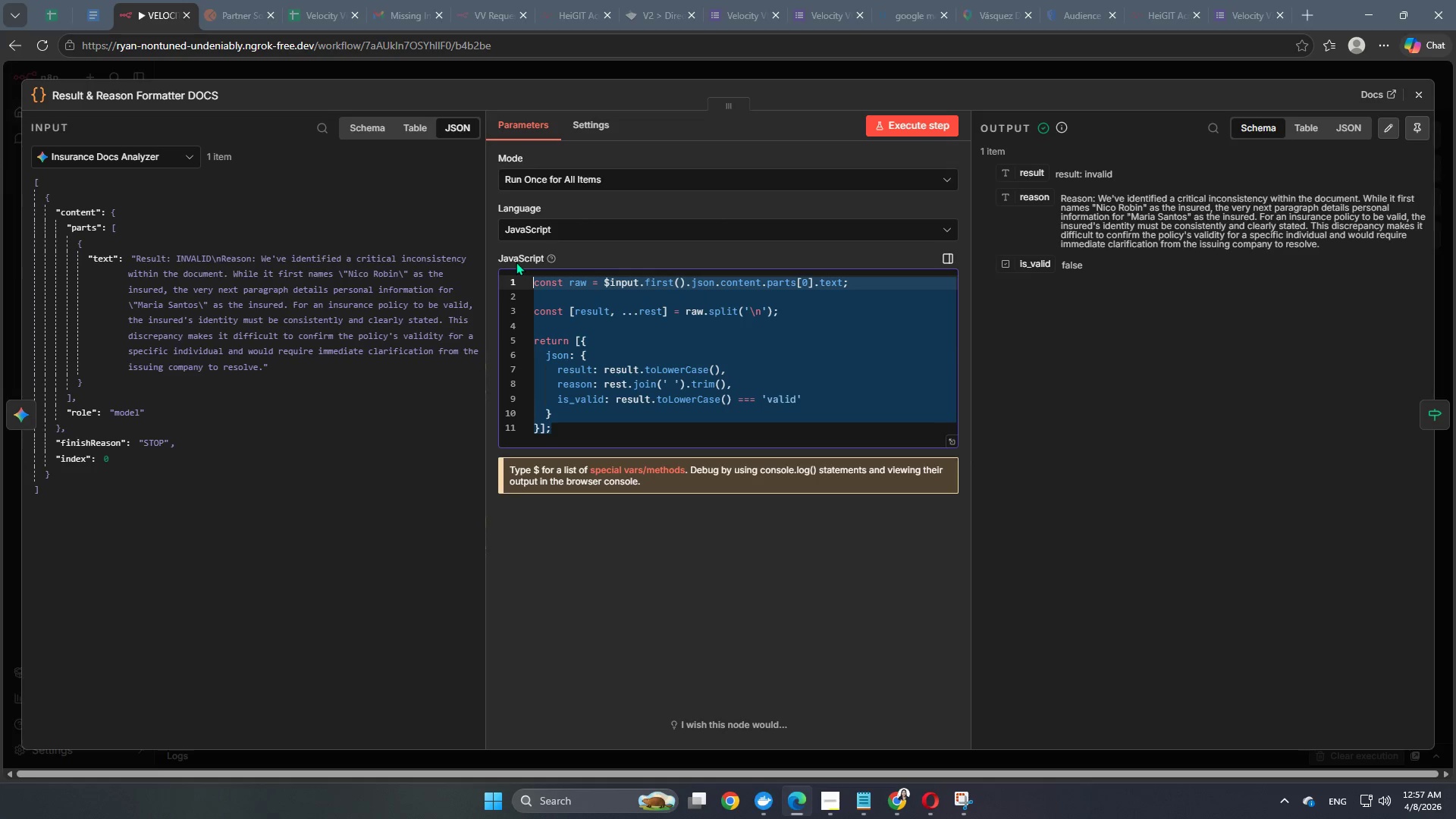 
key(Control+ControlLeft)
 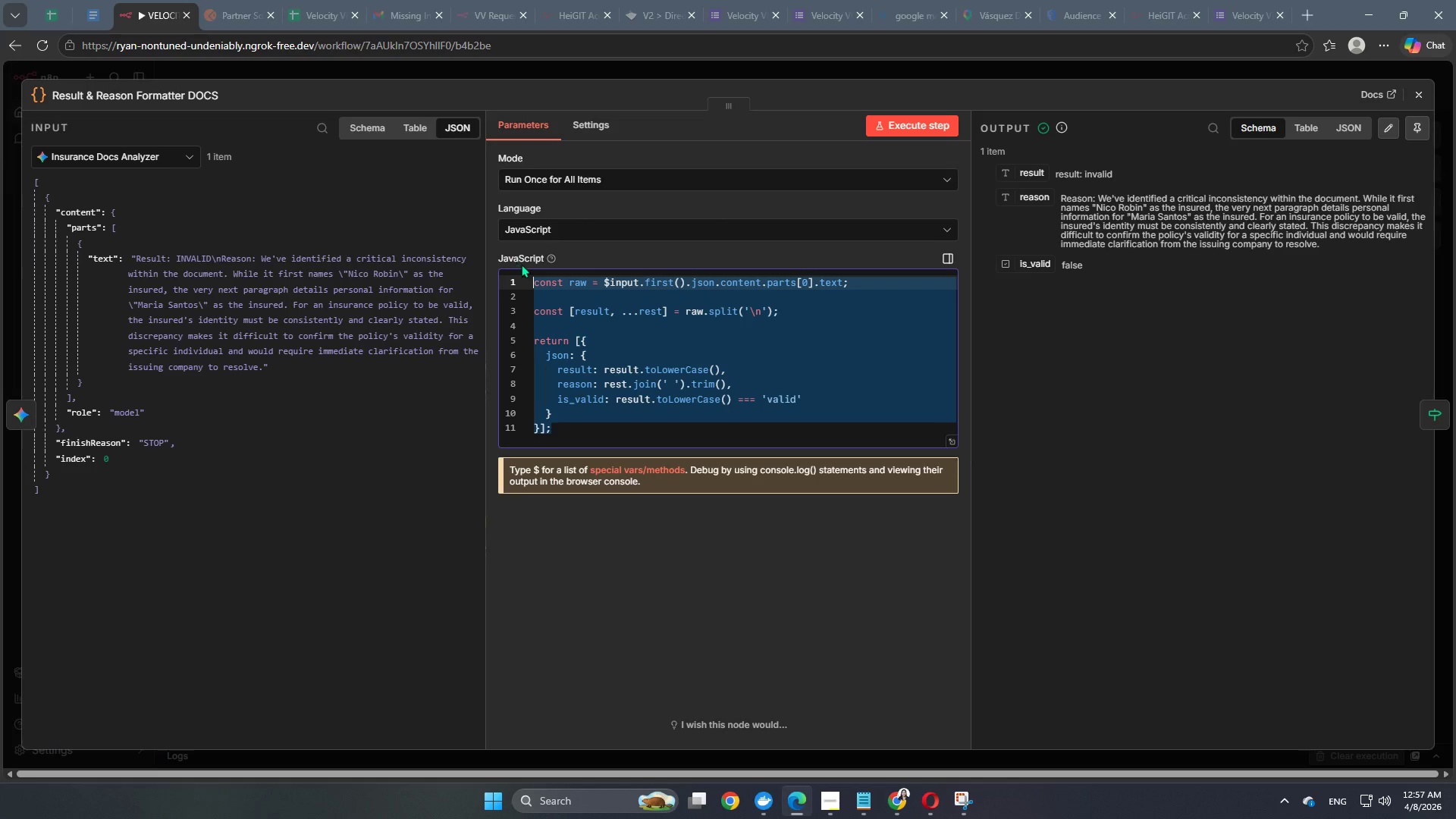 
key(Control+C)
 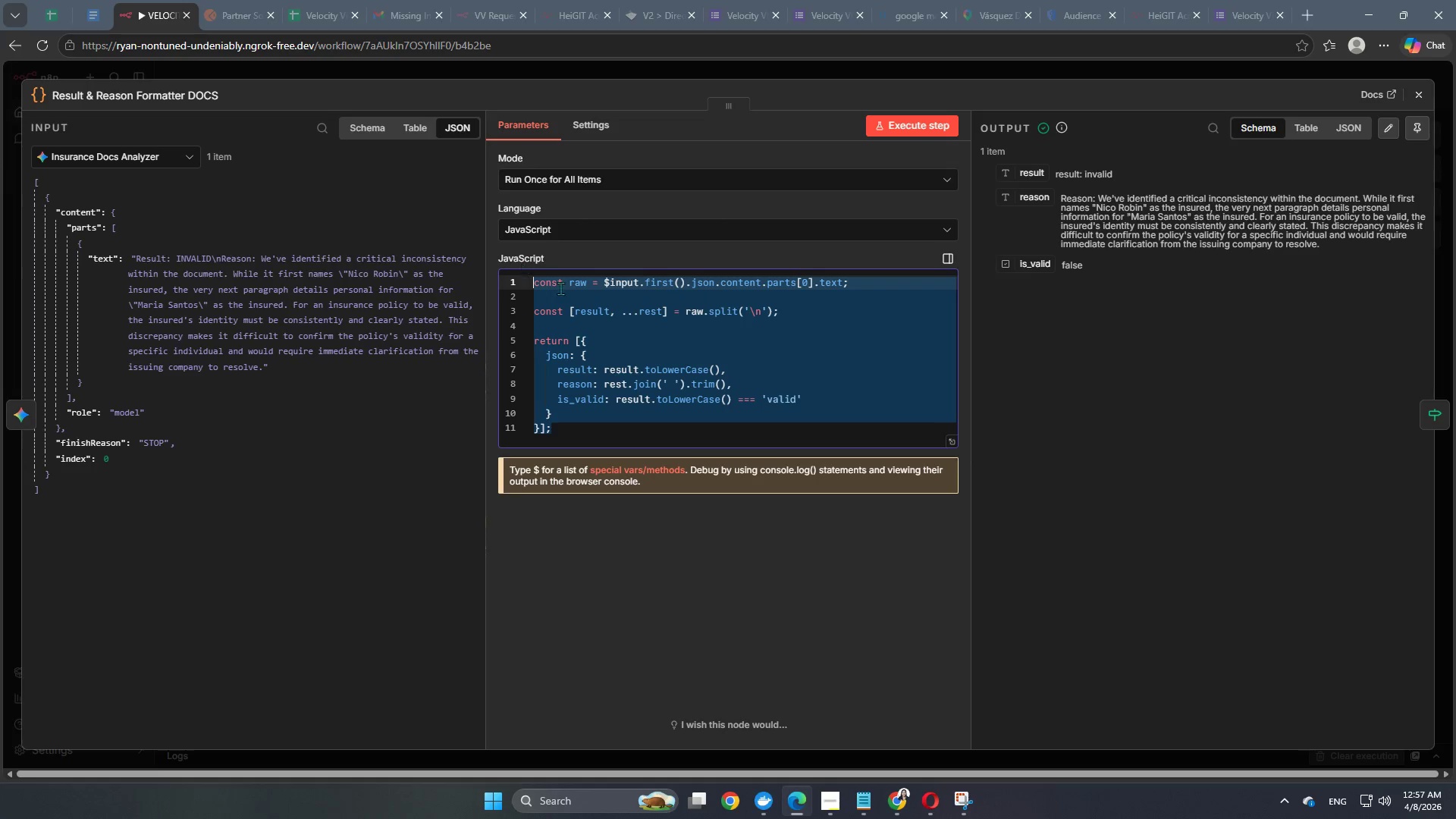 
key(Control+ControlLeft)
 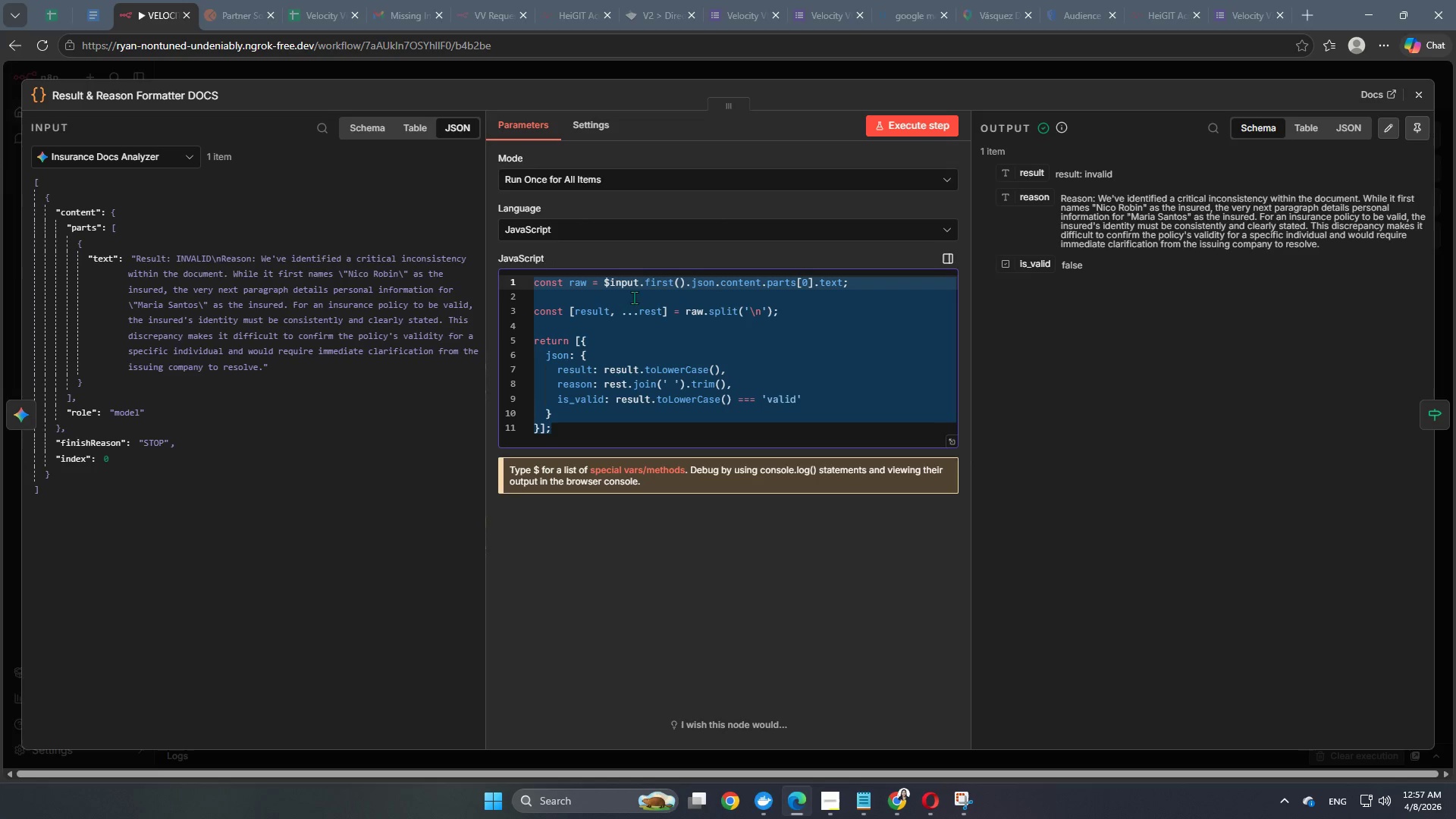 
key(Control+C)
 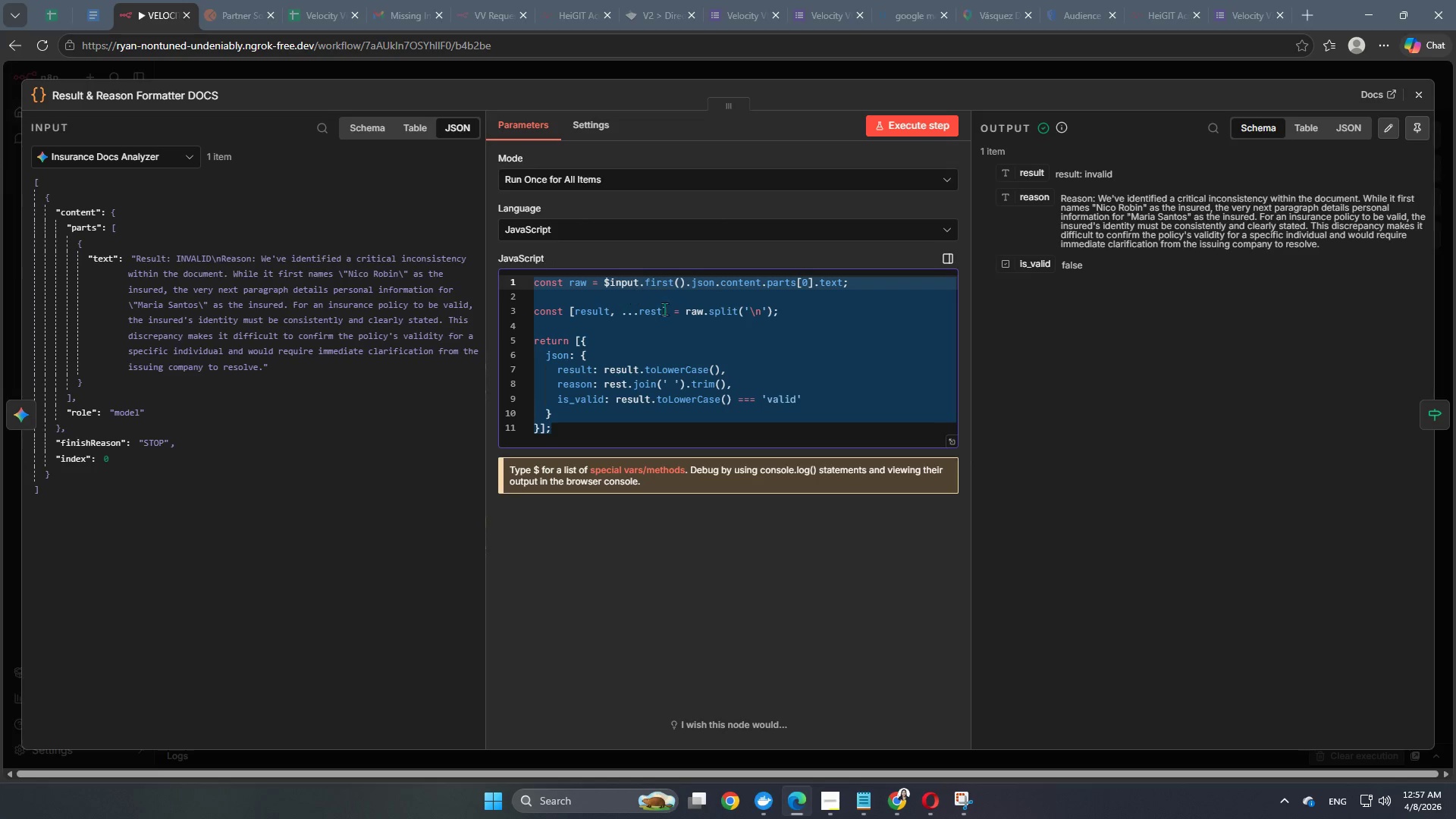 
key(Control+ControlLeft)
 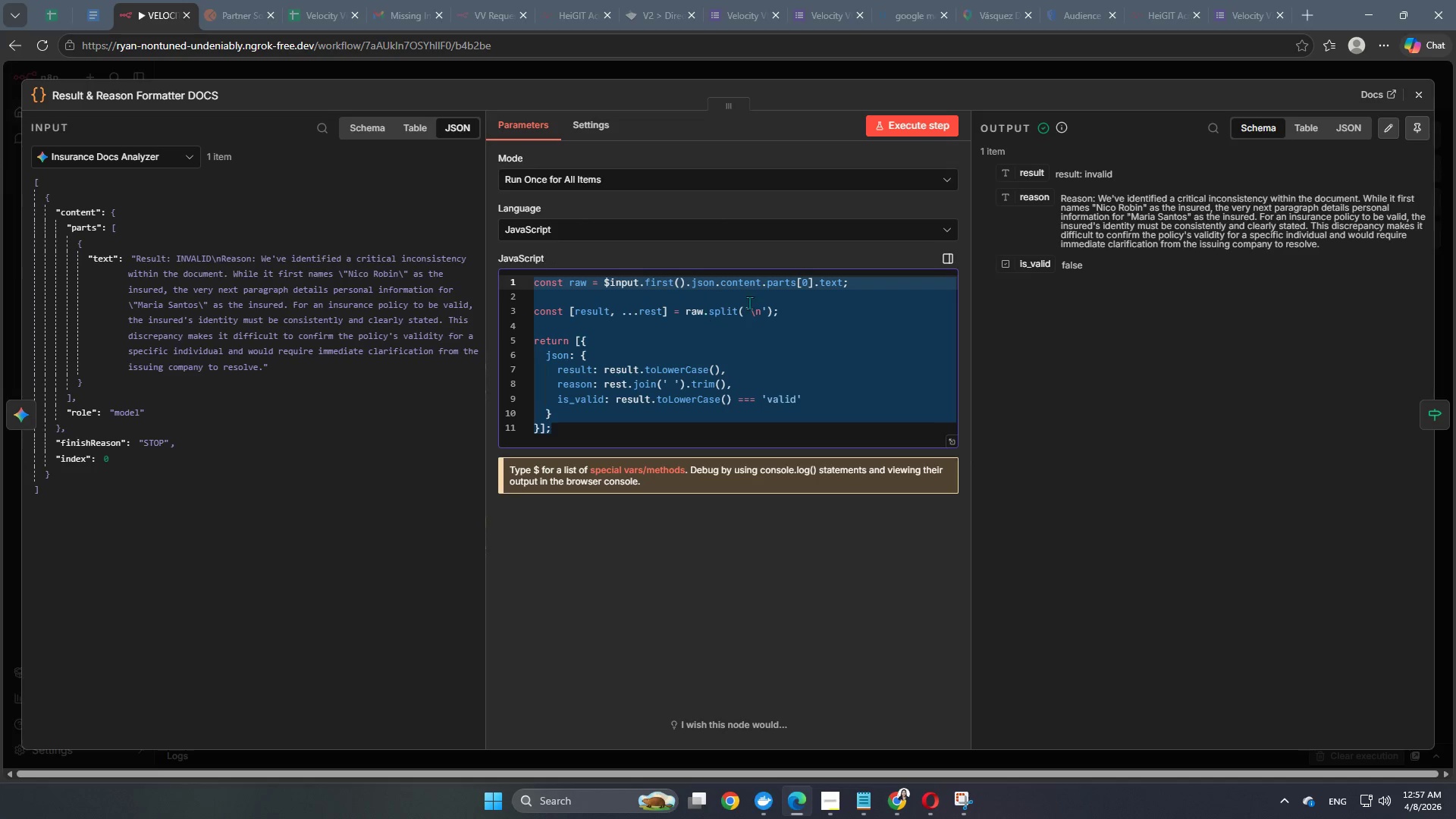 
key(Control+C)
 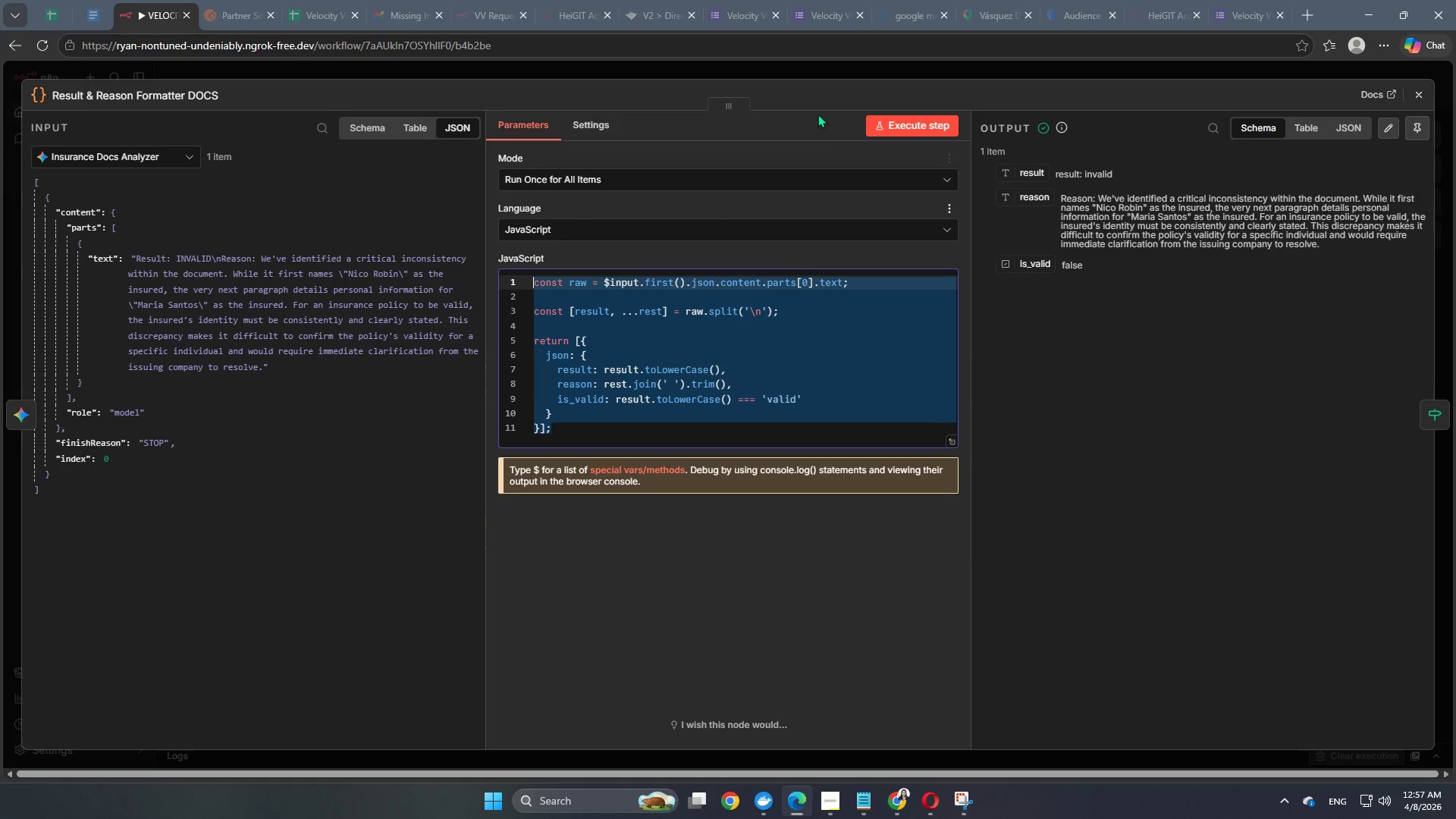 
key(Control+ControlLeft)
 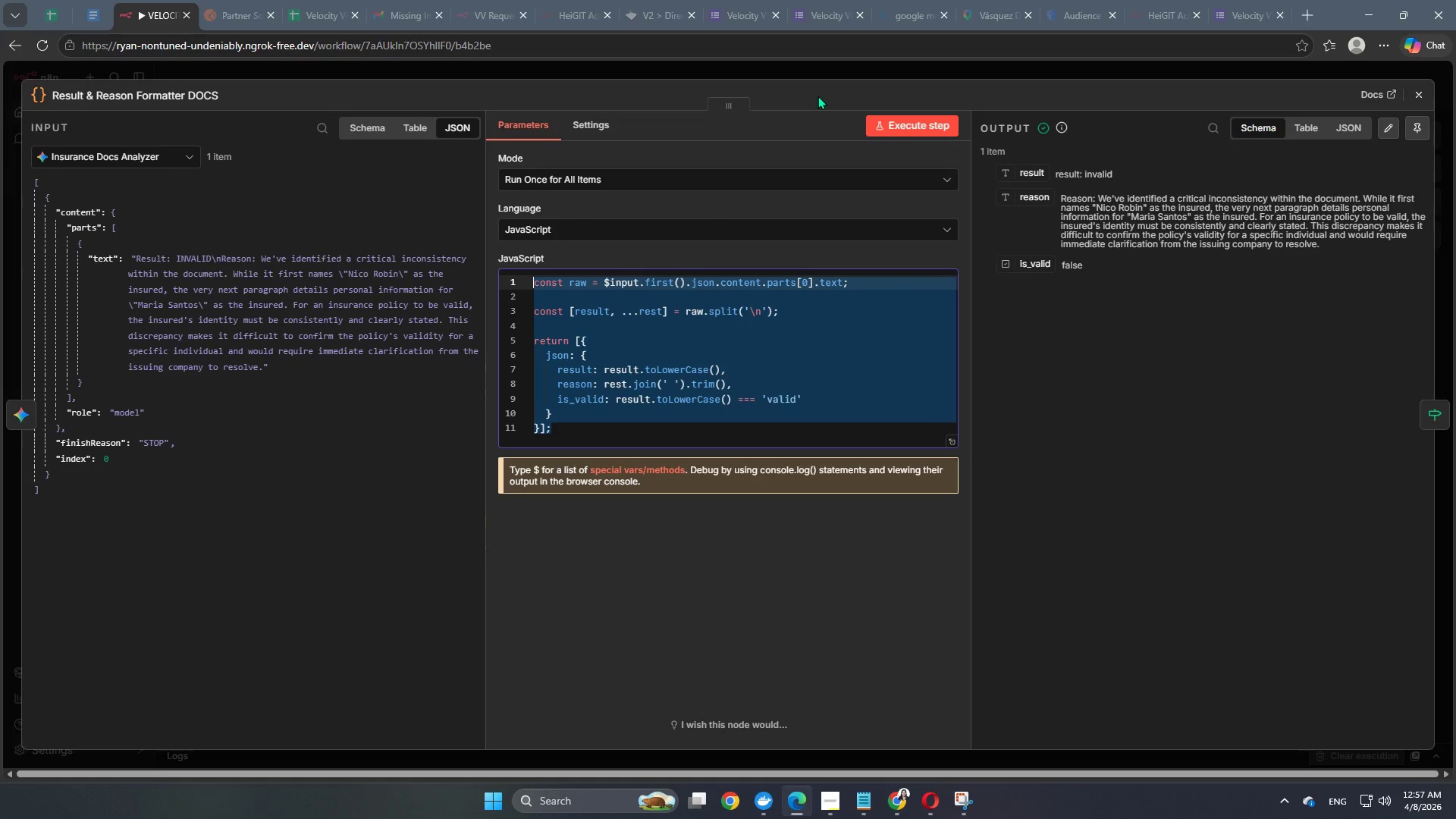 
key(Control+C)
 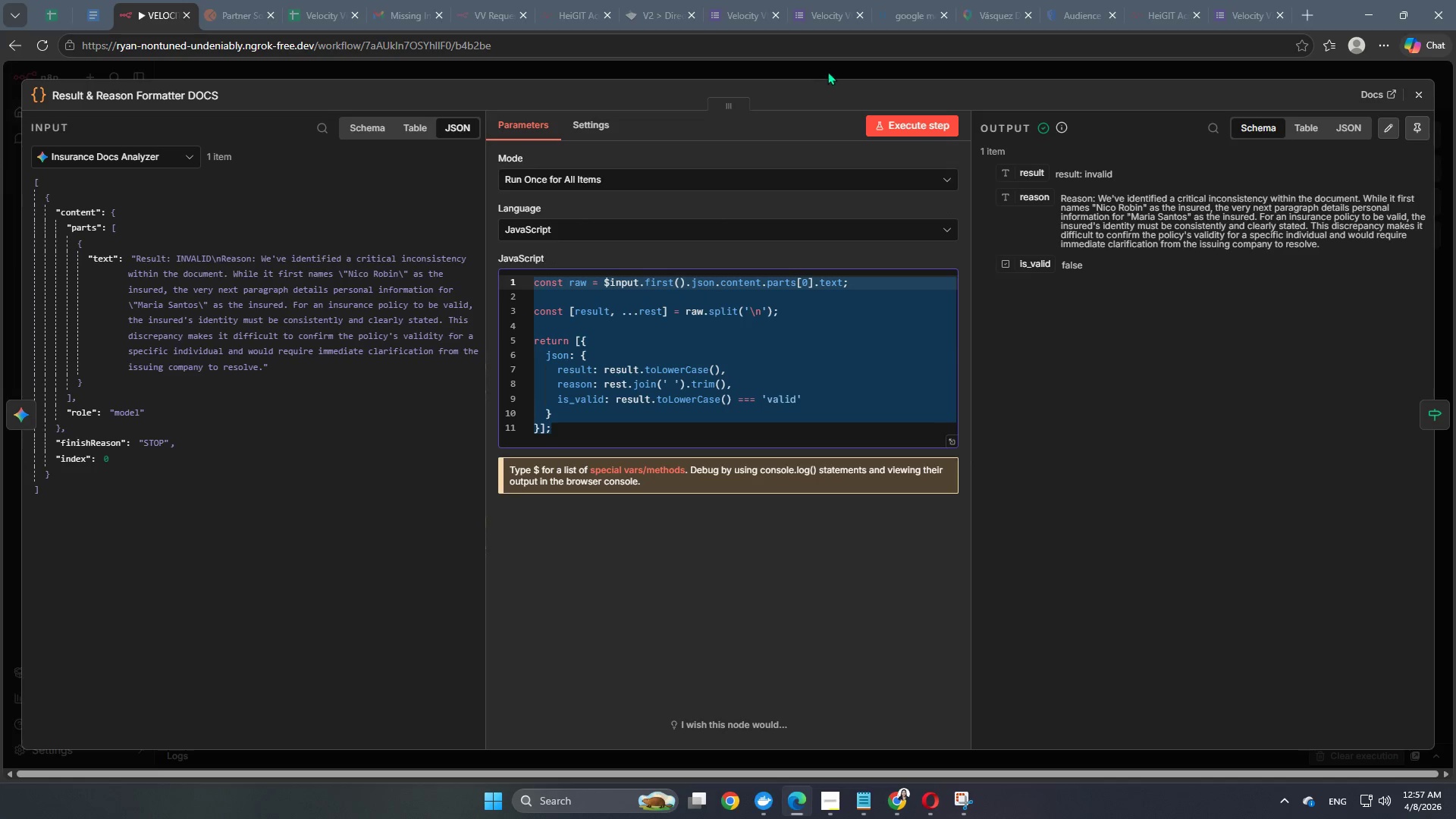 
left_click([828, 71])
 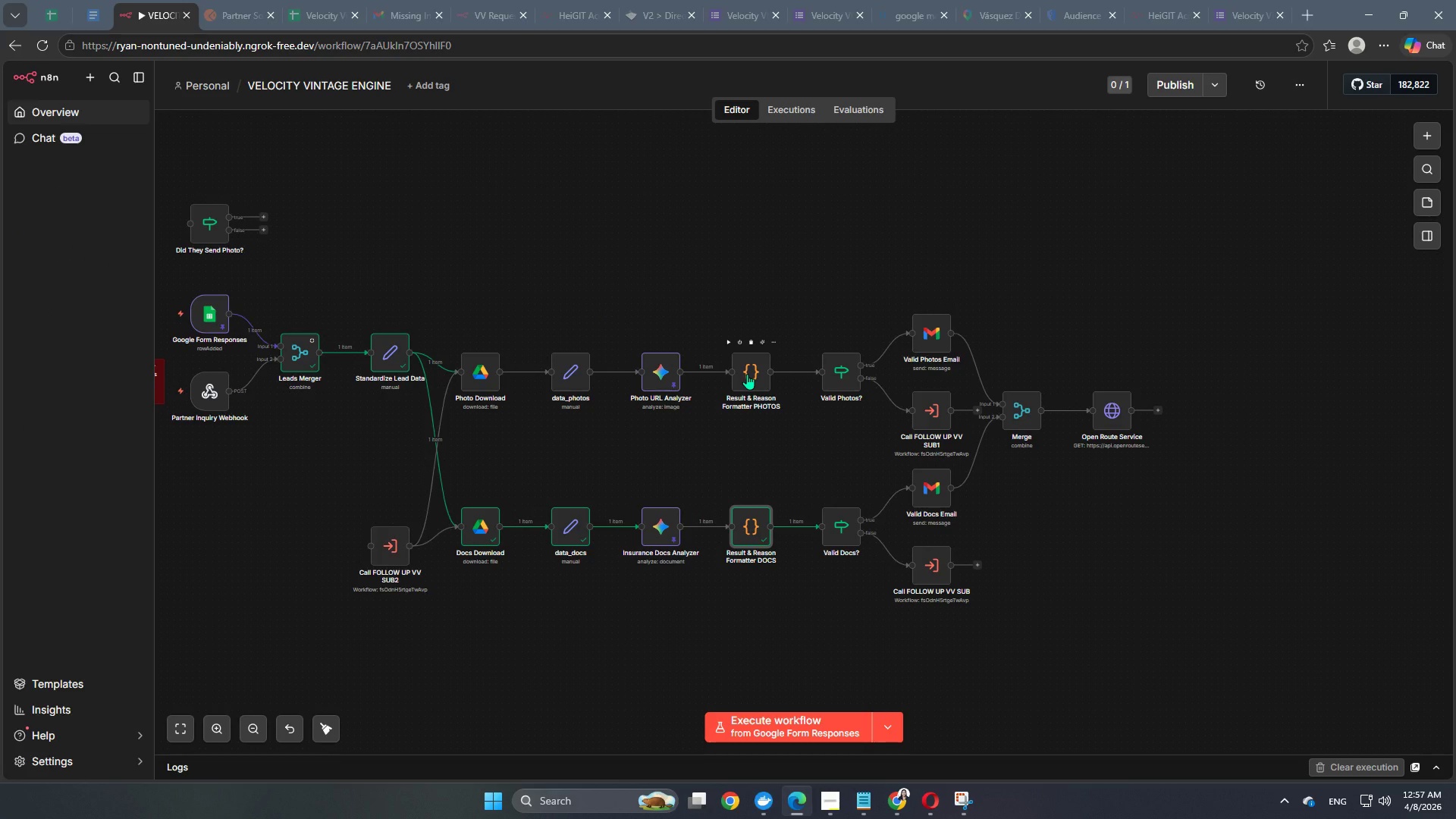 
double_click([747, 374])
 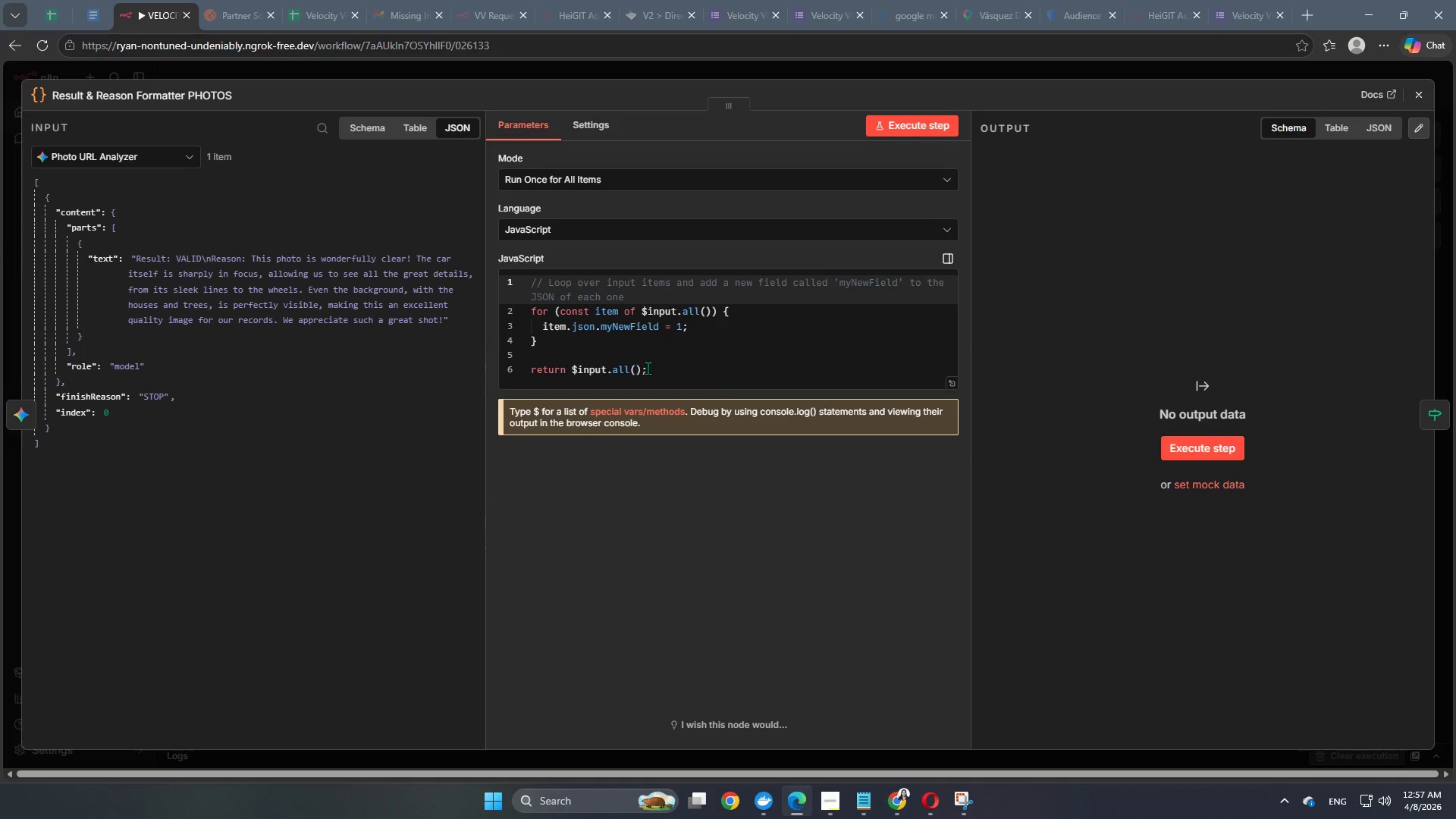 
left_click_drag(start_coordinate=[666, 374], to_coordinate=[493, 301])
 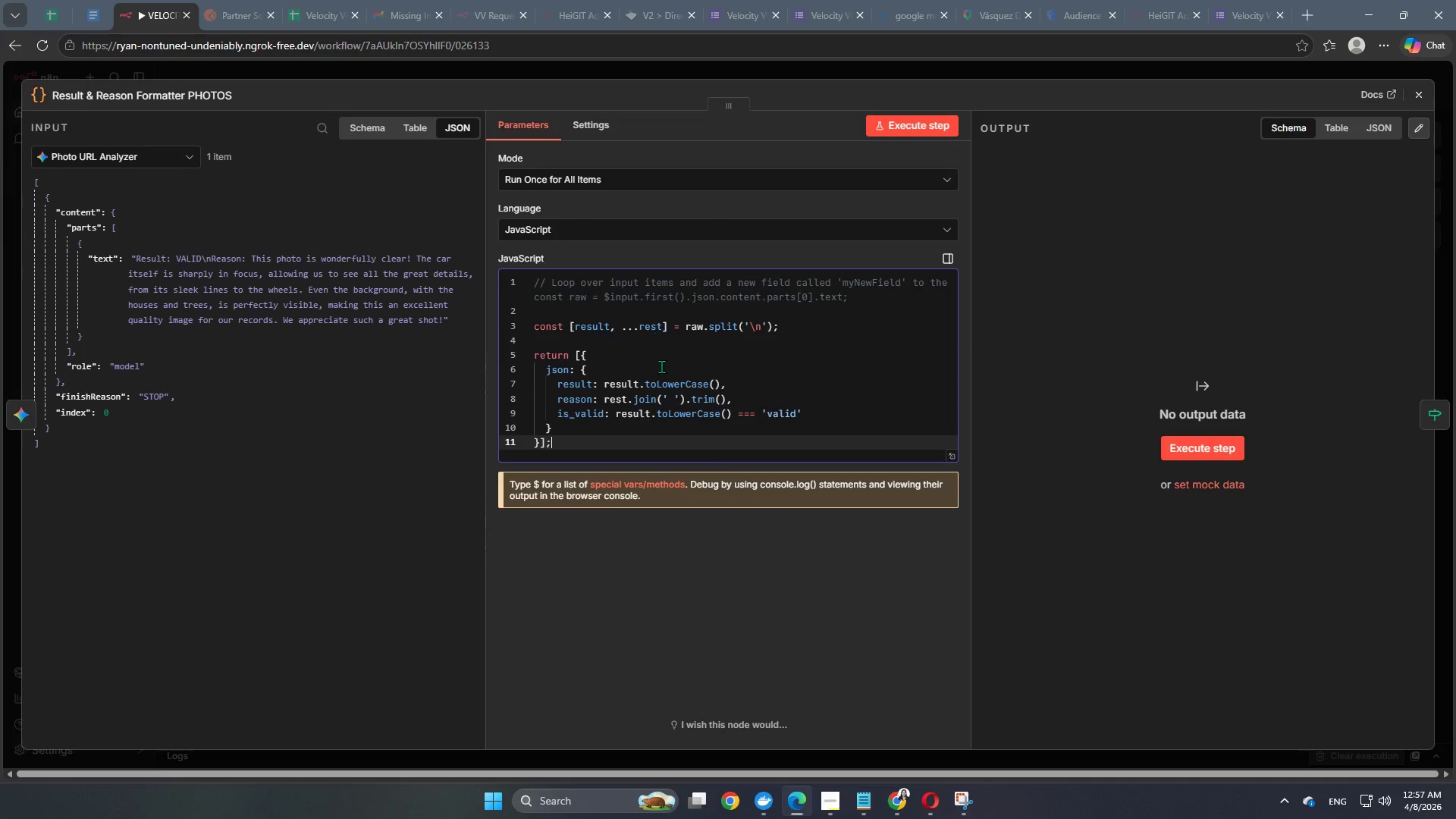 
key(Control+V)
 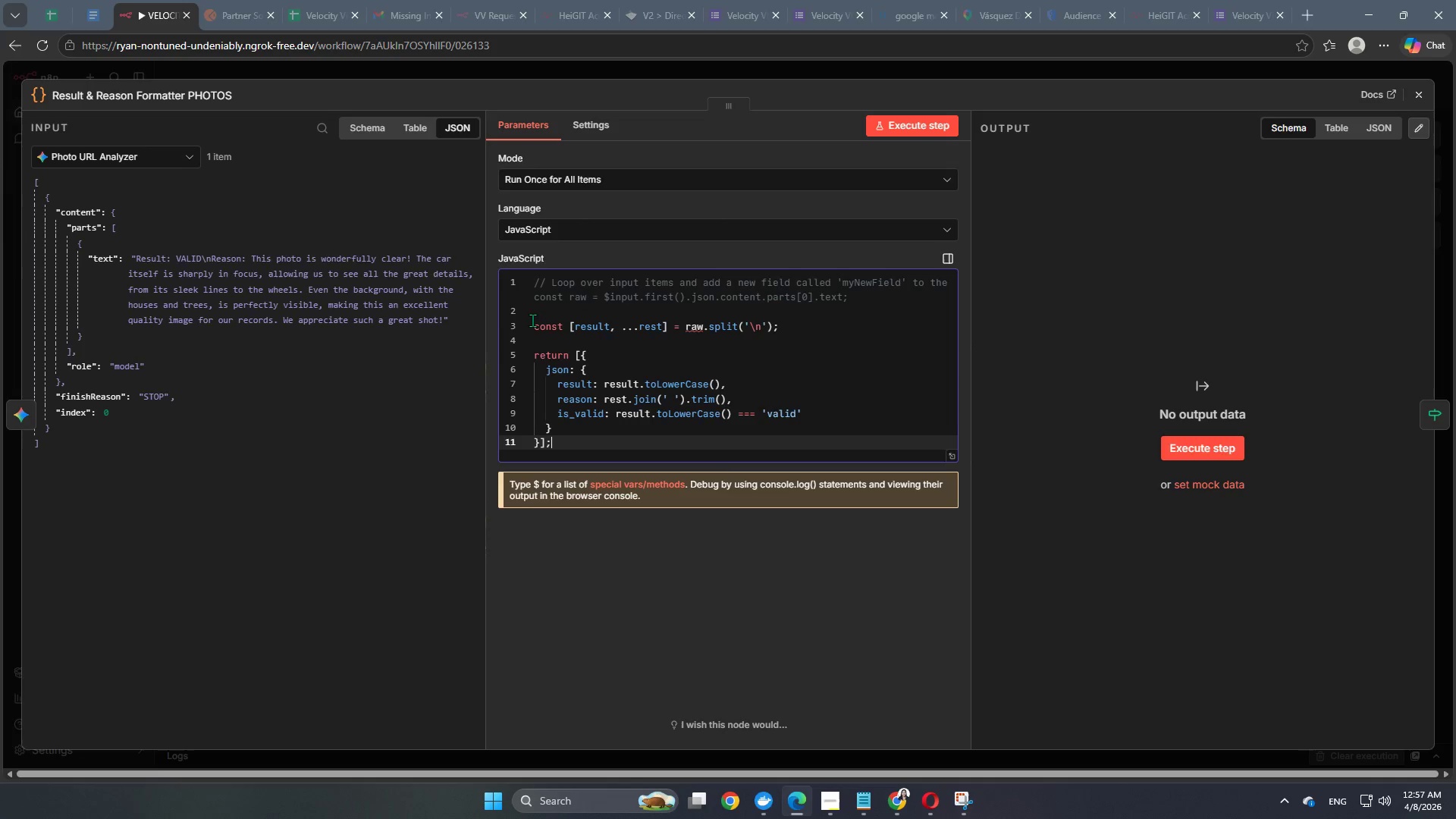 
left_click([535, 324])
 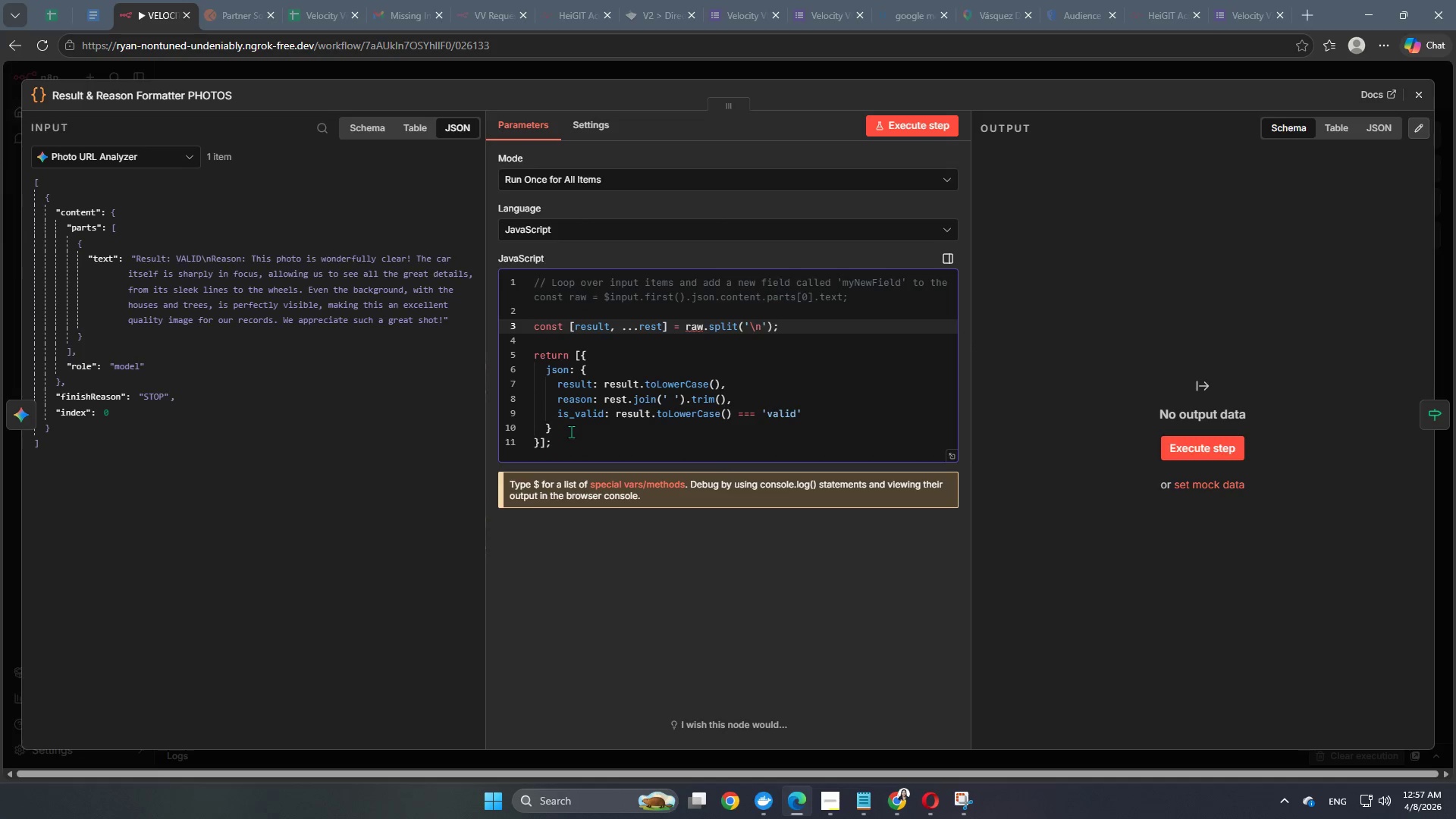 
left_click_drag(start_coordinate=[569, 448], to_coordinate=[463, 228])
 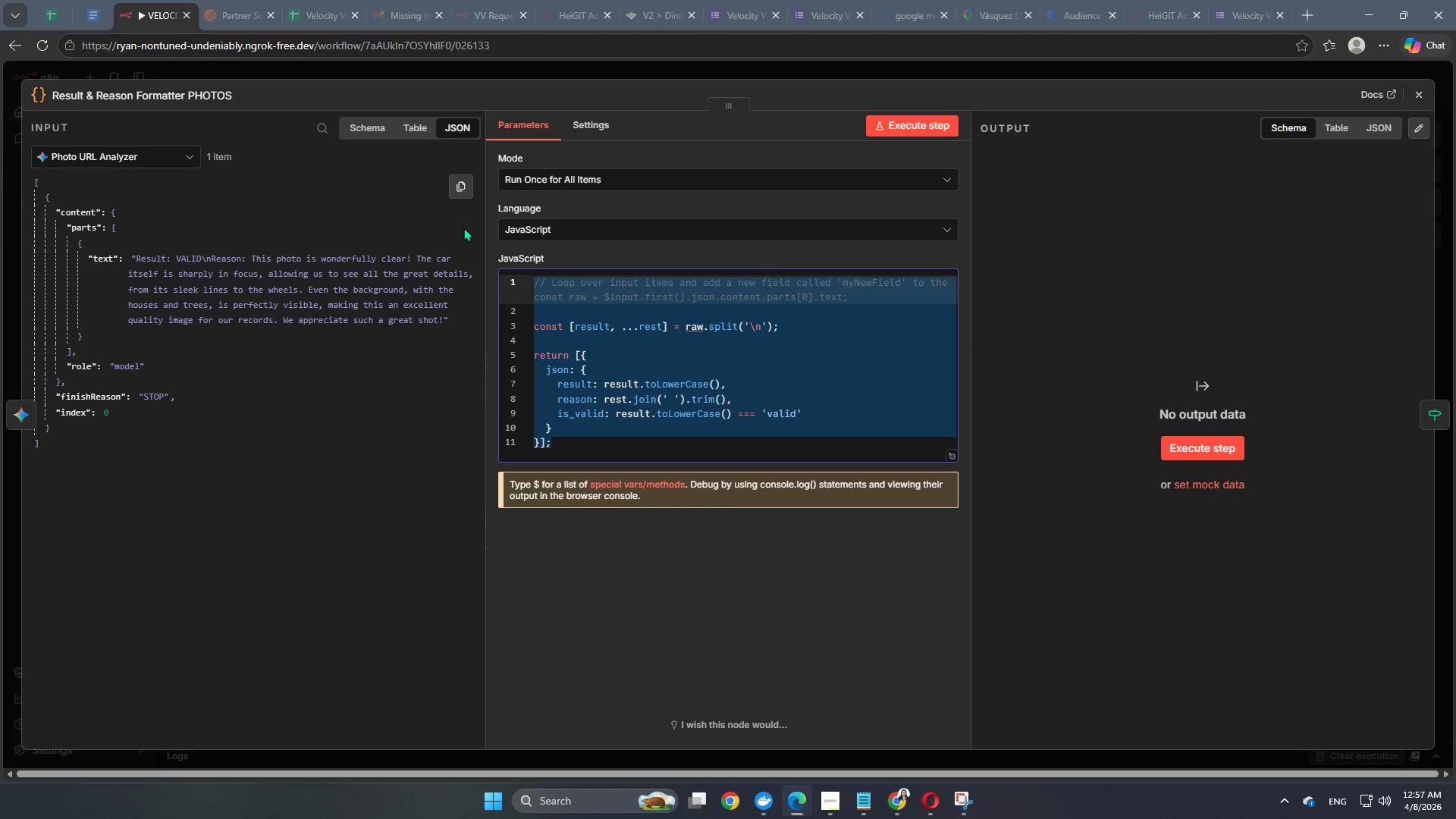 
key(Backspace)
 